 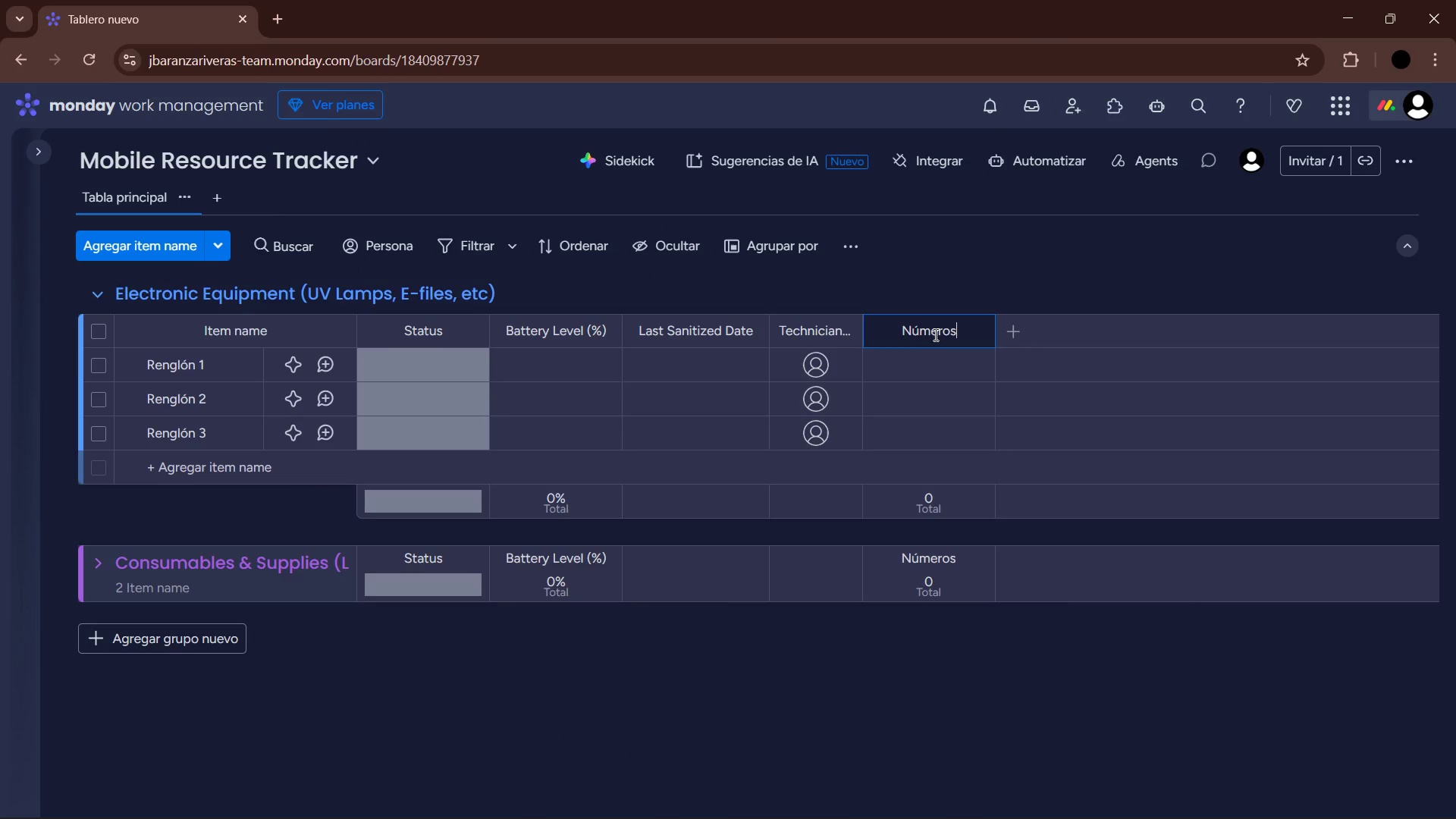 
left_click_drag(start_coordinate=[964, 331], to_coordinate=[889, 331])
 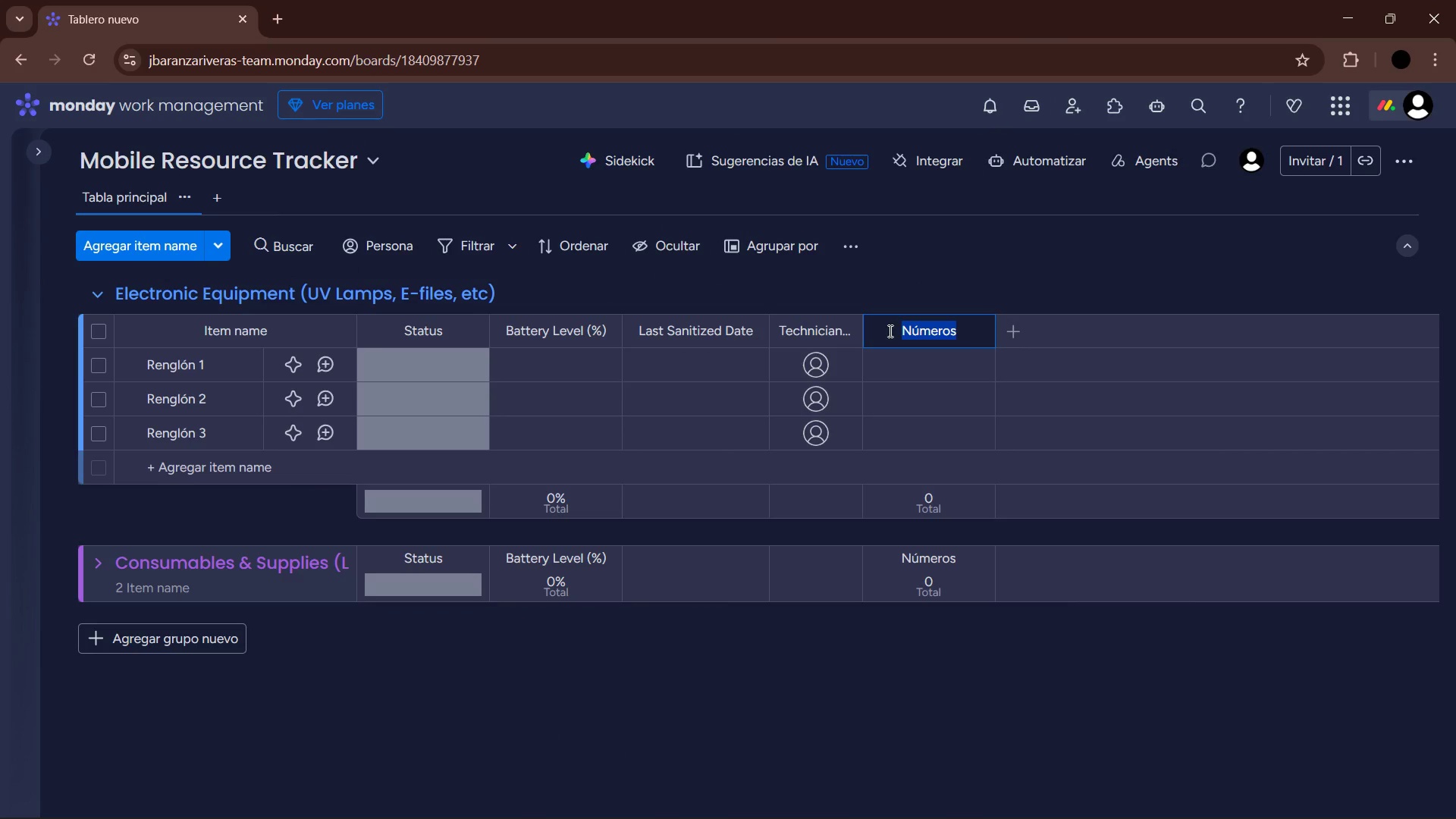 
type(Level*%()
 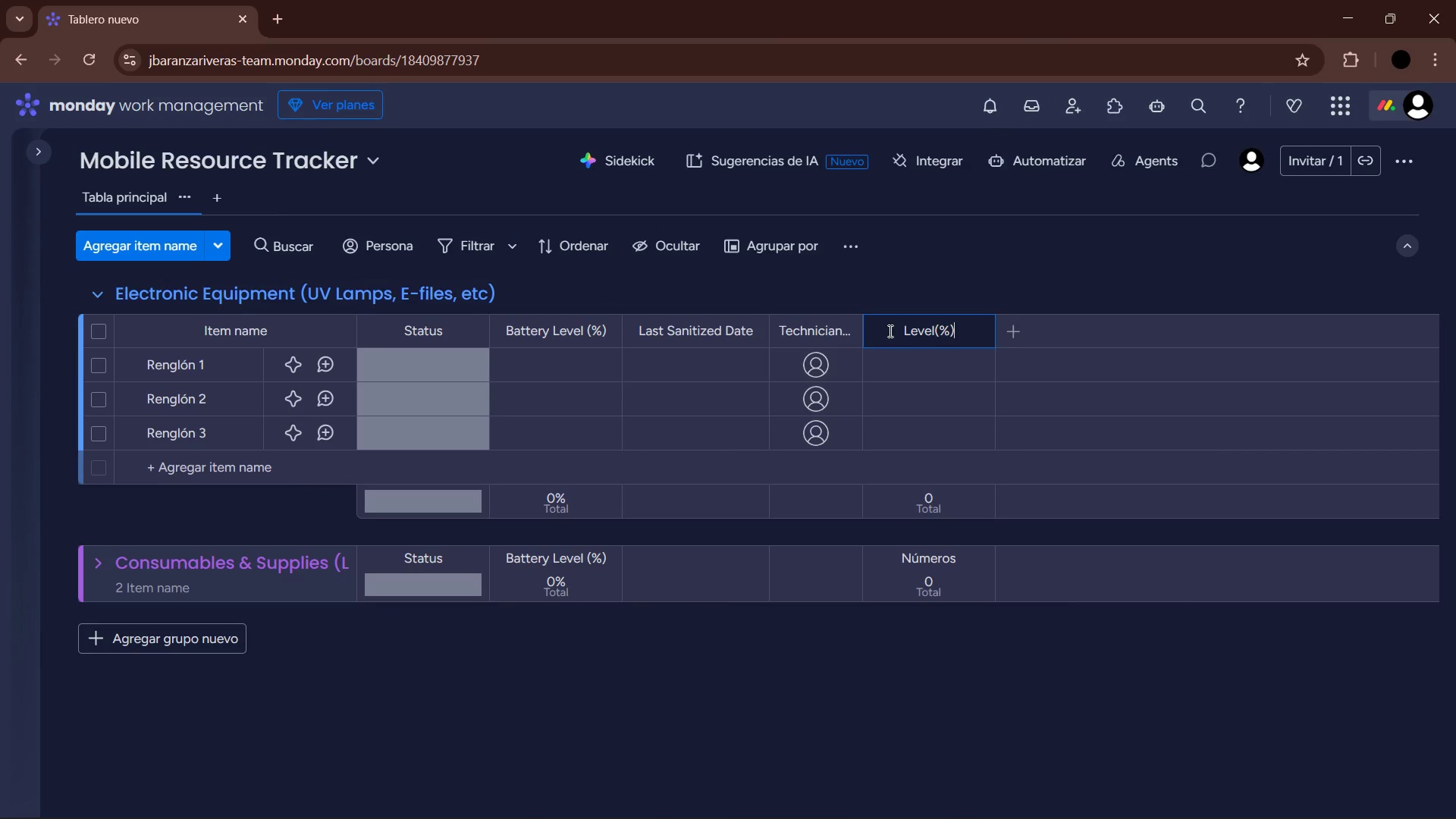 
key(ArrowLeft)
 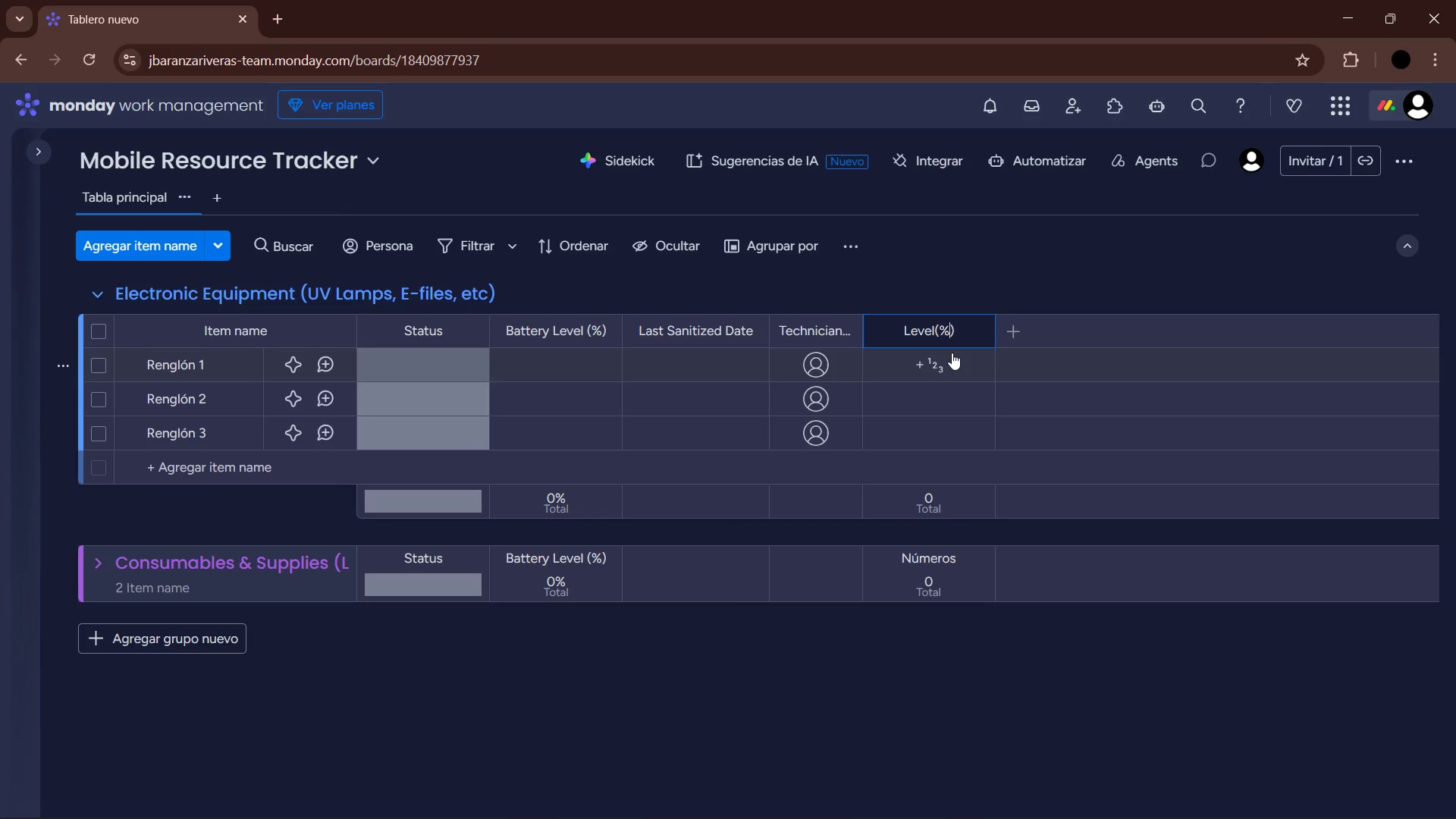 
key(ArrowLeft)
 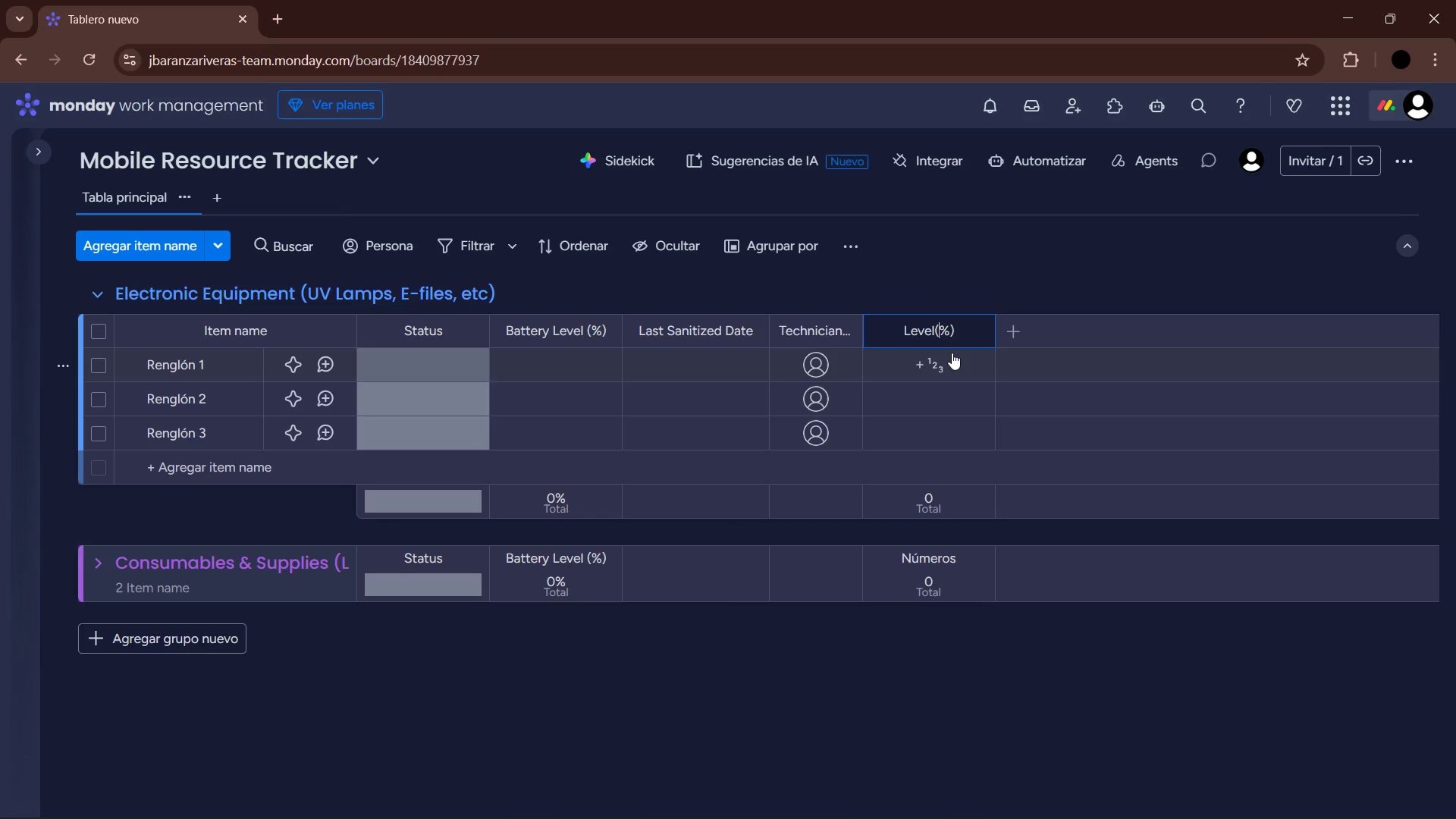 
key(ArrowLeft)
 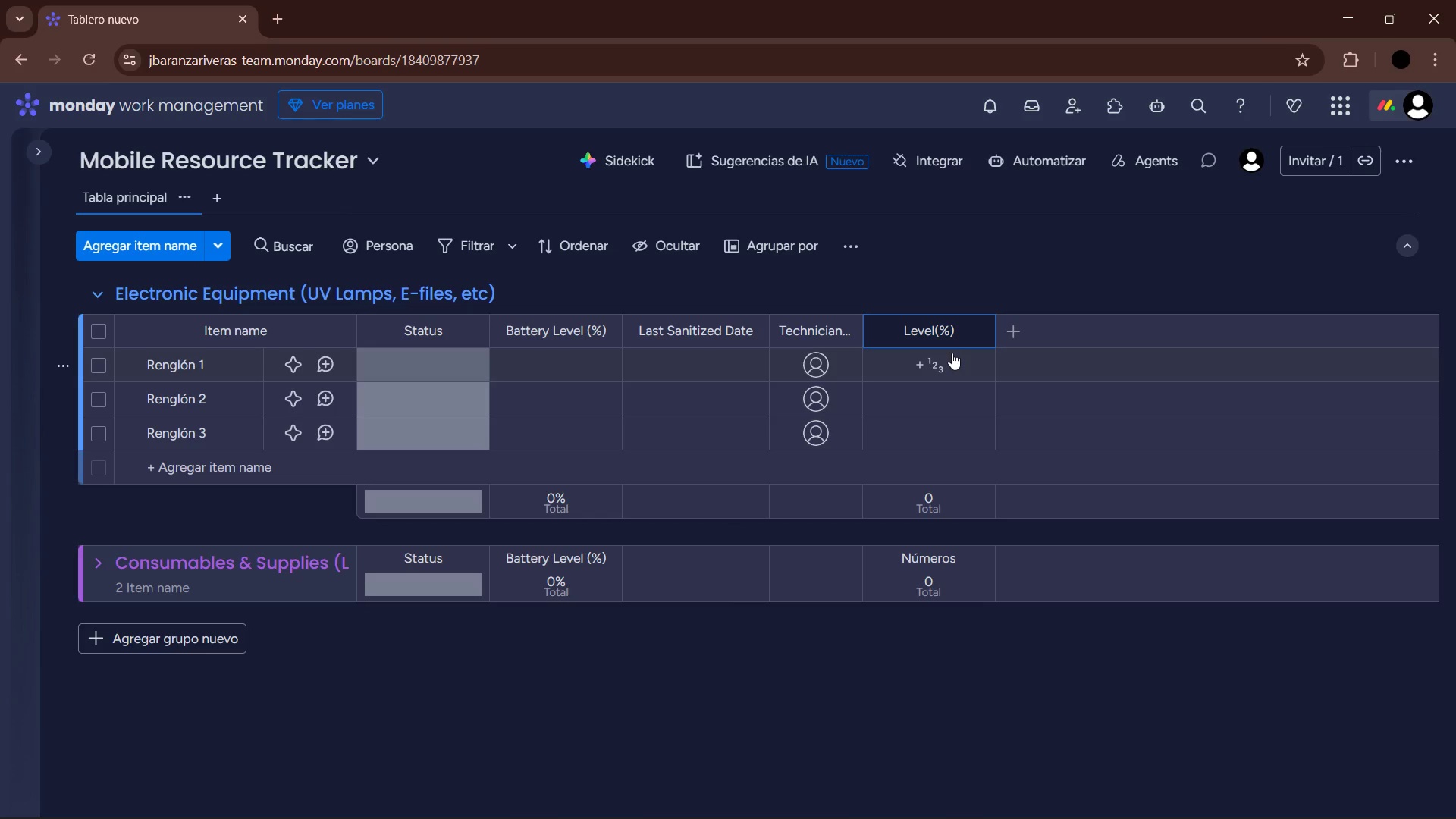 
key(Space)
 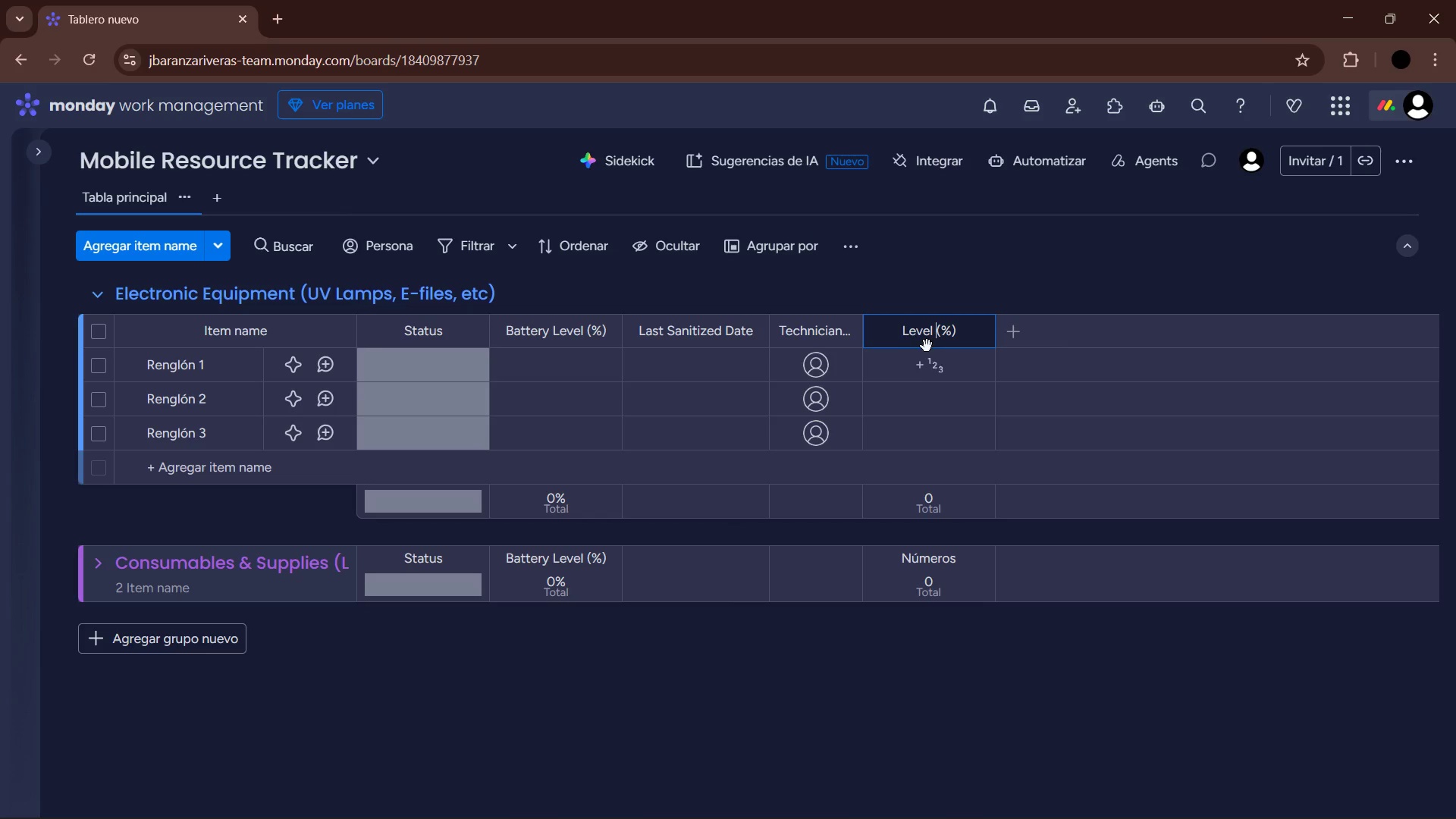 
left_click([902, 334])
 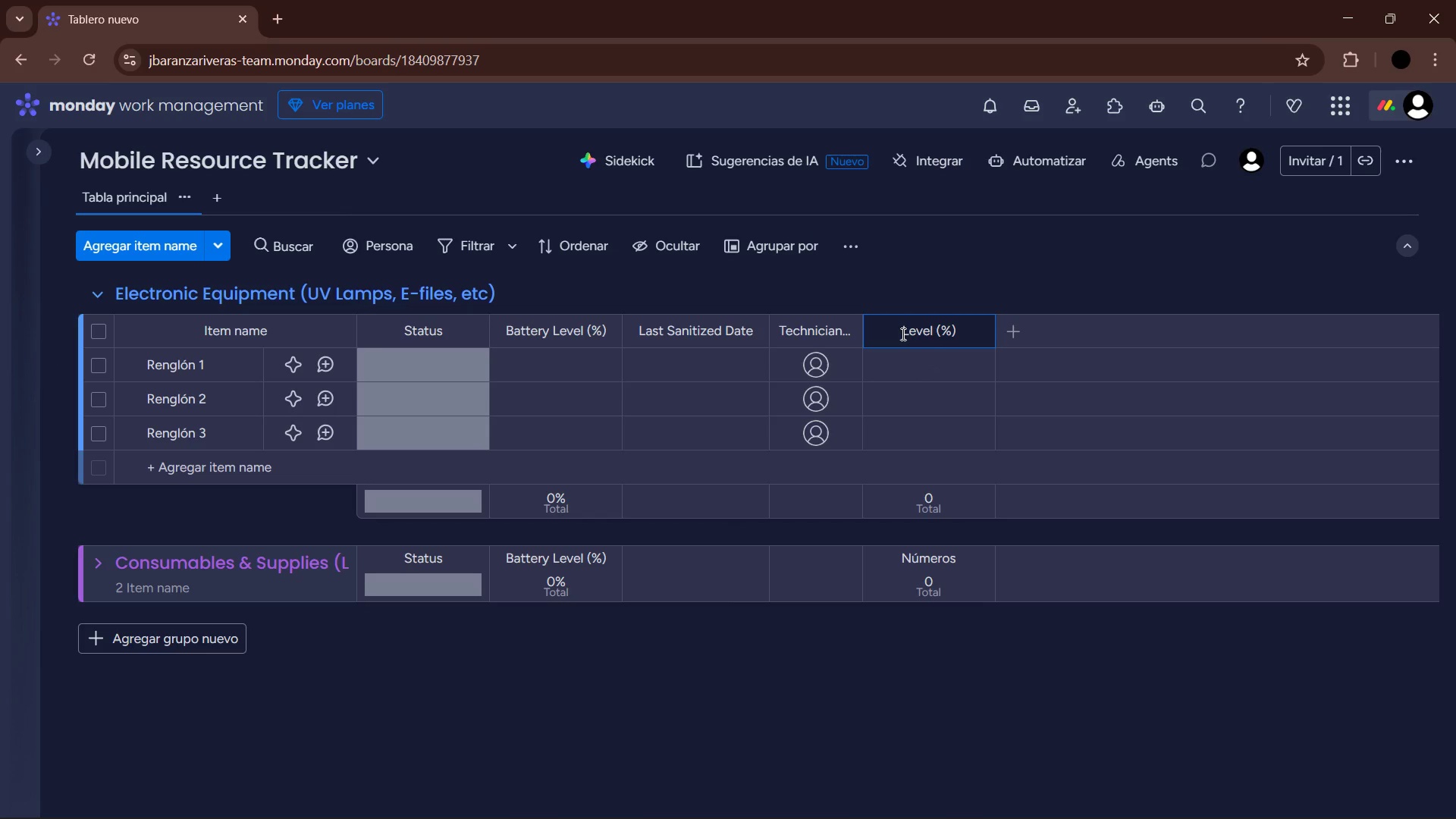 
type(Sy)
key(Backspace)
type(upply )
 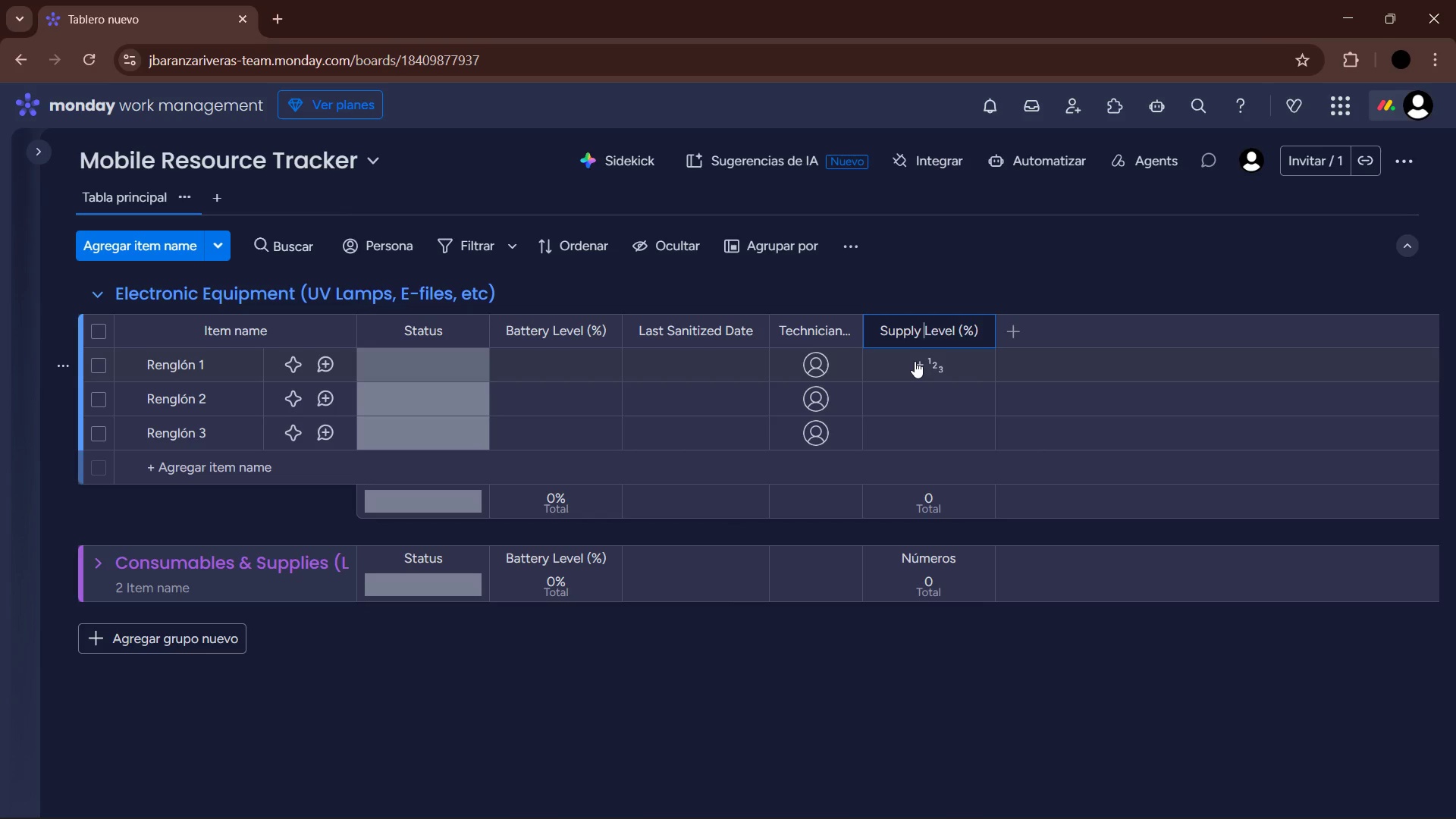 
left_click([934, 494])
 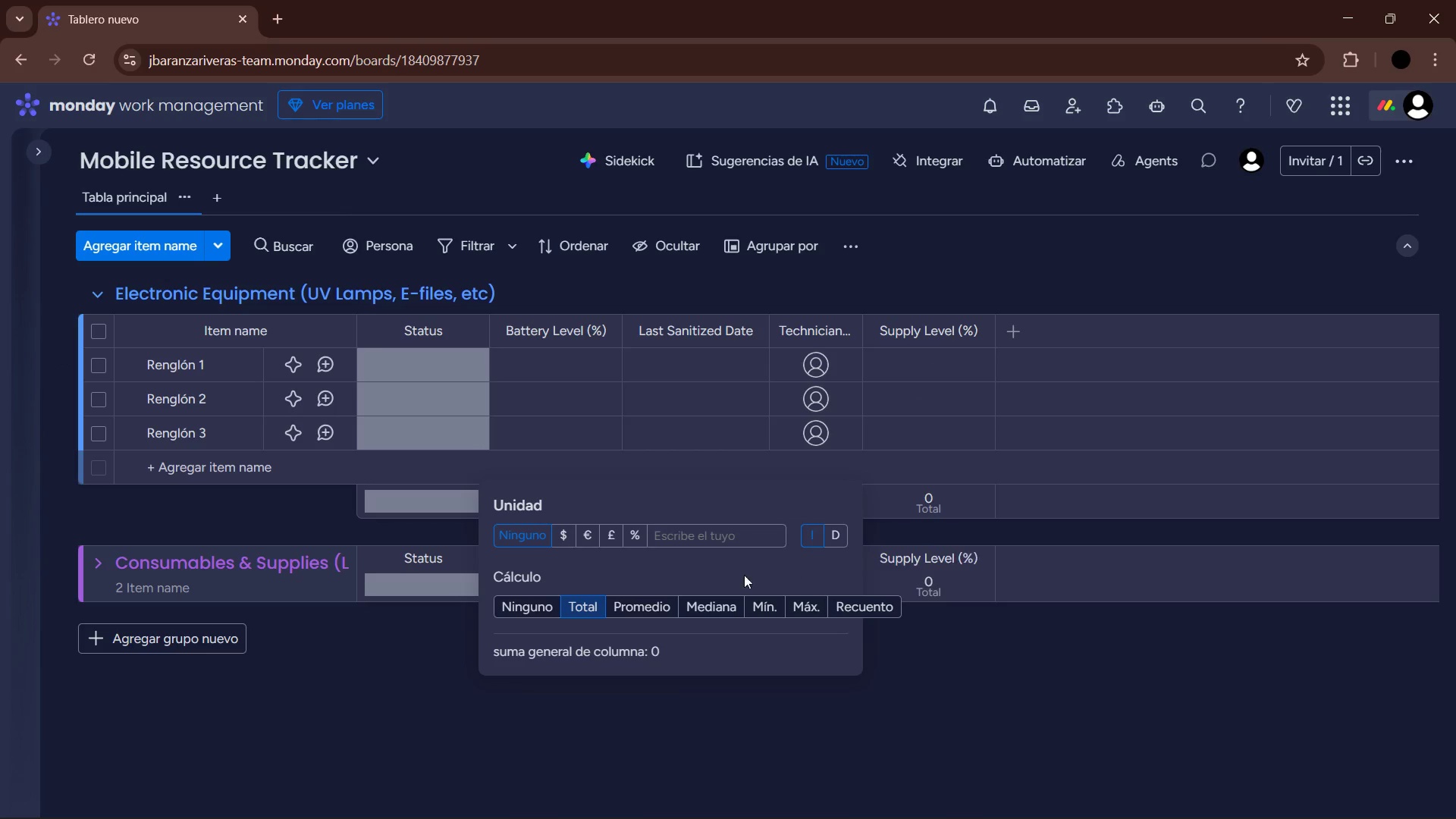 
left_click([636, 539])
 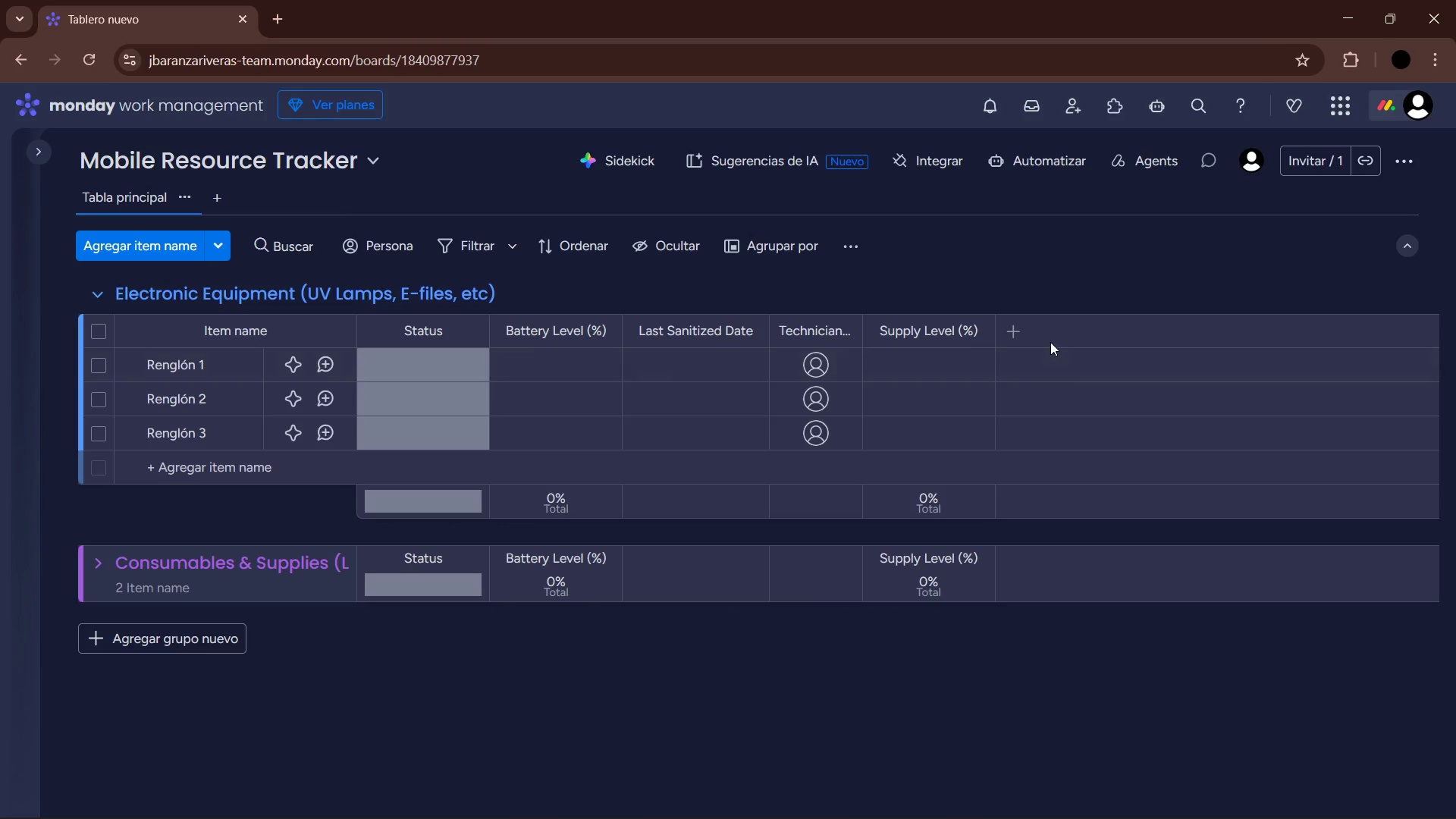 
left_click([1021, 334])
 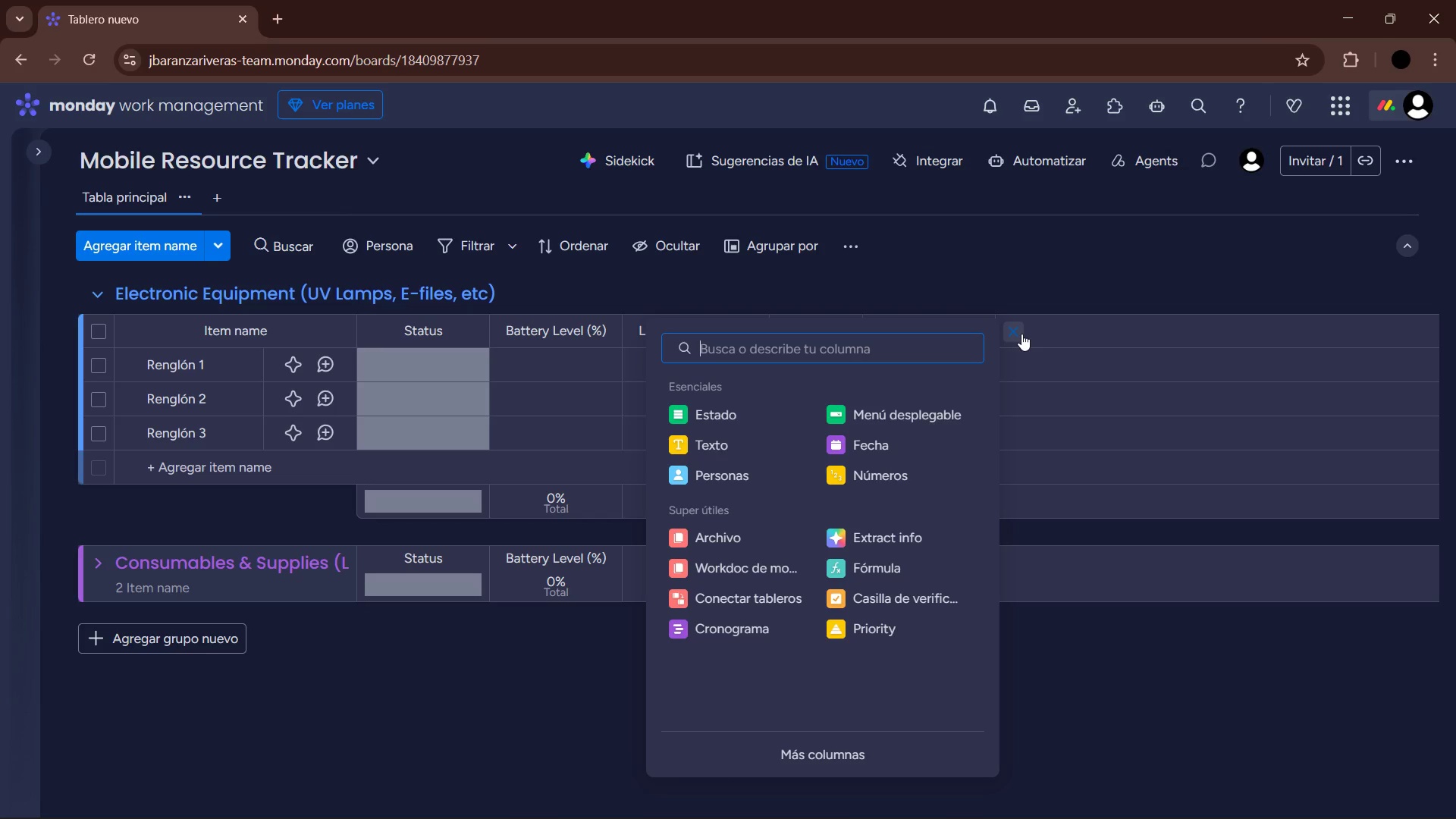 
left_click([949, 405])
 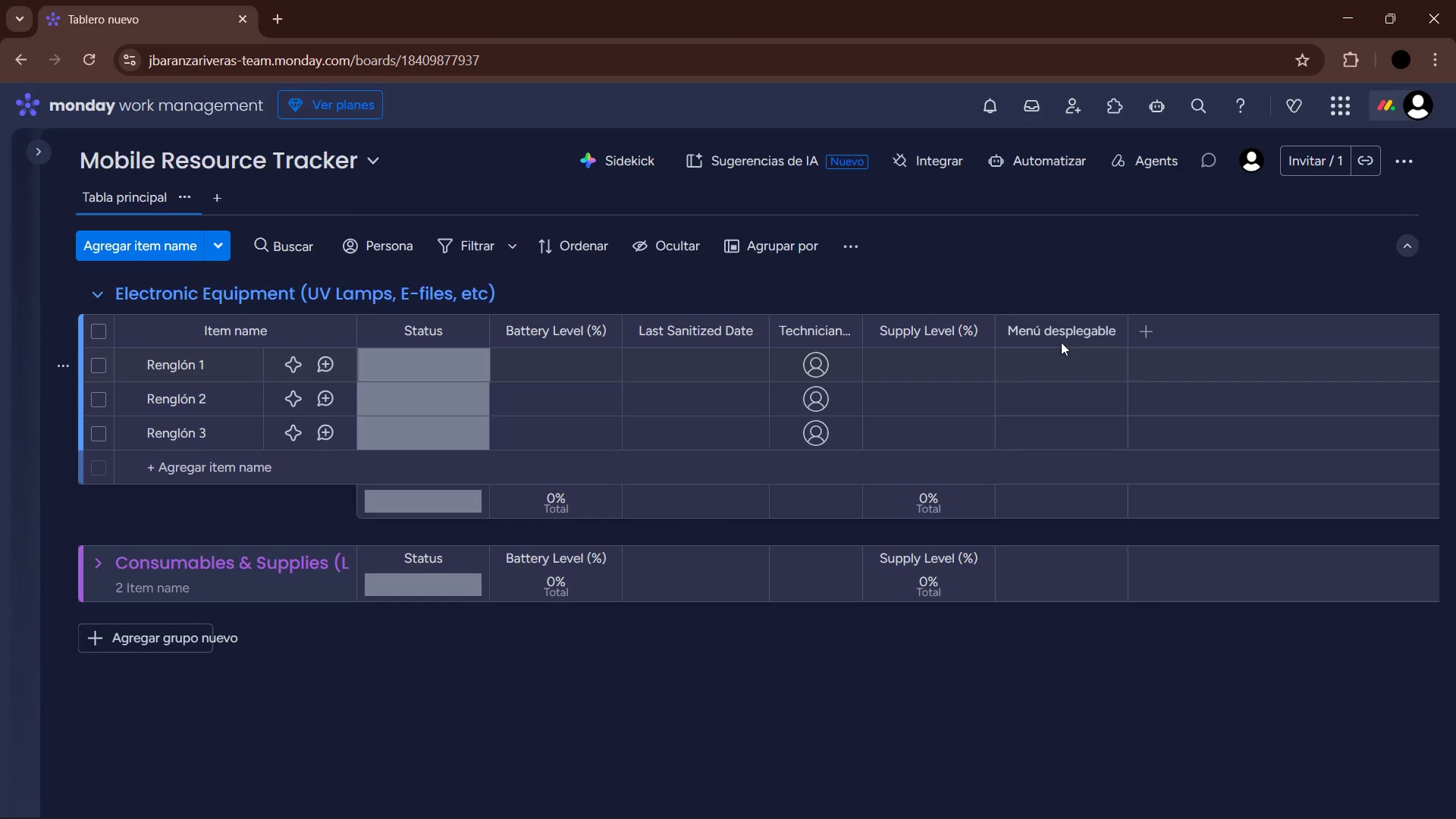 
left_click([1084, 332])
 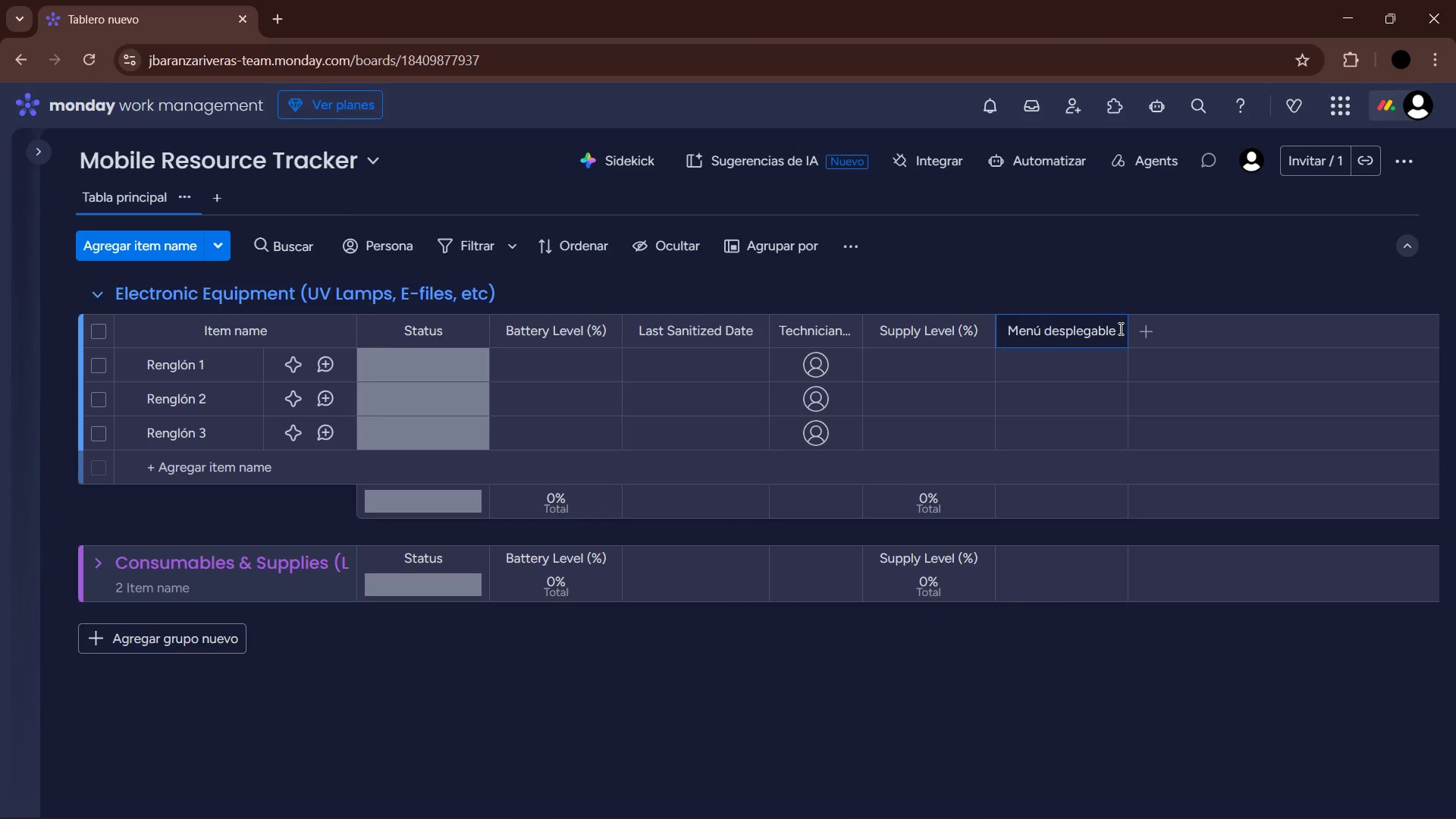 
left_click_drag(start_coordinate=[1117, 328], to_coordinate=[989, 332])
 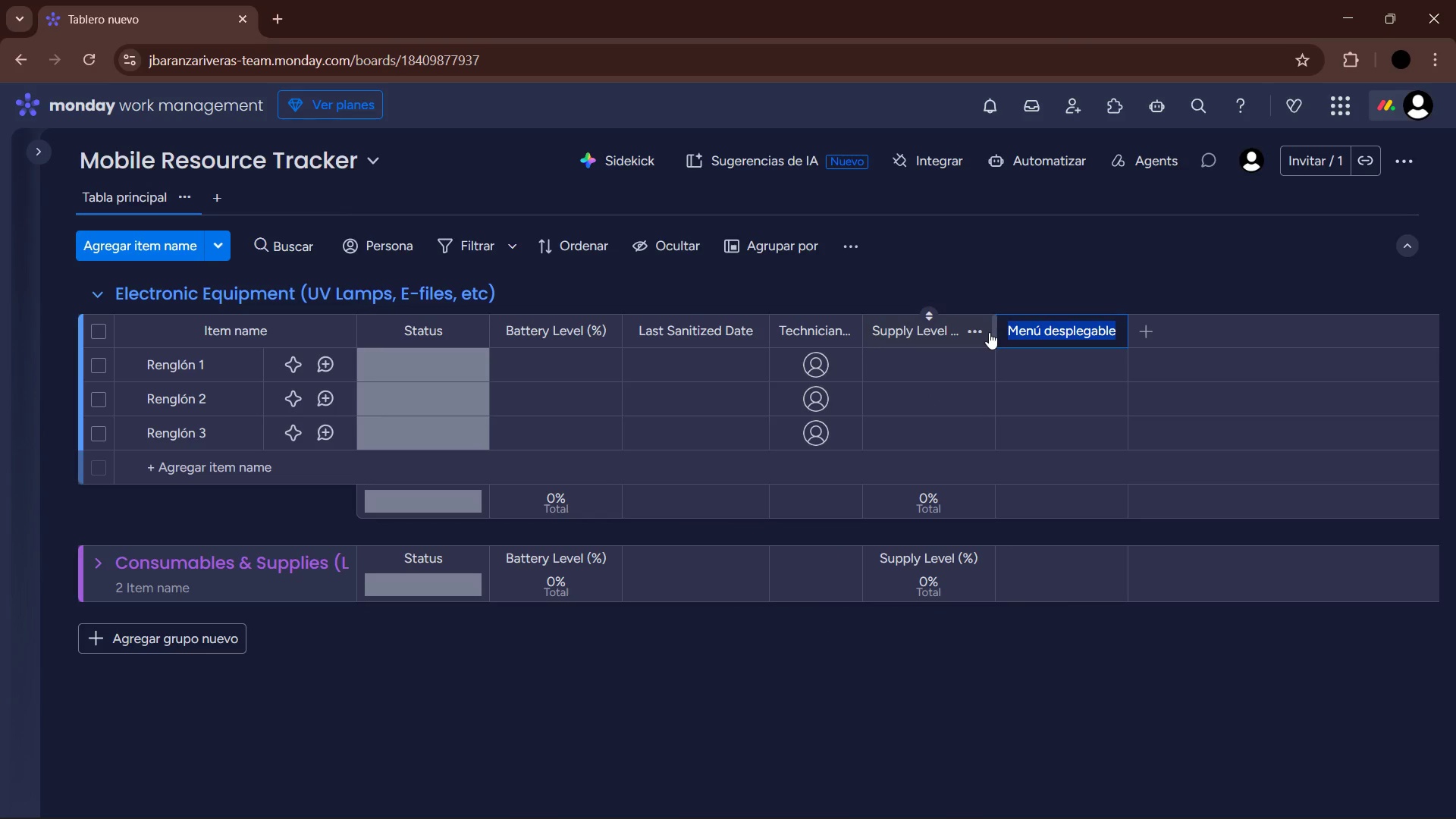 
type(Kit ID )
 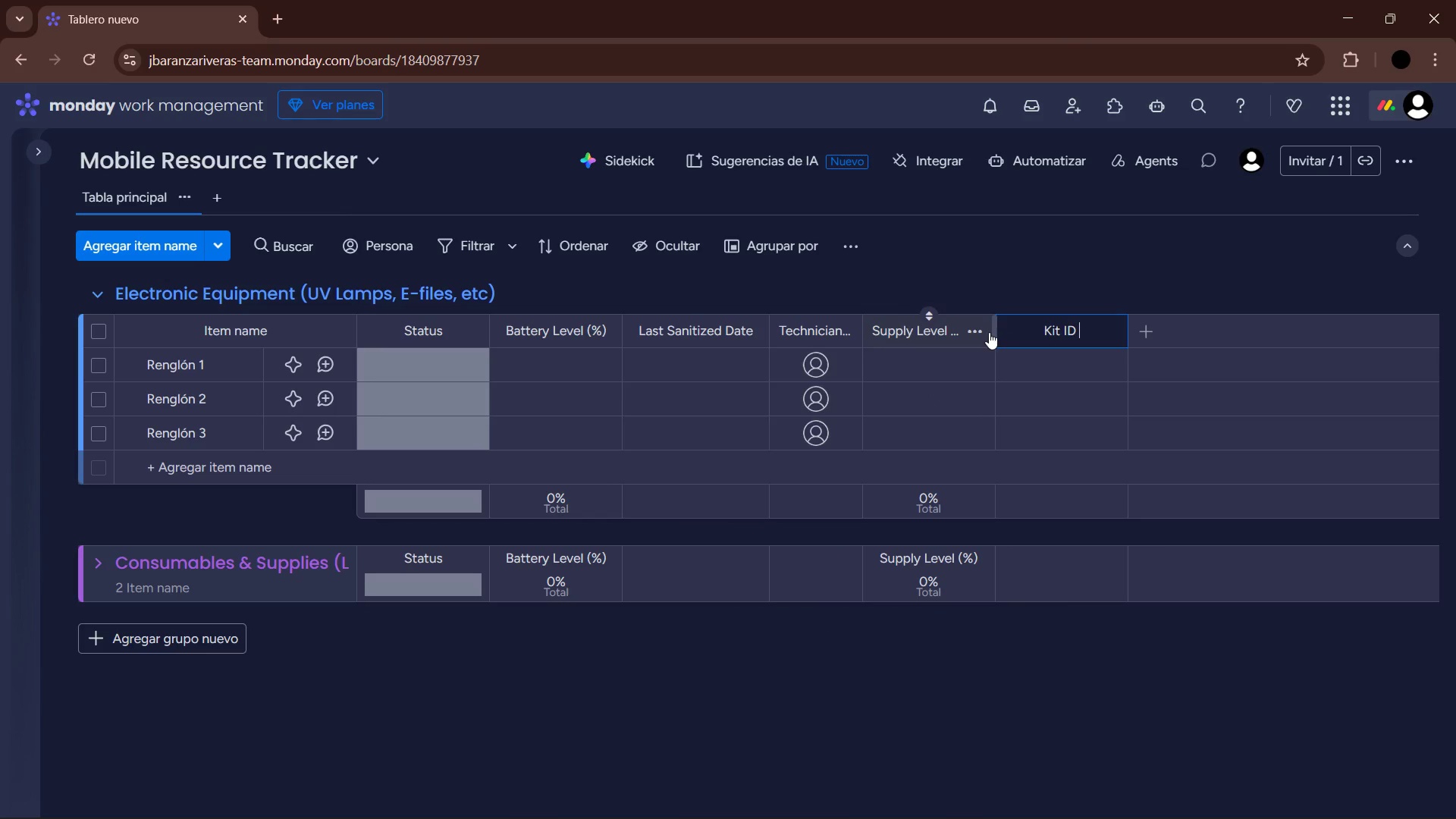 
mouse_move([1025, 347])
 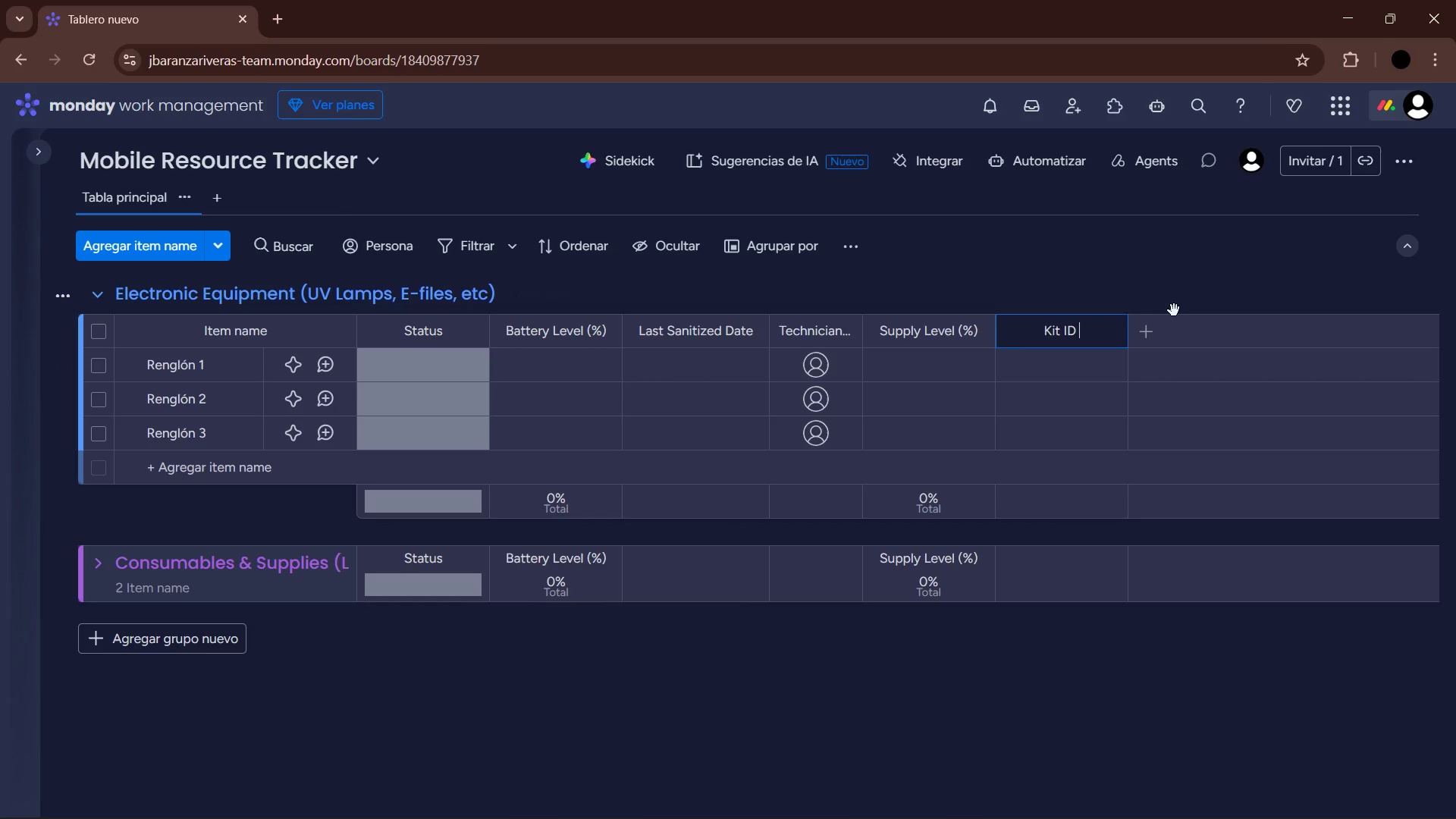 
left_click([1099, 287])
 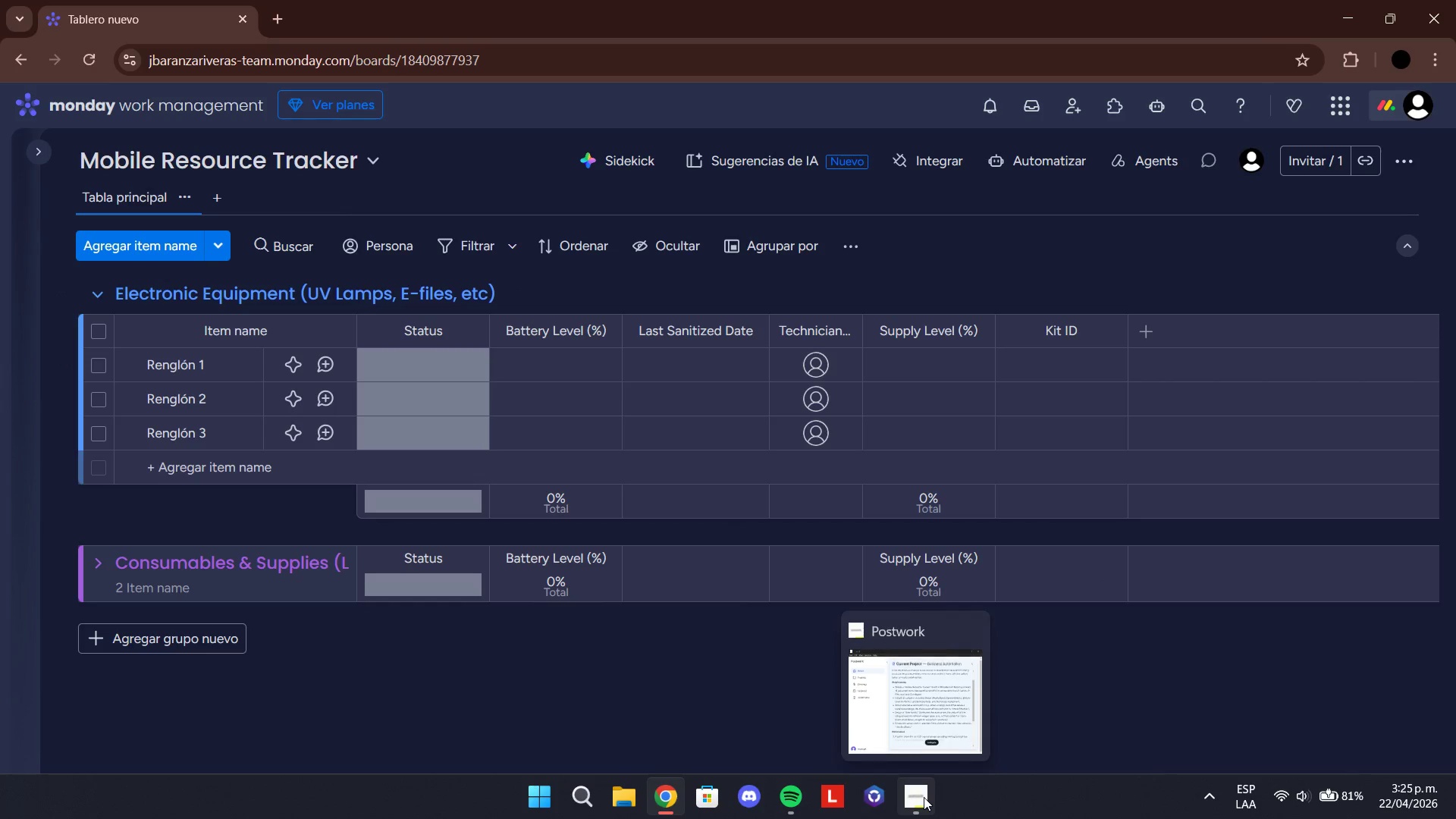 
left_click([924, 797])
 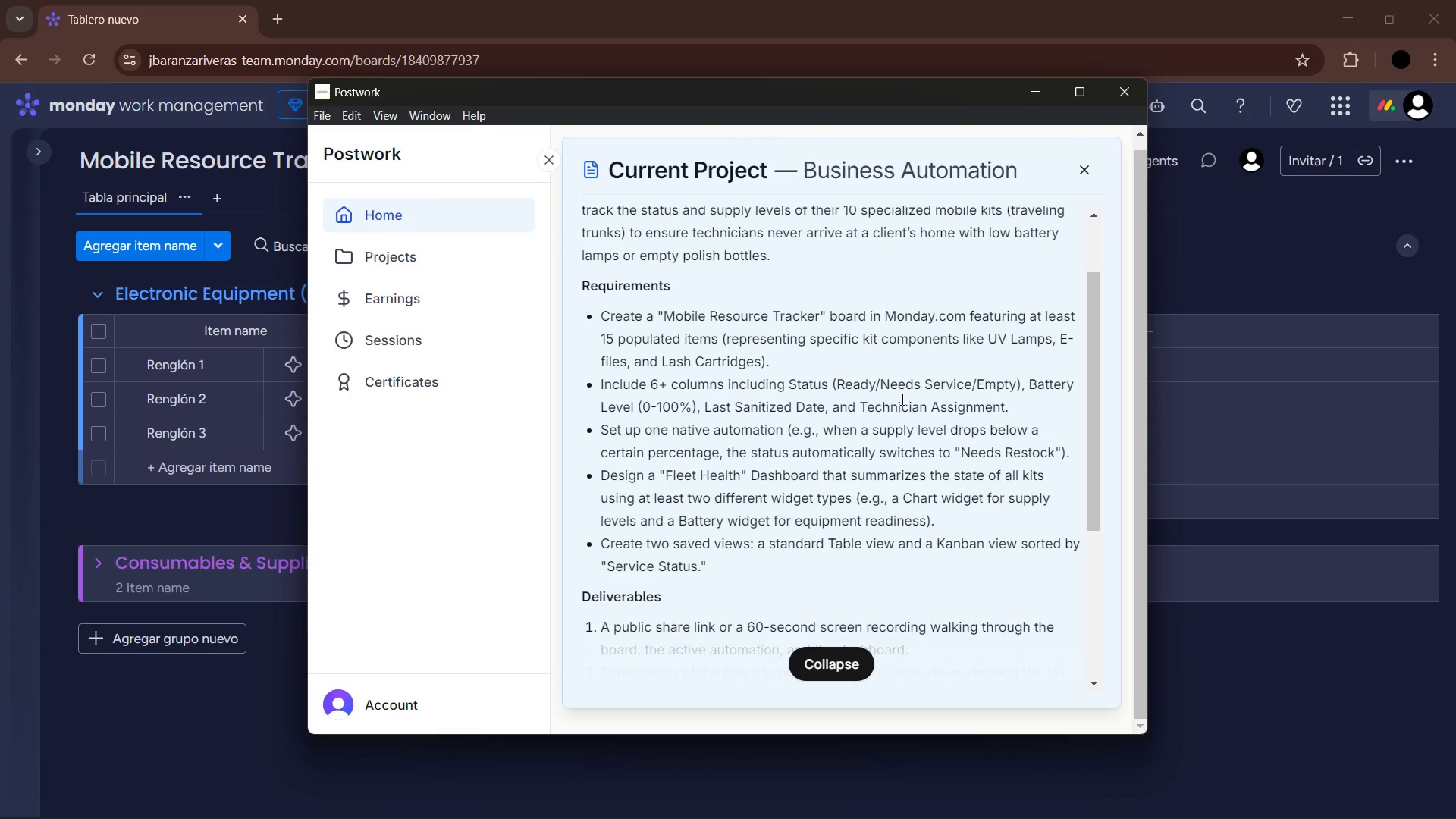 
wait(12.31)
 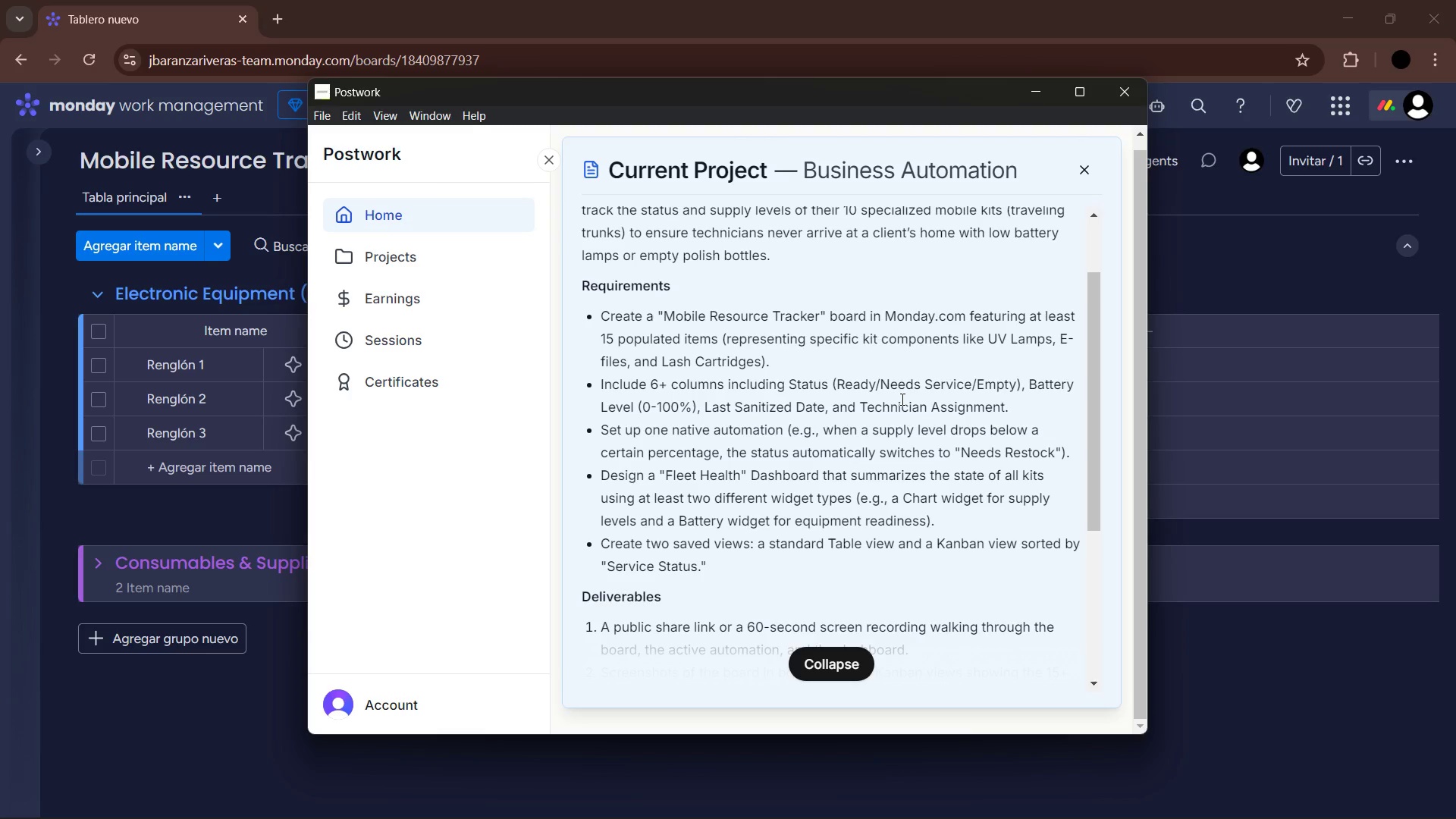 
left_click([1048, 355])
 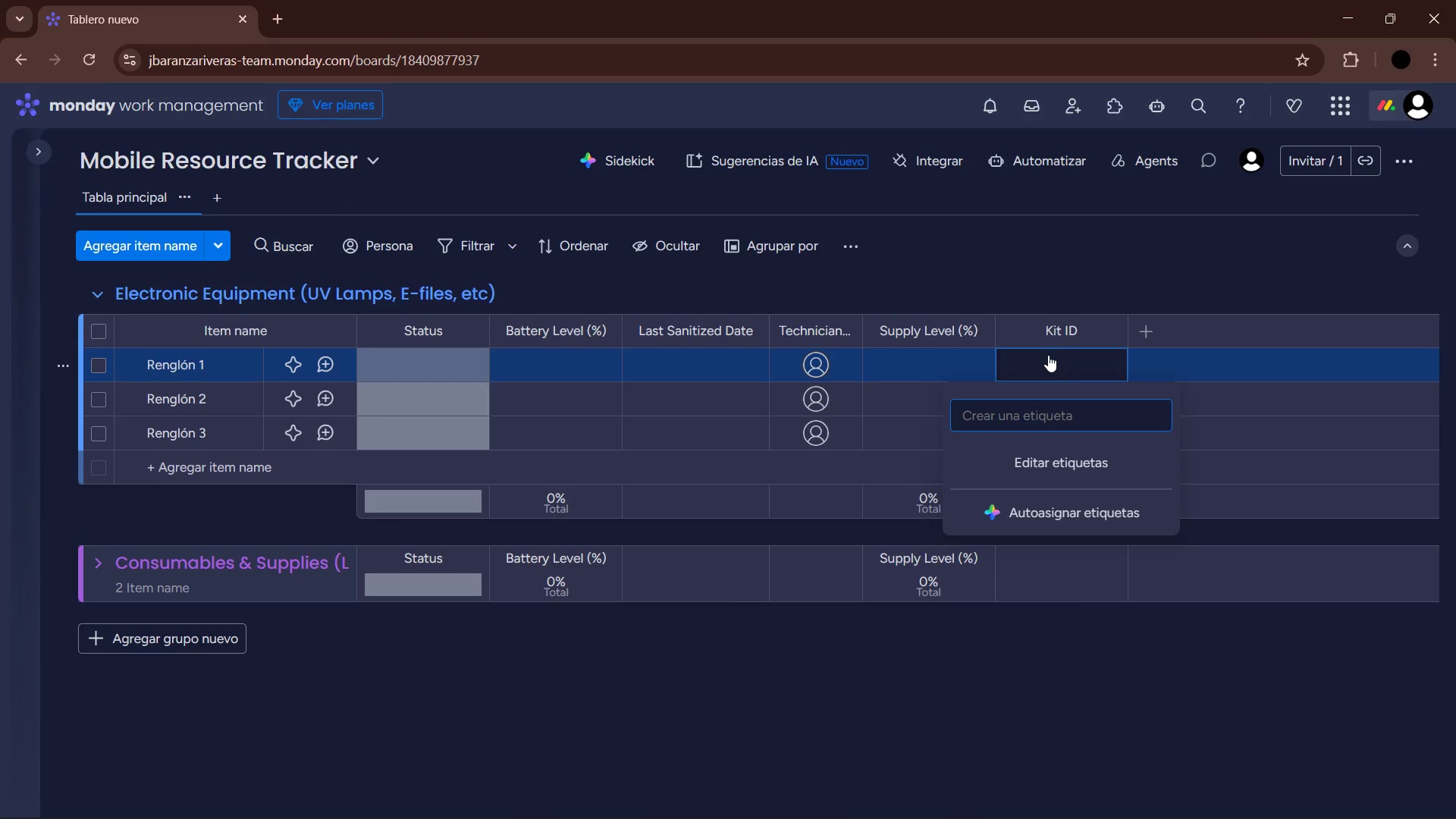 
wait(36.58)
 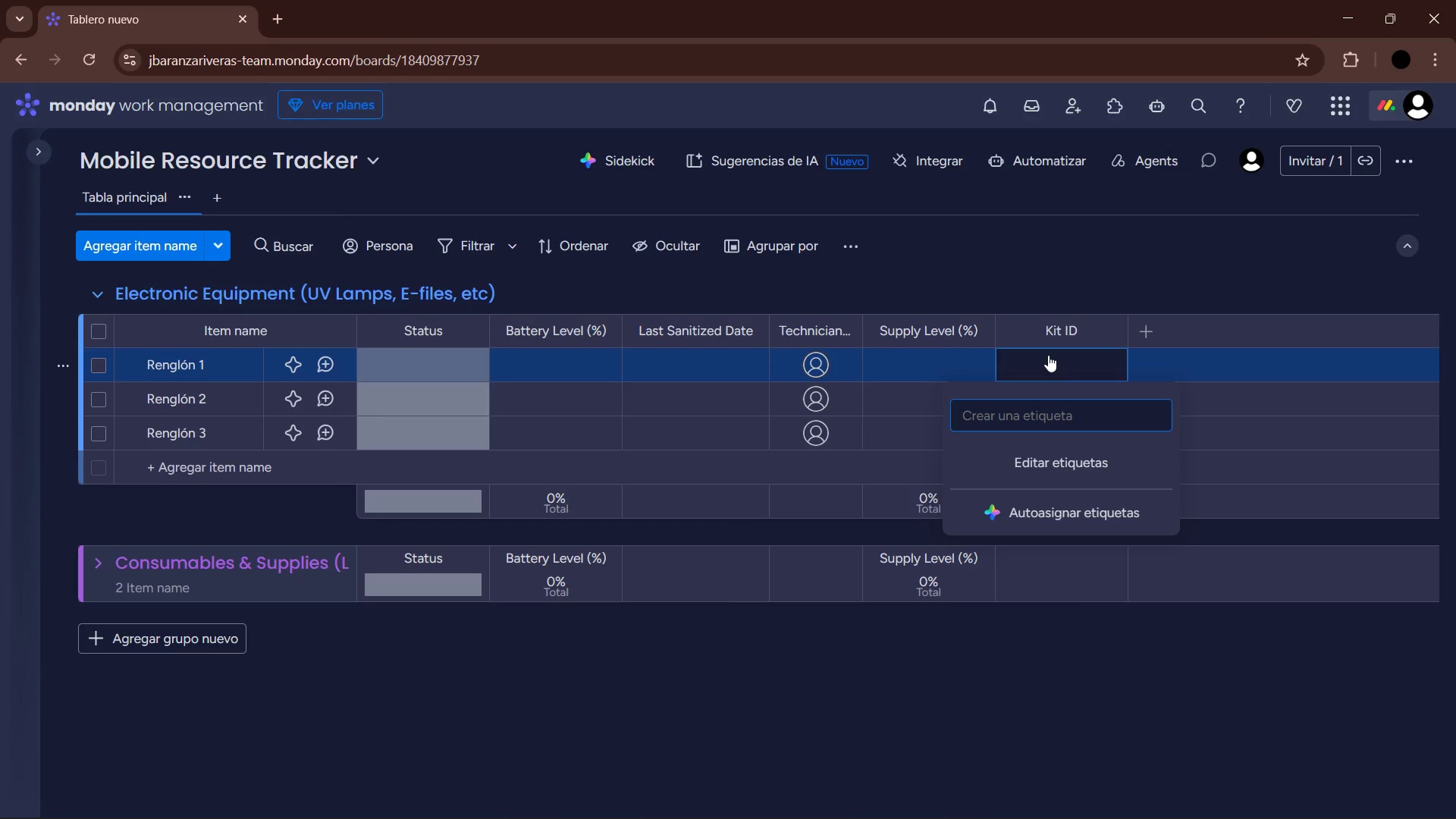 
type(MBK 01)
 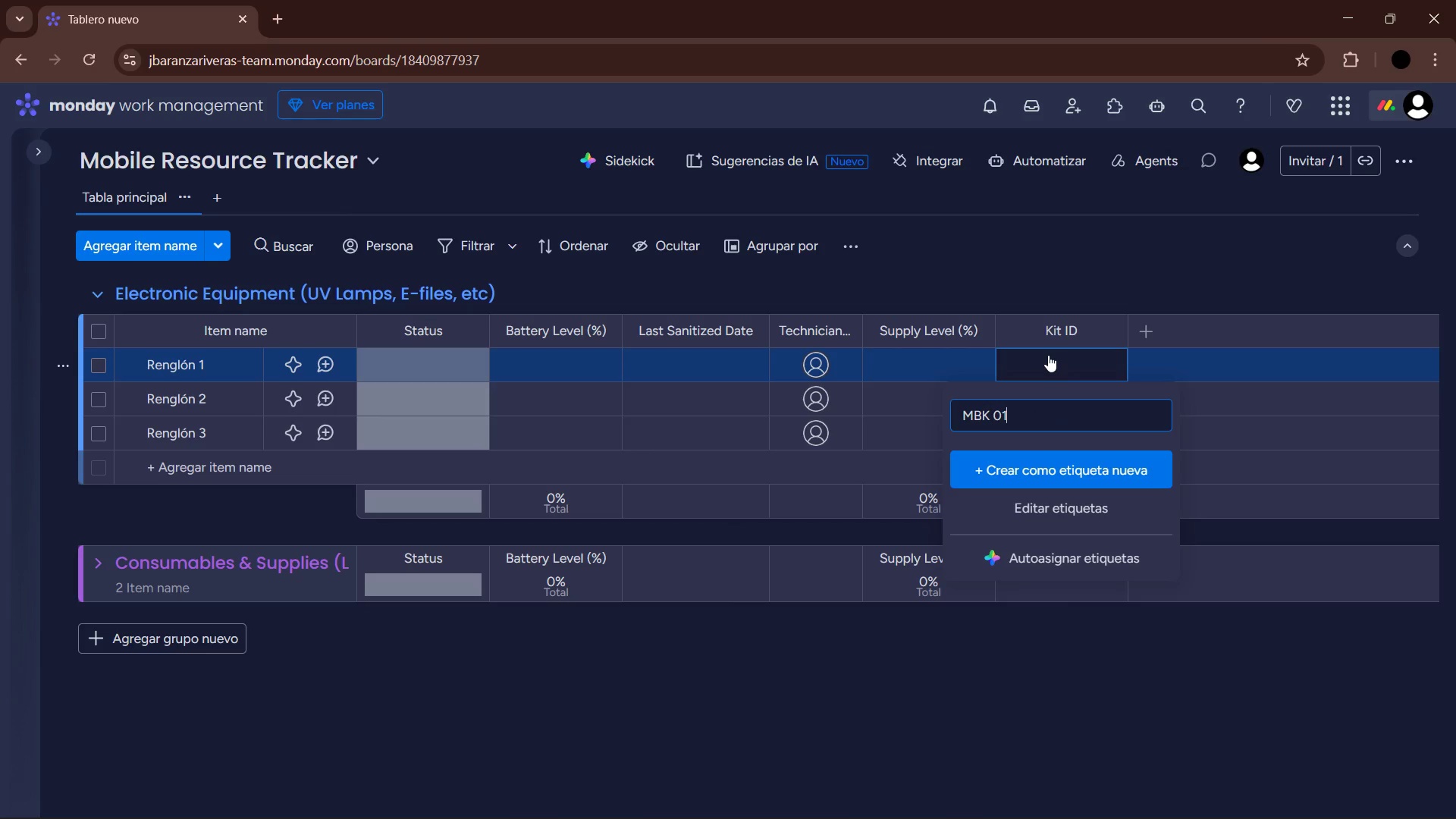 
key(ArrowLeft)
 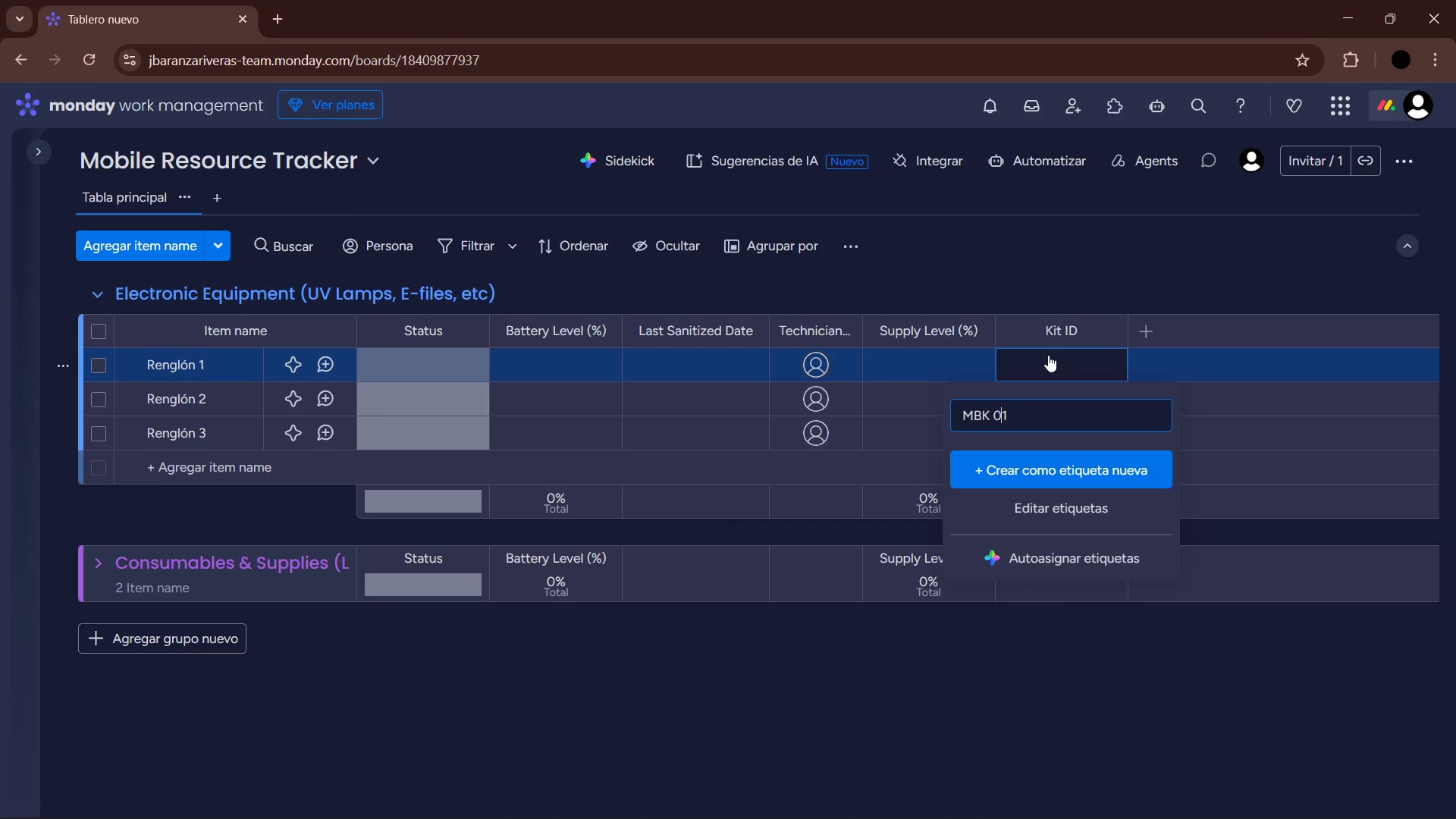 
key(ArrowLeft)
 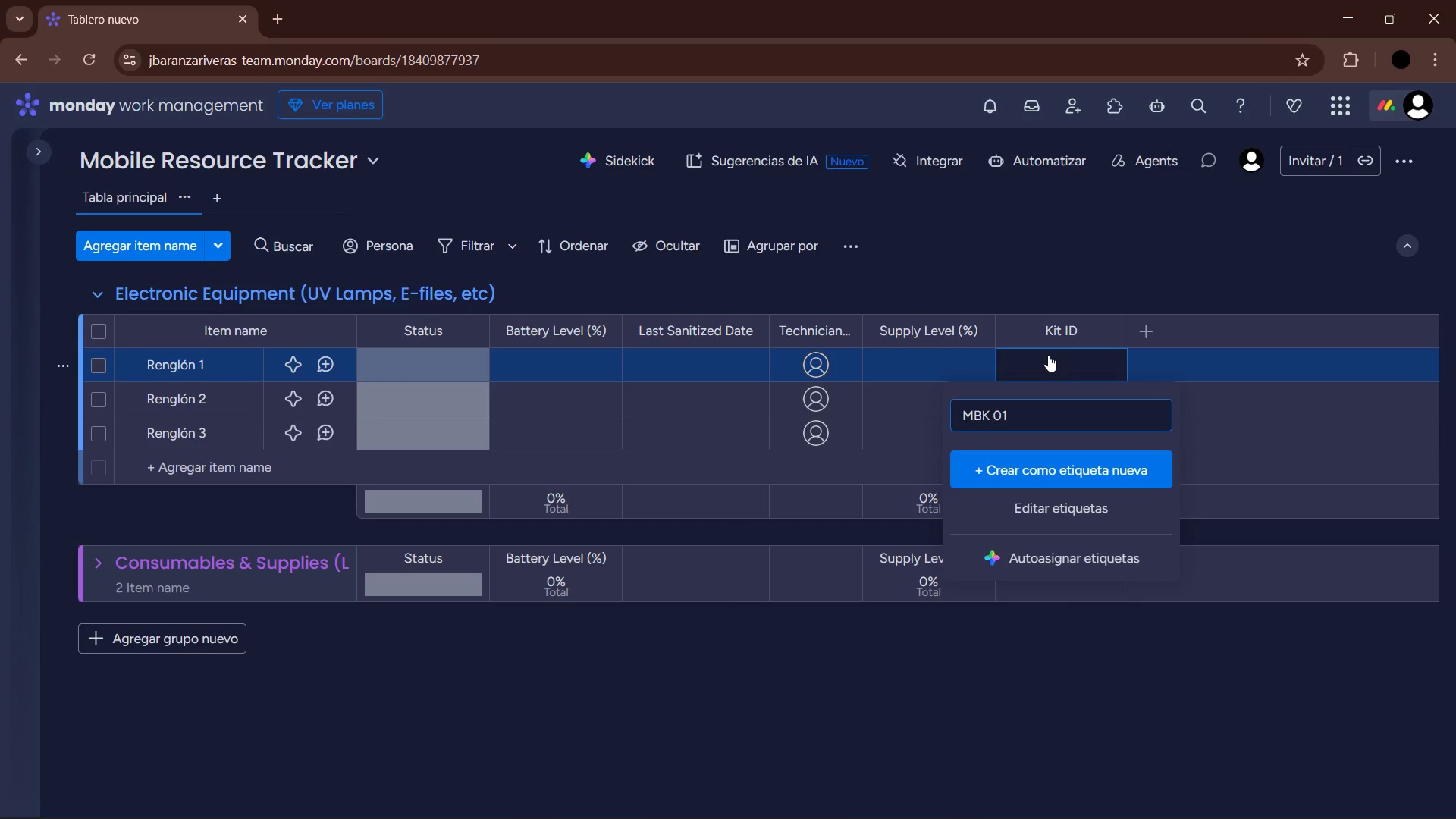 
key(Backspace)
 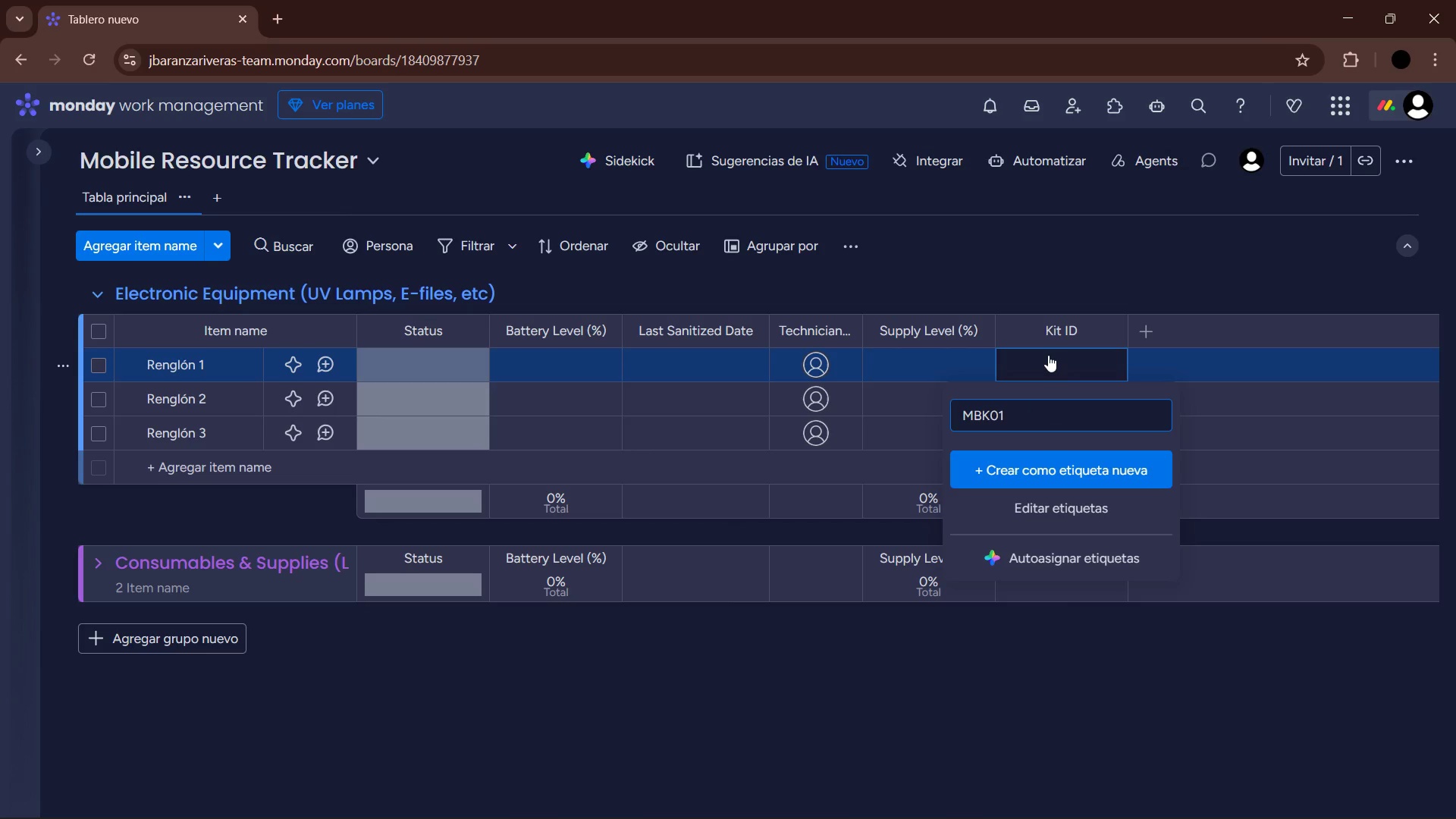 
key(Minus)
 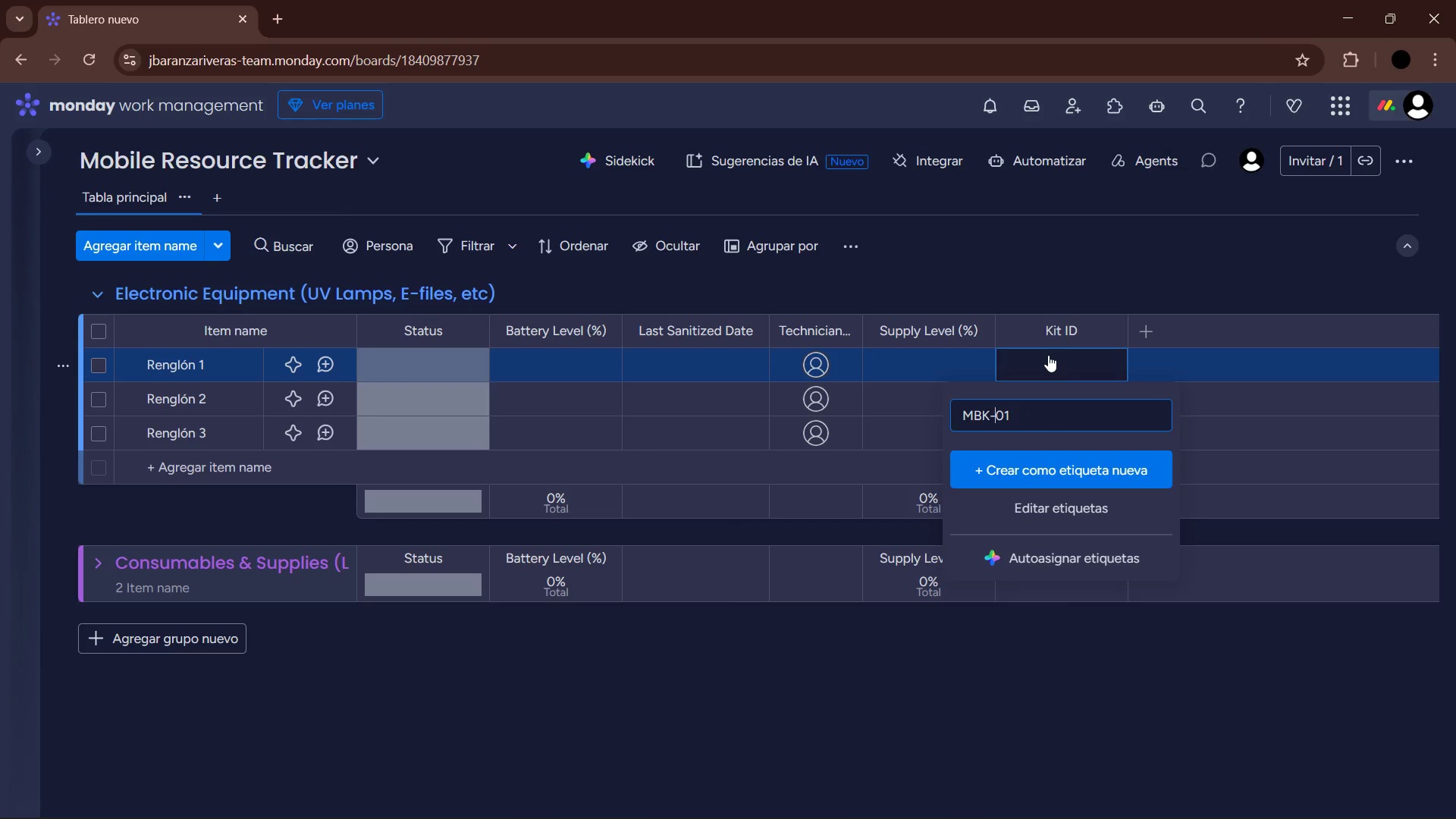 
key(ArrowRight)
 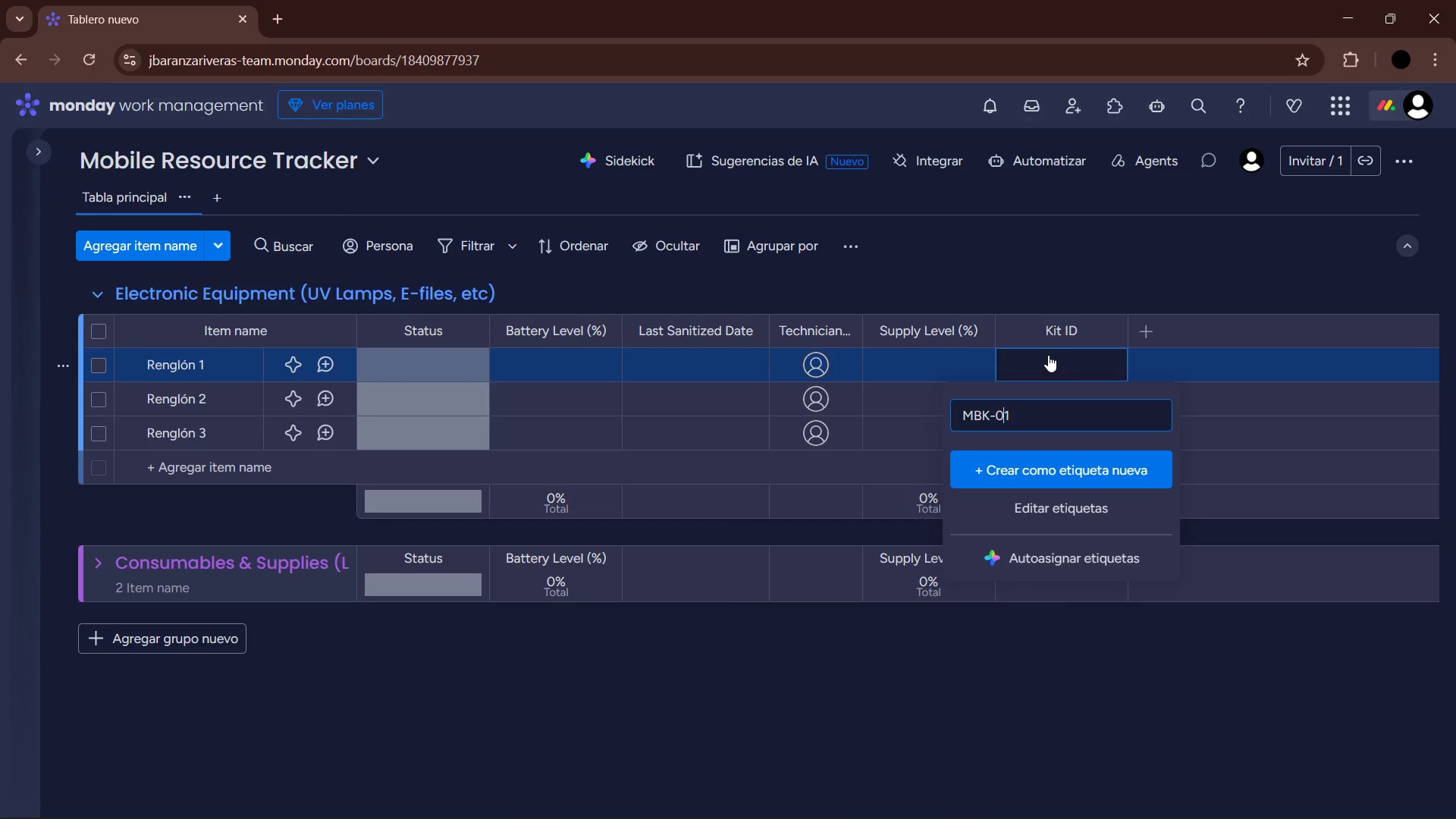 
key(ArrowRight)
 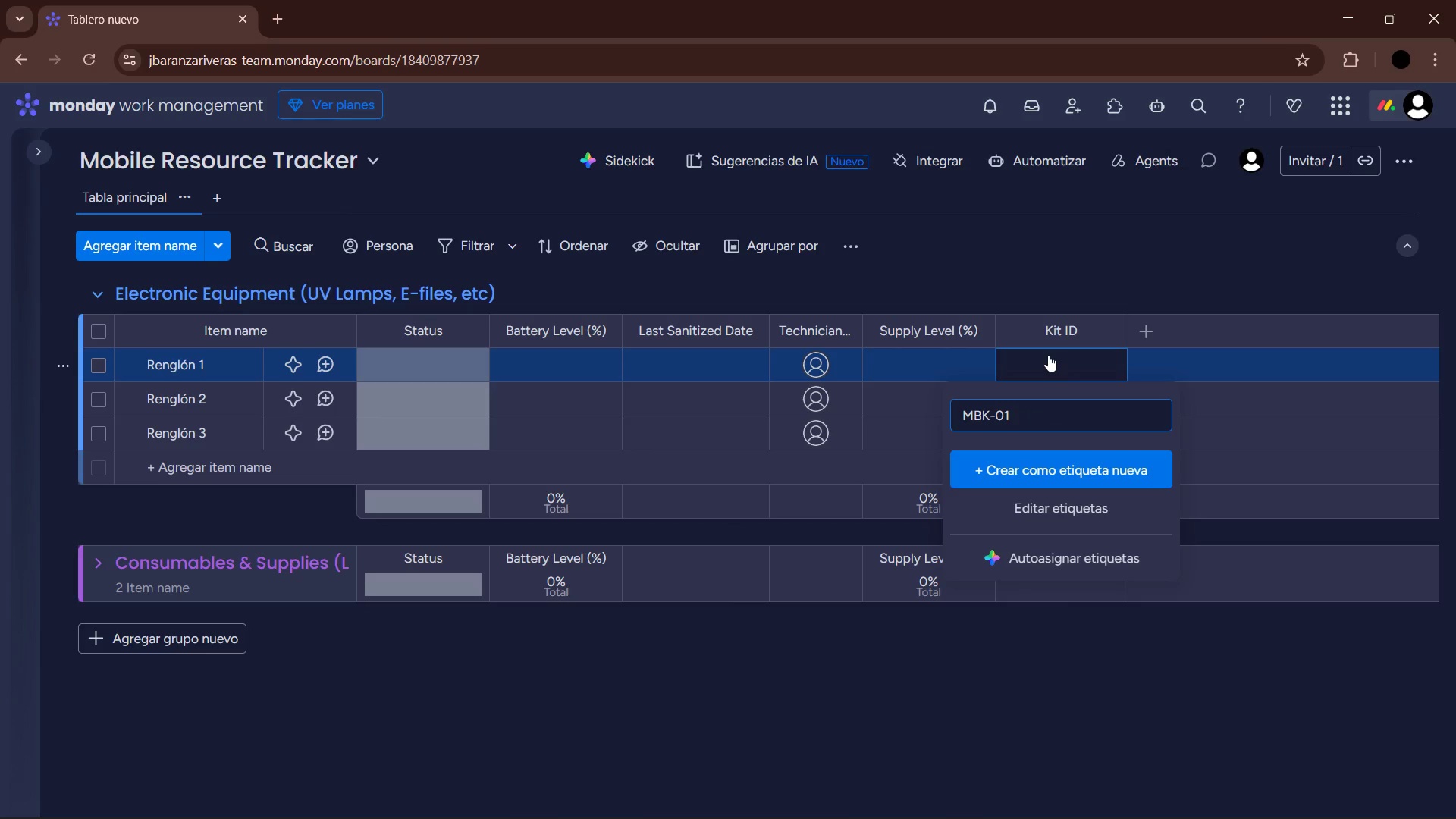 
type(-GLOW)
 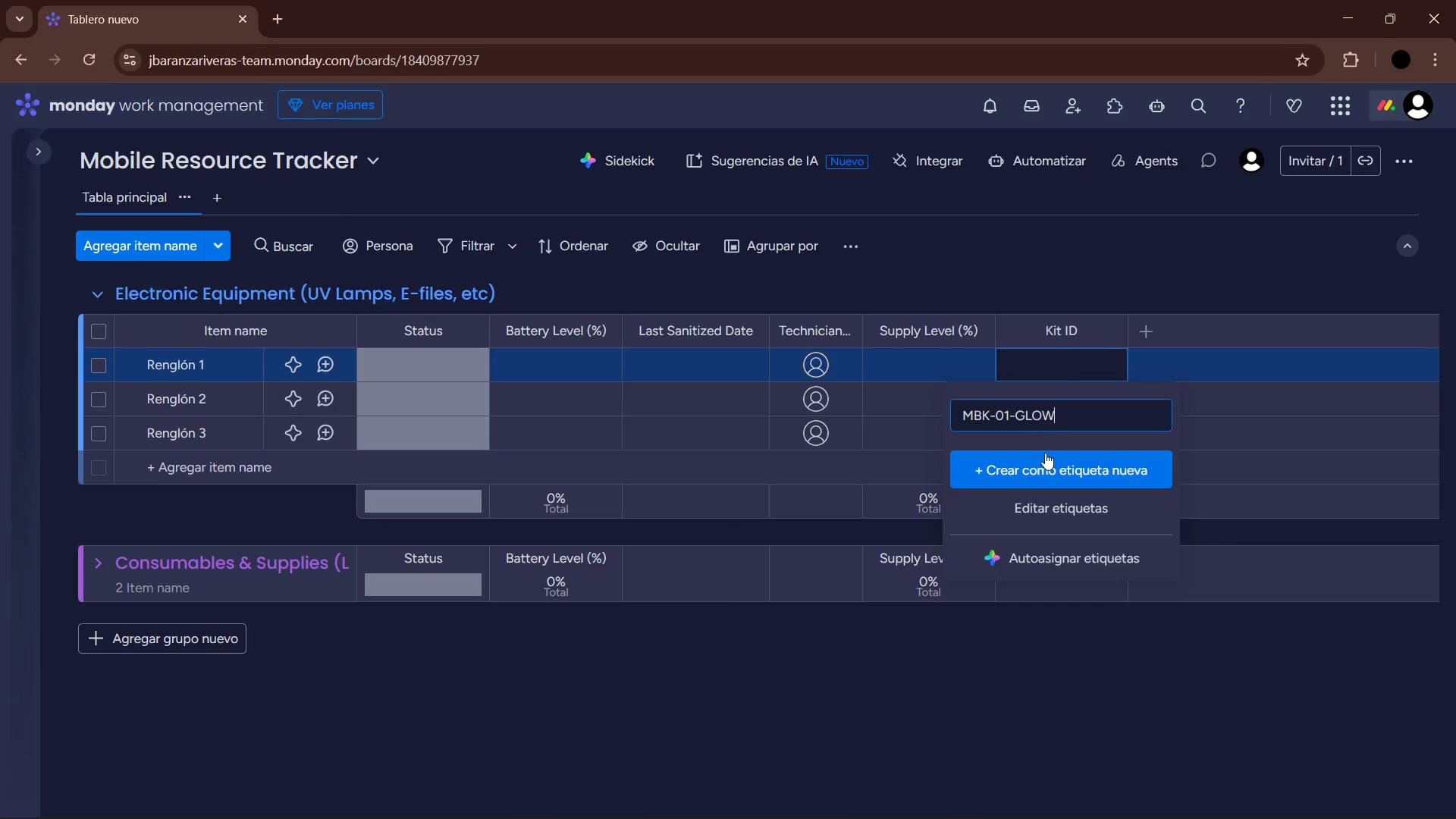 
left_click_drag(start_coordinate=[959, 421], to_coordinate=[1001, 422])
 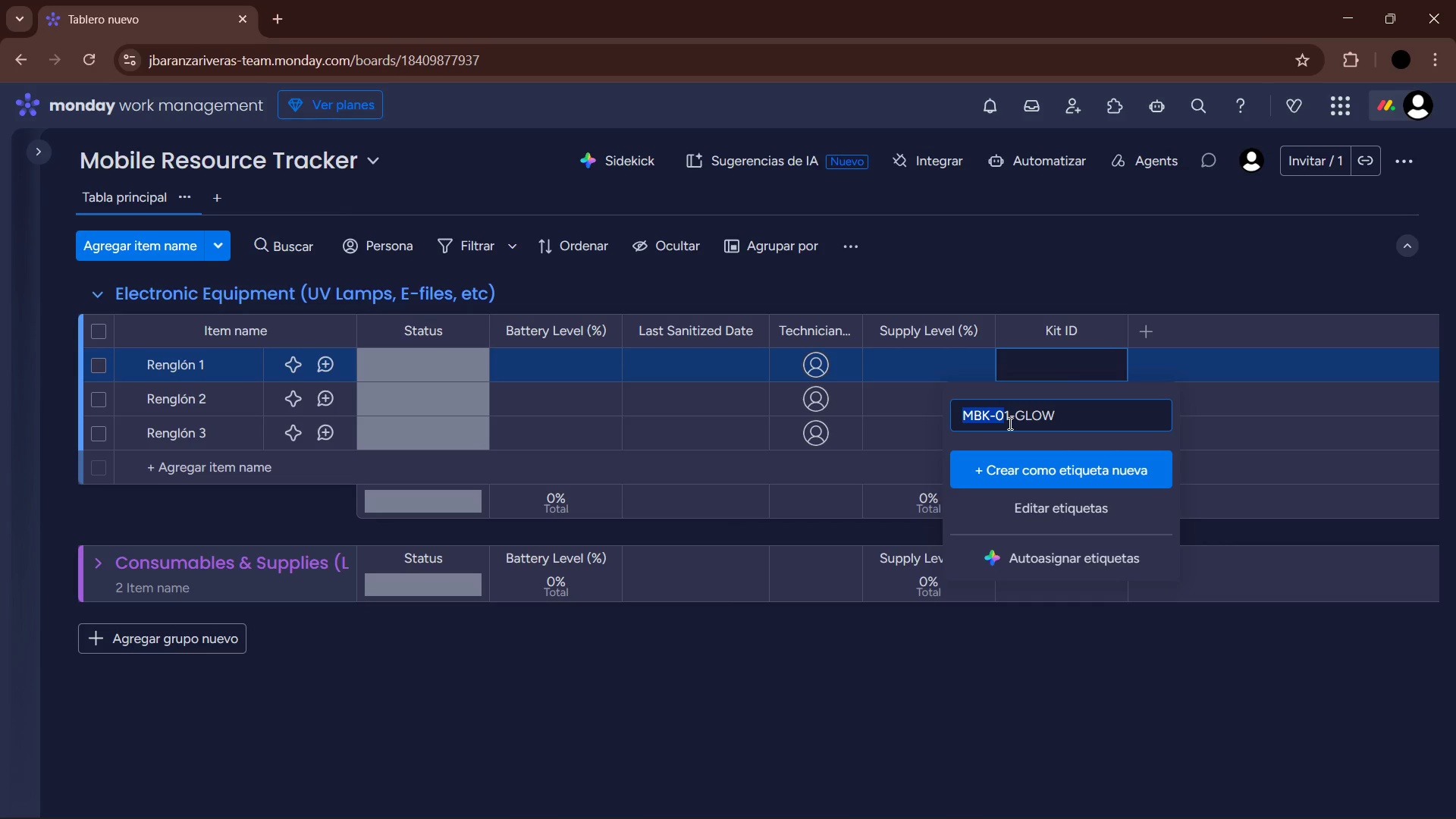 
key(Control+C)
 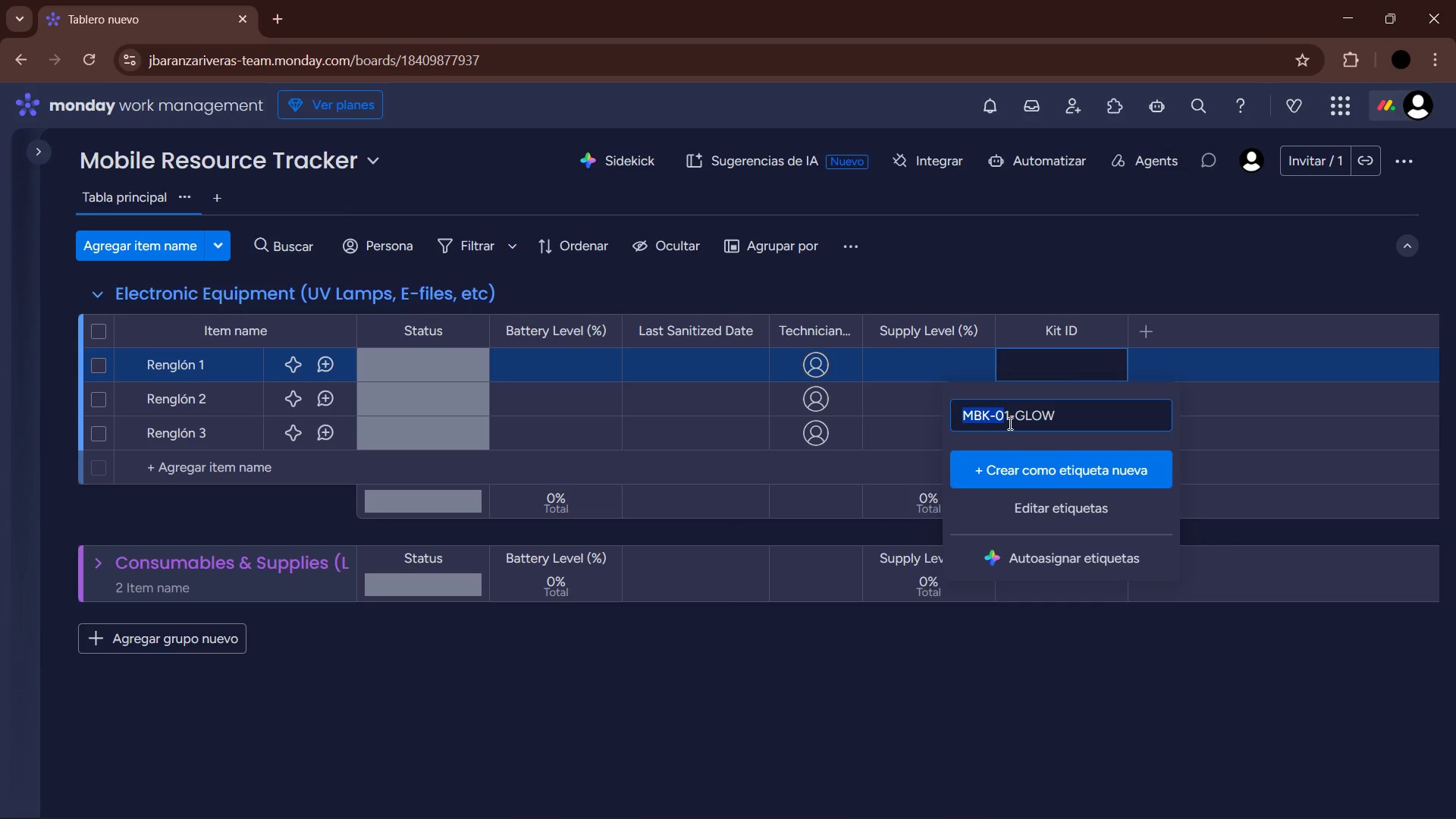 
key(Control+C)
 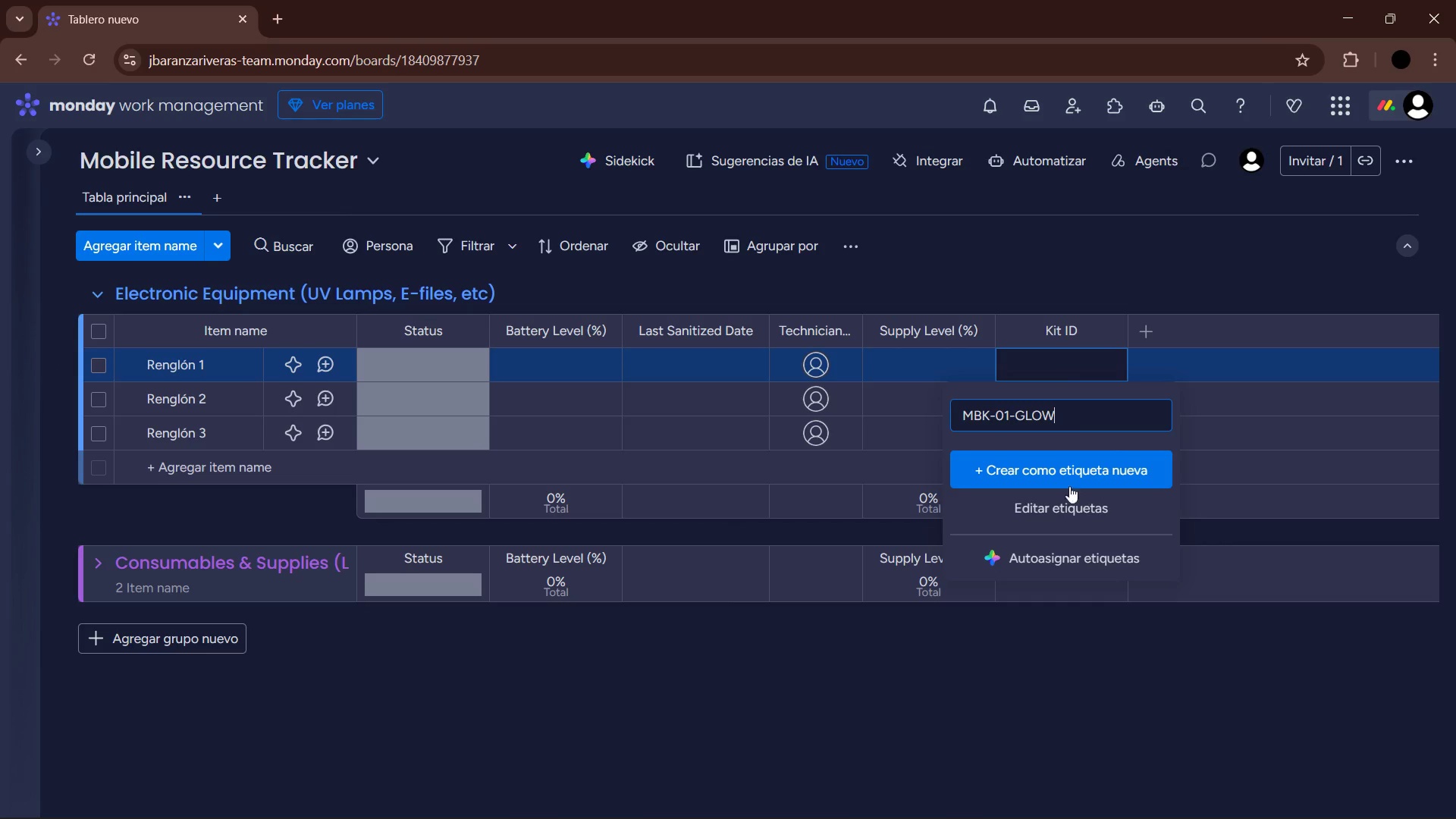 
double_click([1116, 687])
 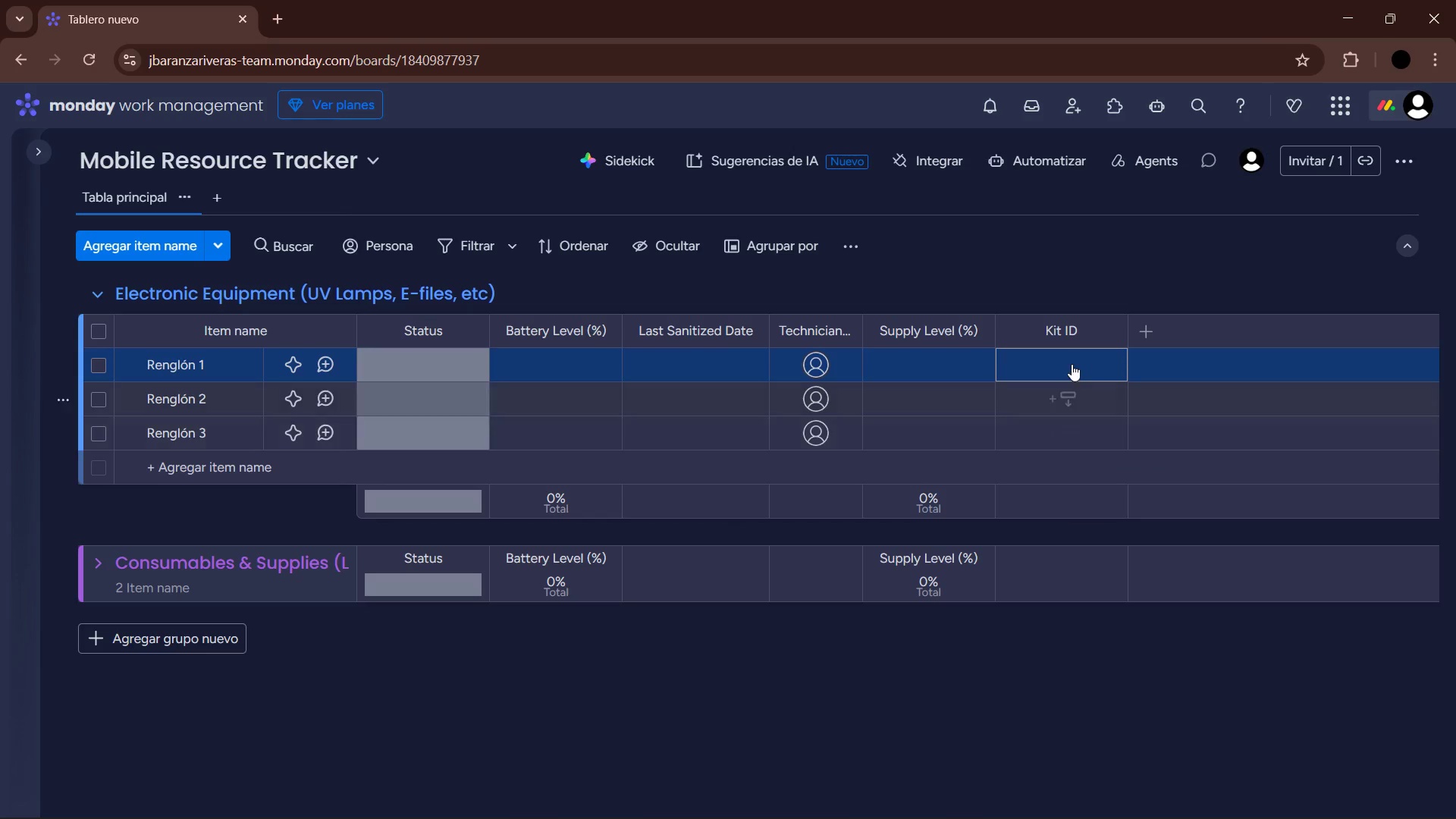 
left_click([1072, 360])
 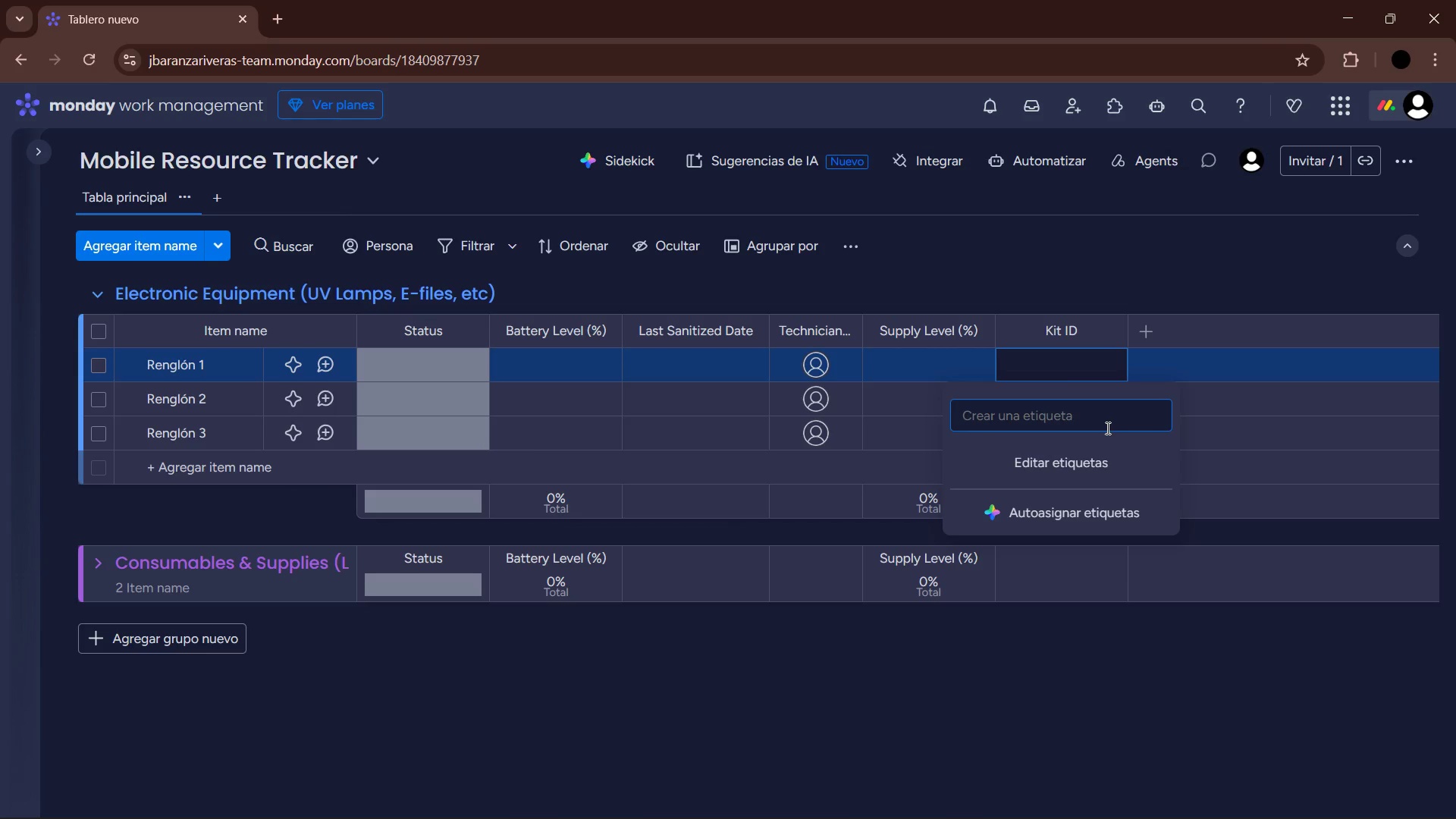 
key(Control+V)
 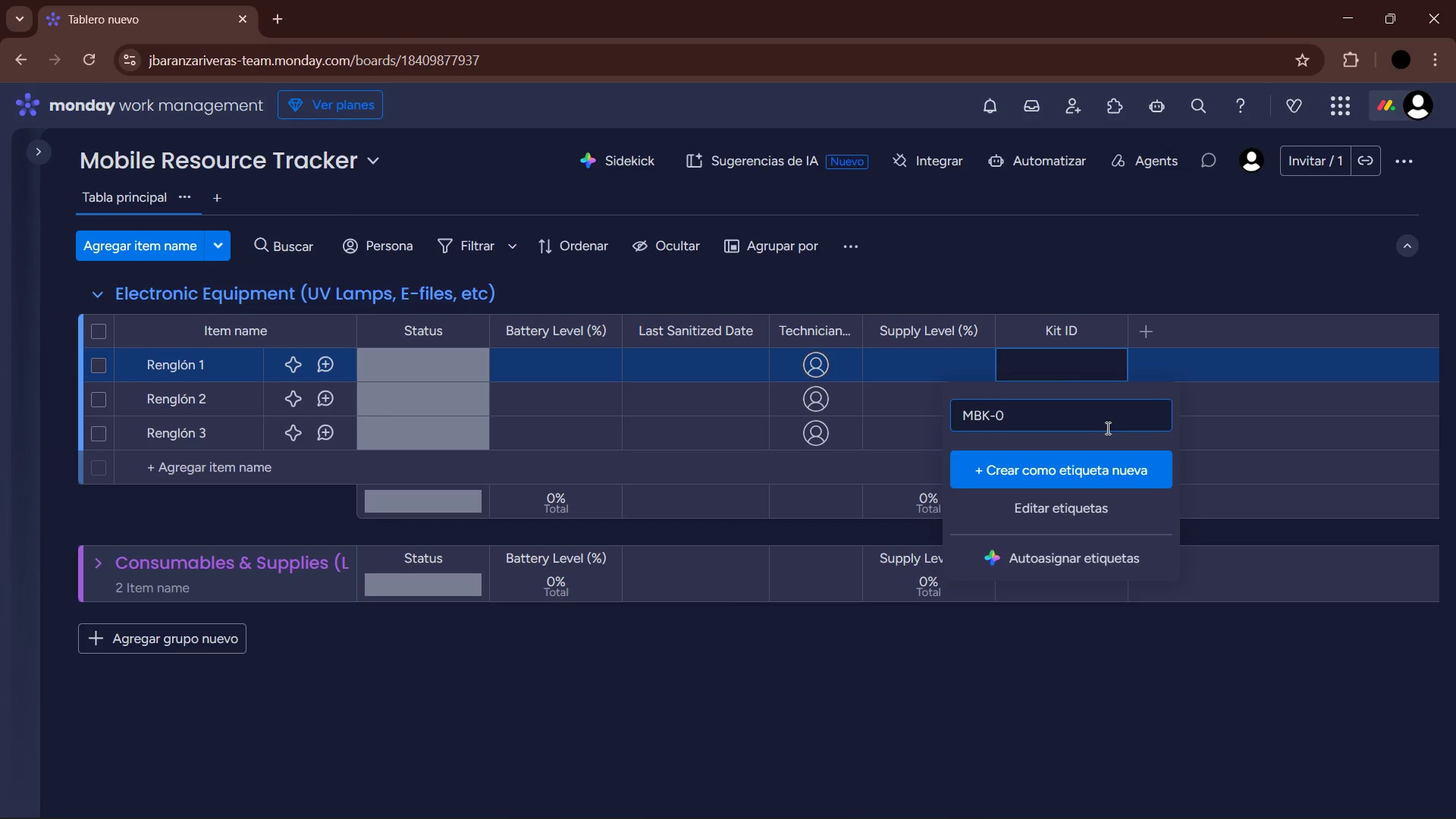 
type(1-GLOE)
key(Backspace)
type(W)
 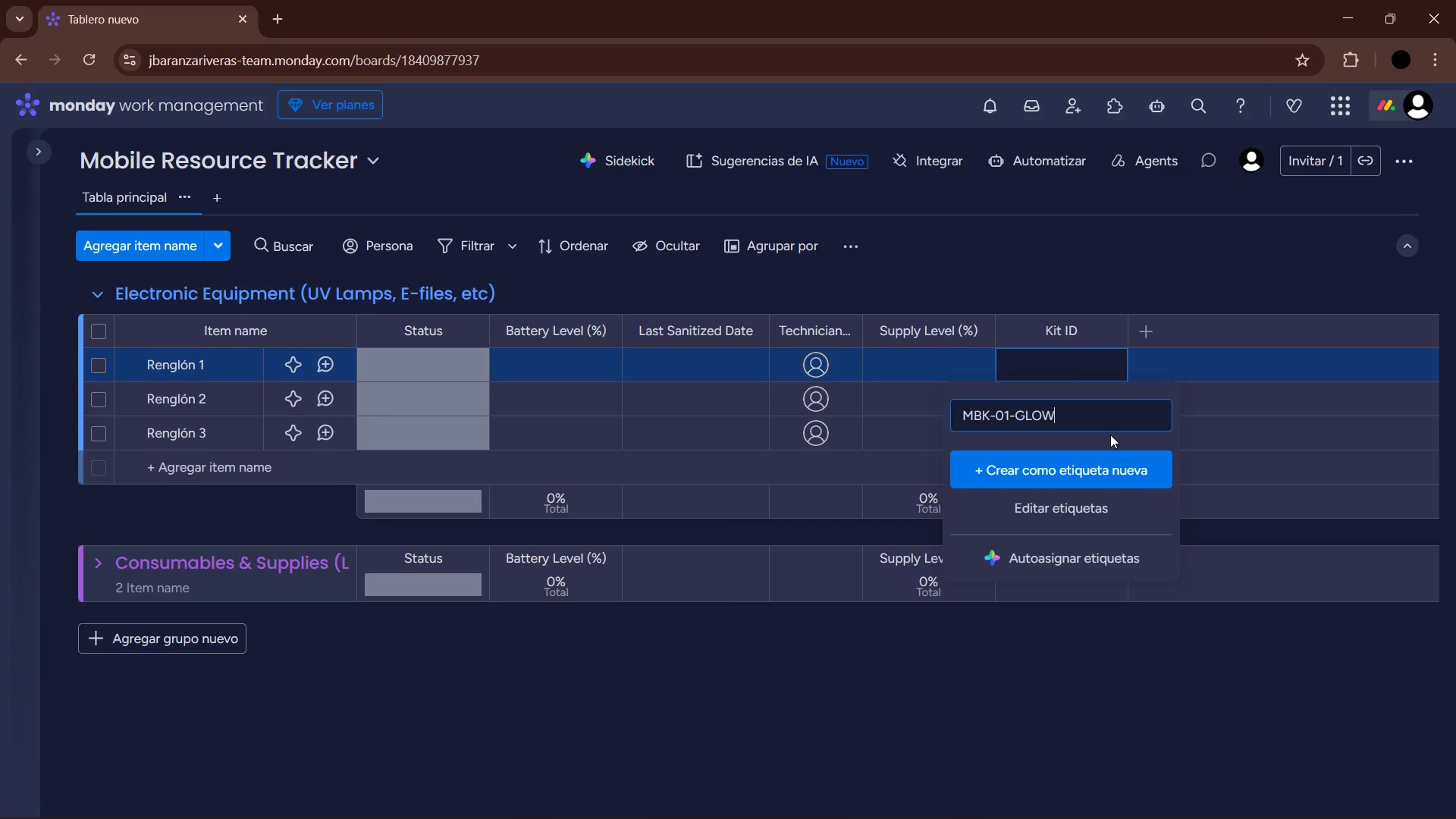 
key(Enter)
 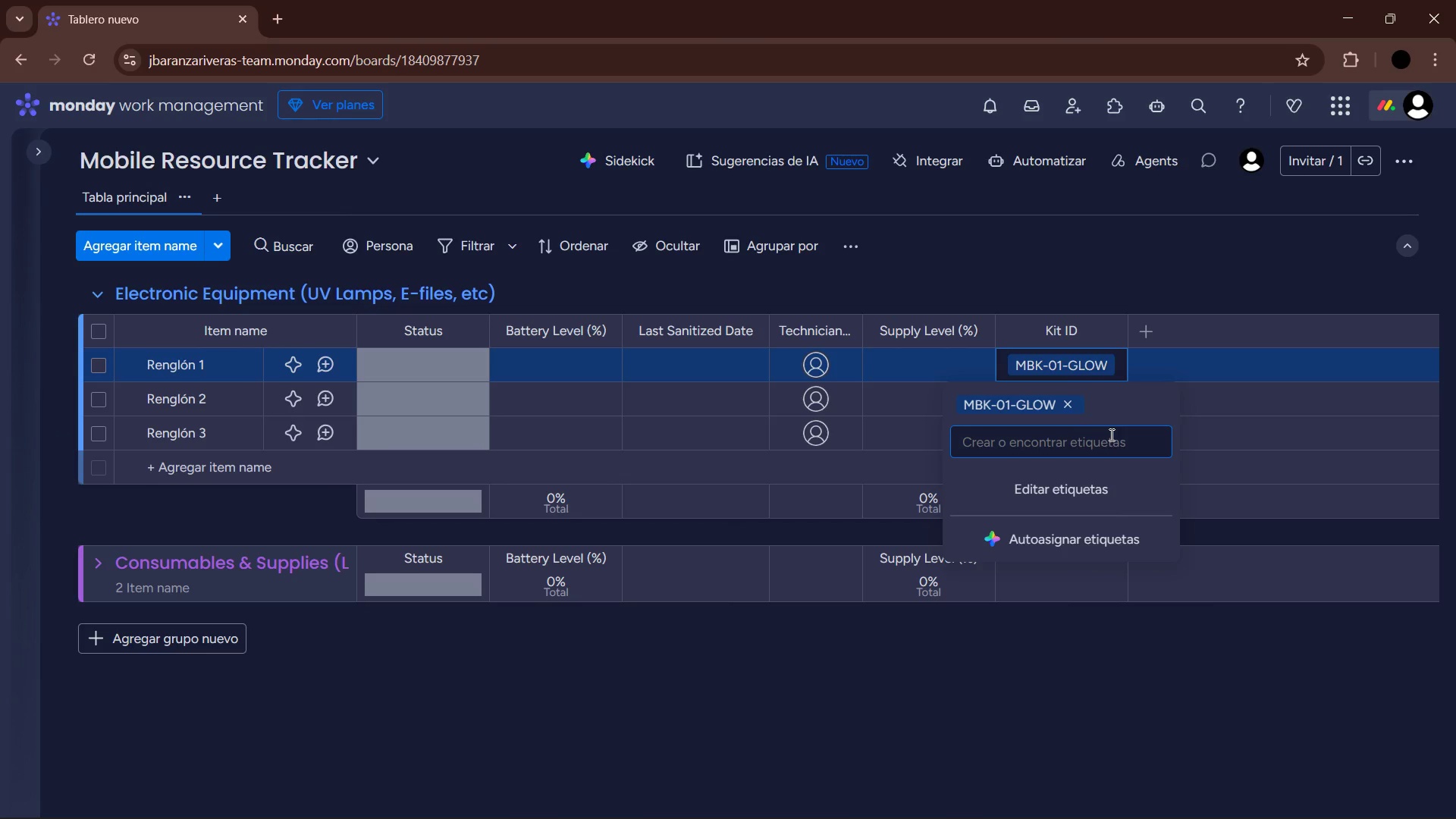 
type(MKB-)
 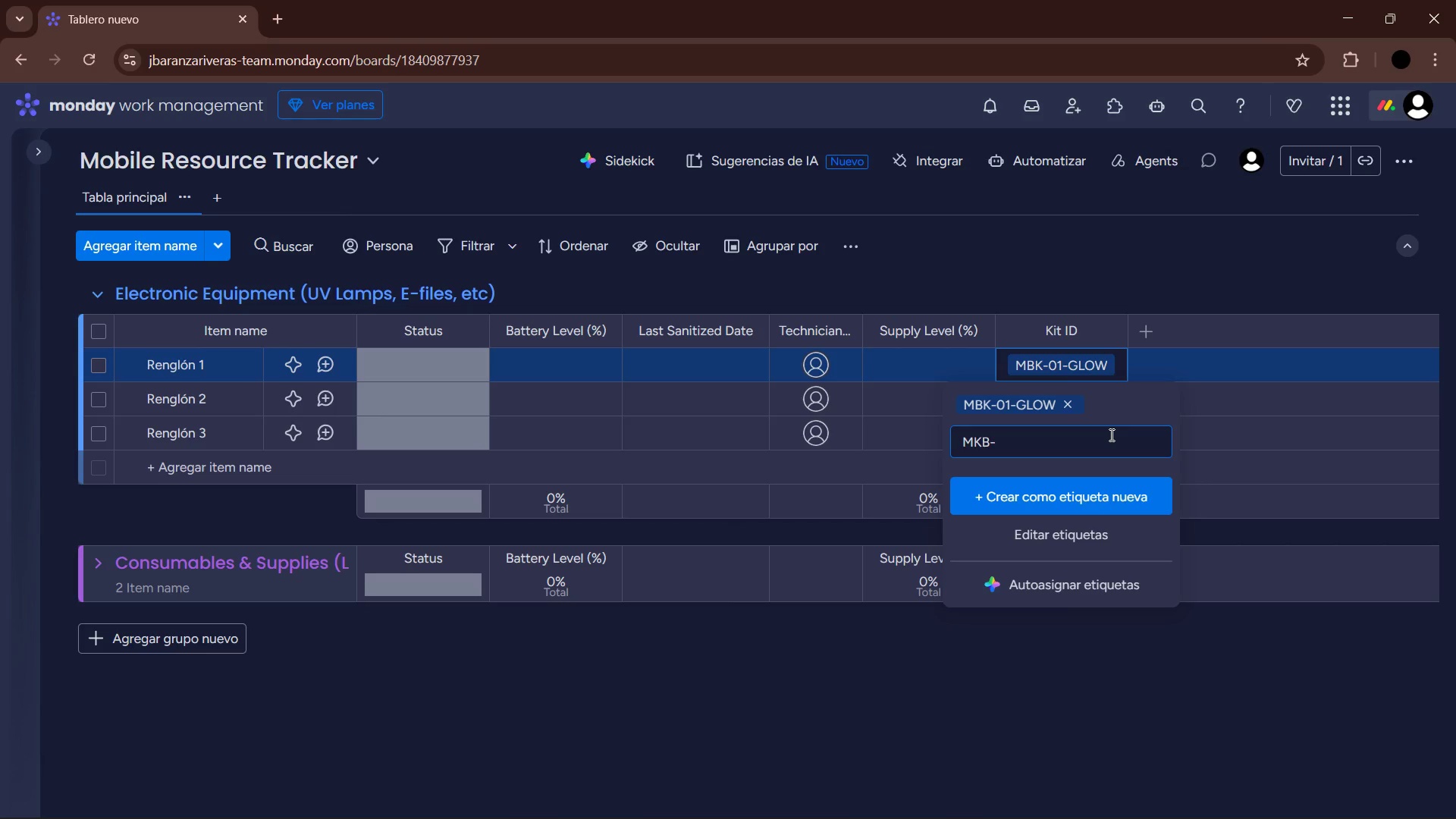 
type(02-LASH)
 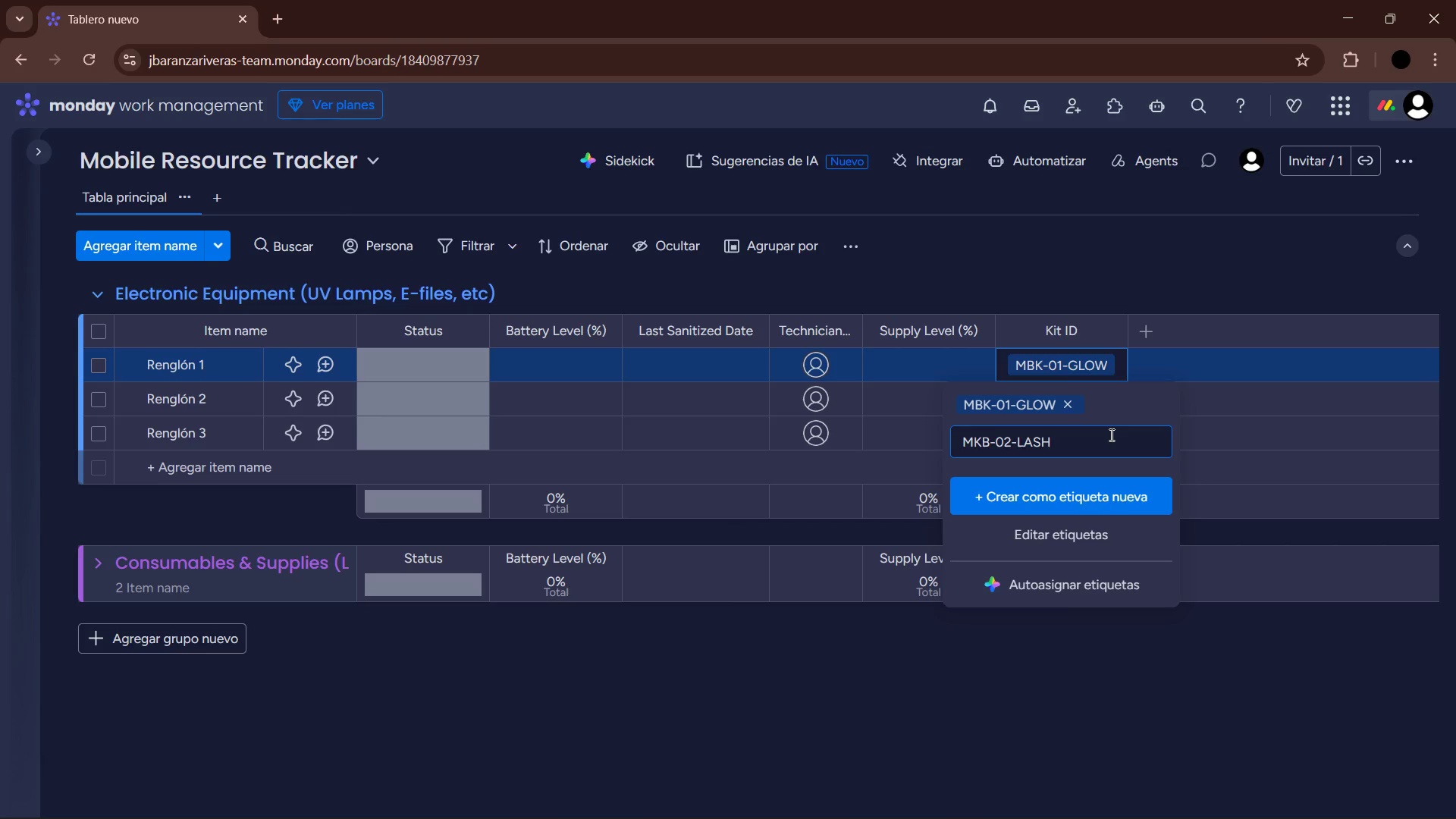 
key(Enter)
 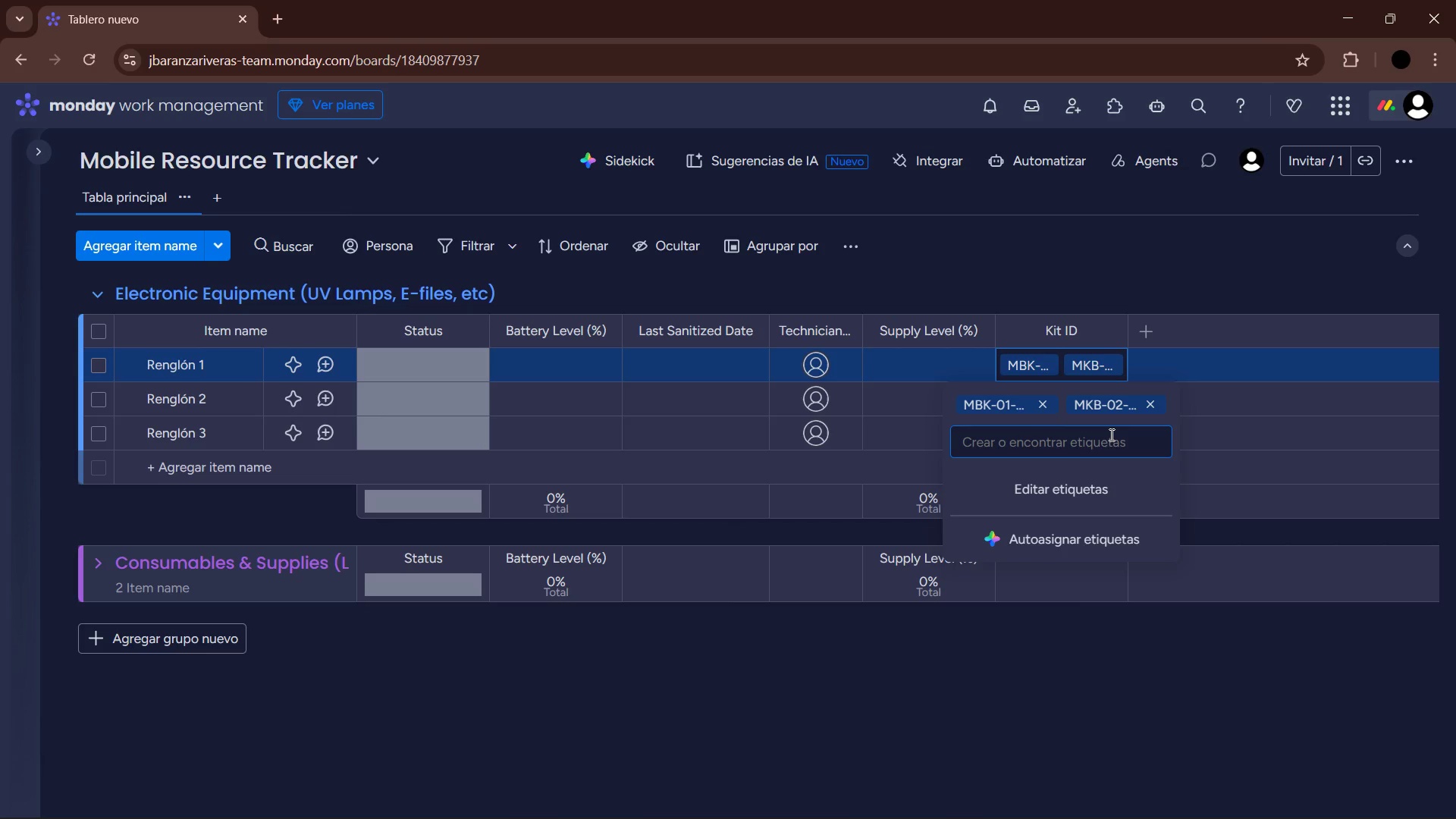 
type(MKB-03)
 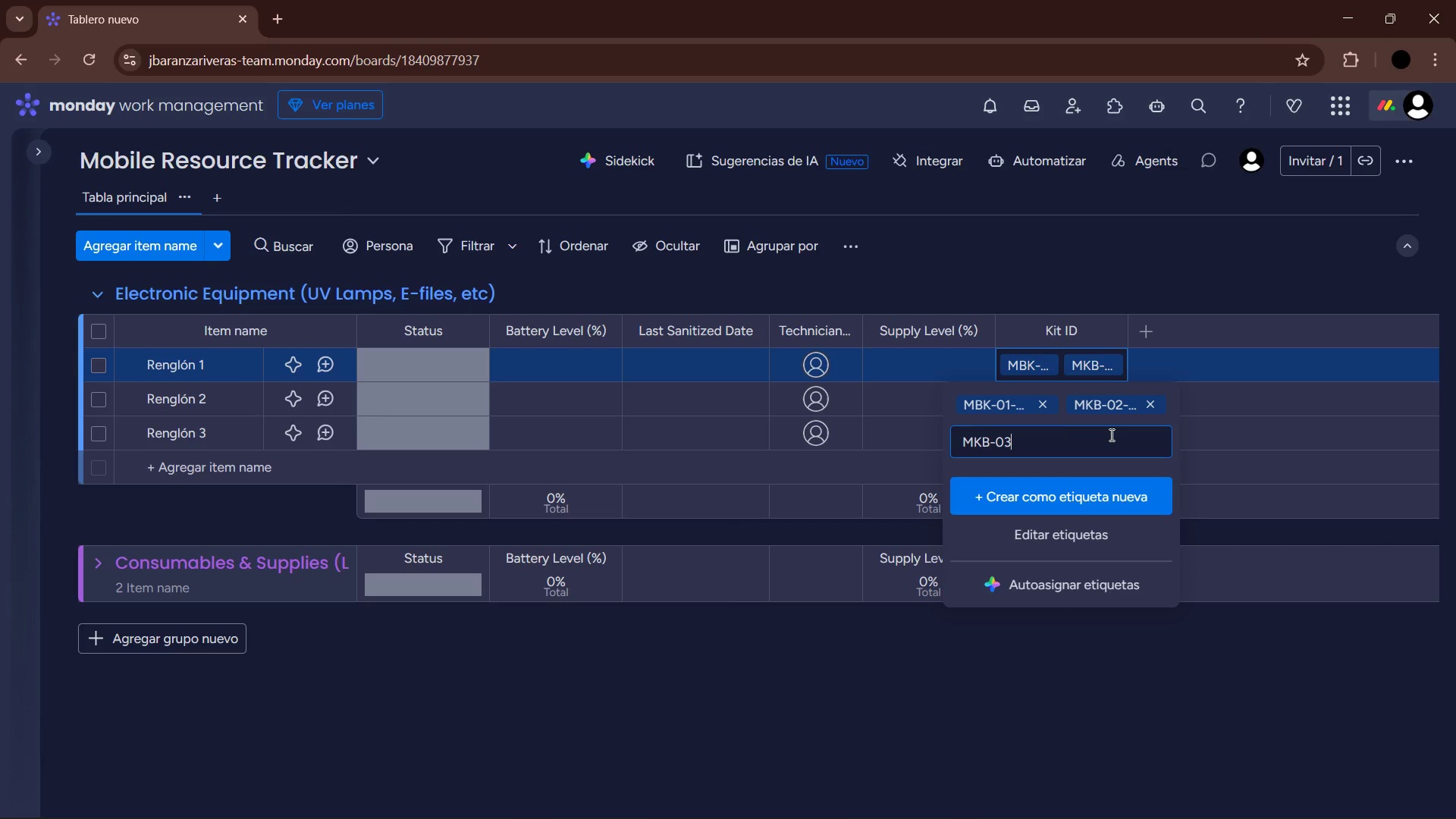 
type(-MANI)
 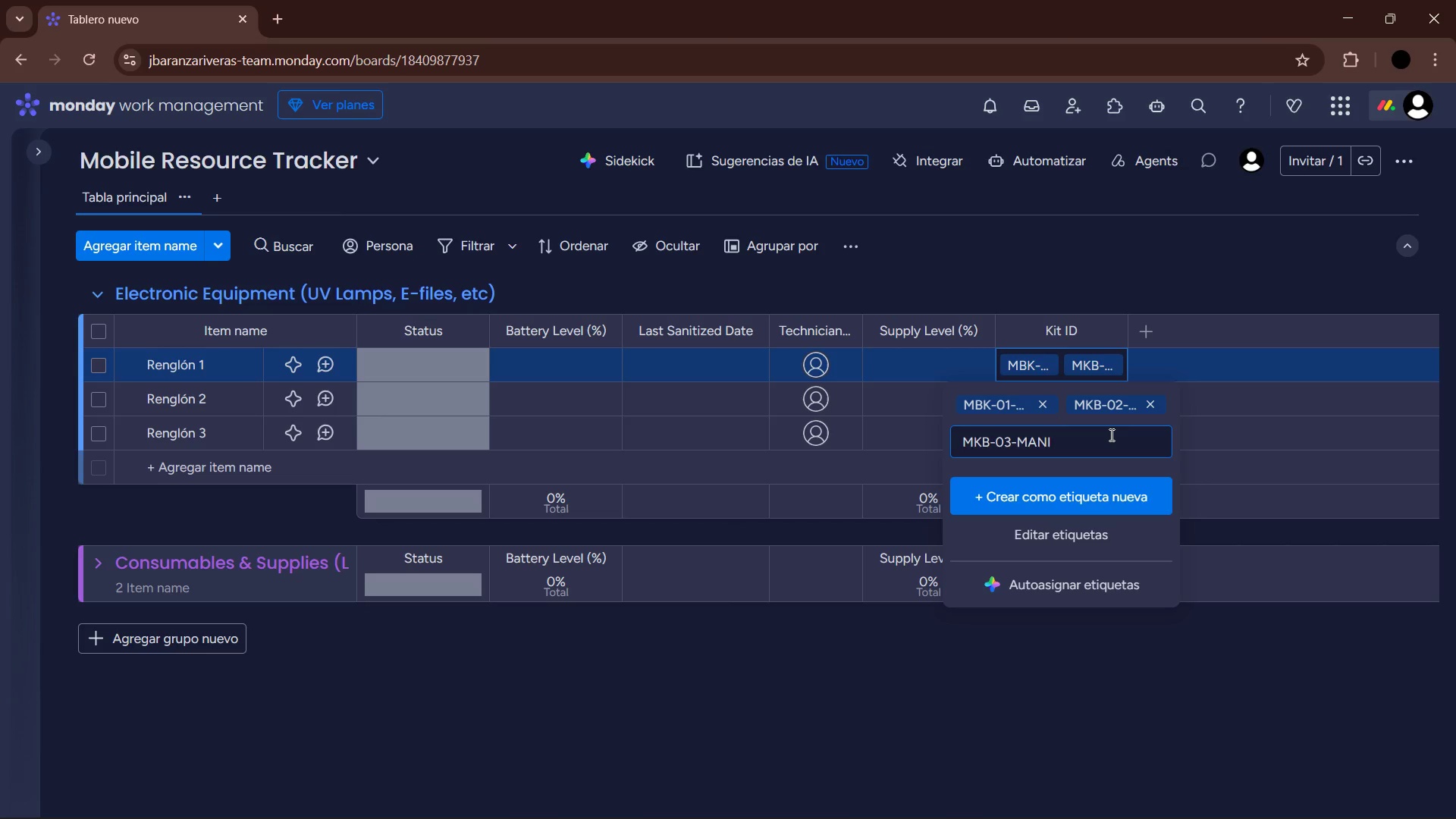 
key(Enter)
 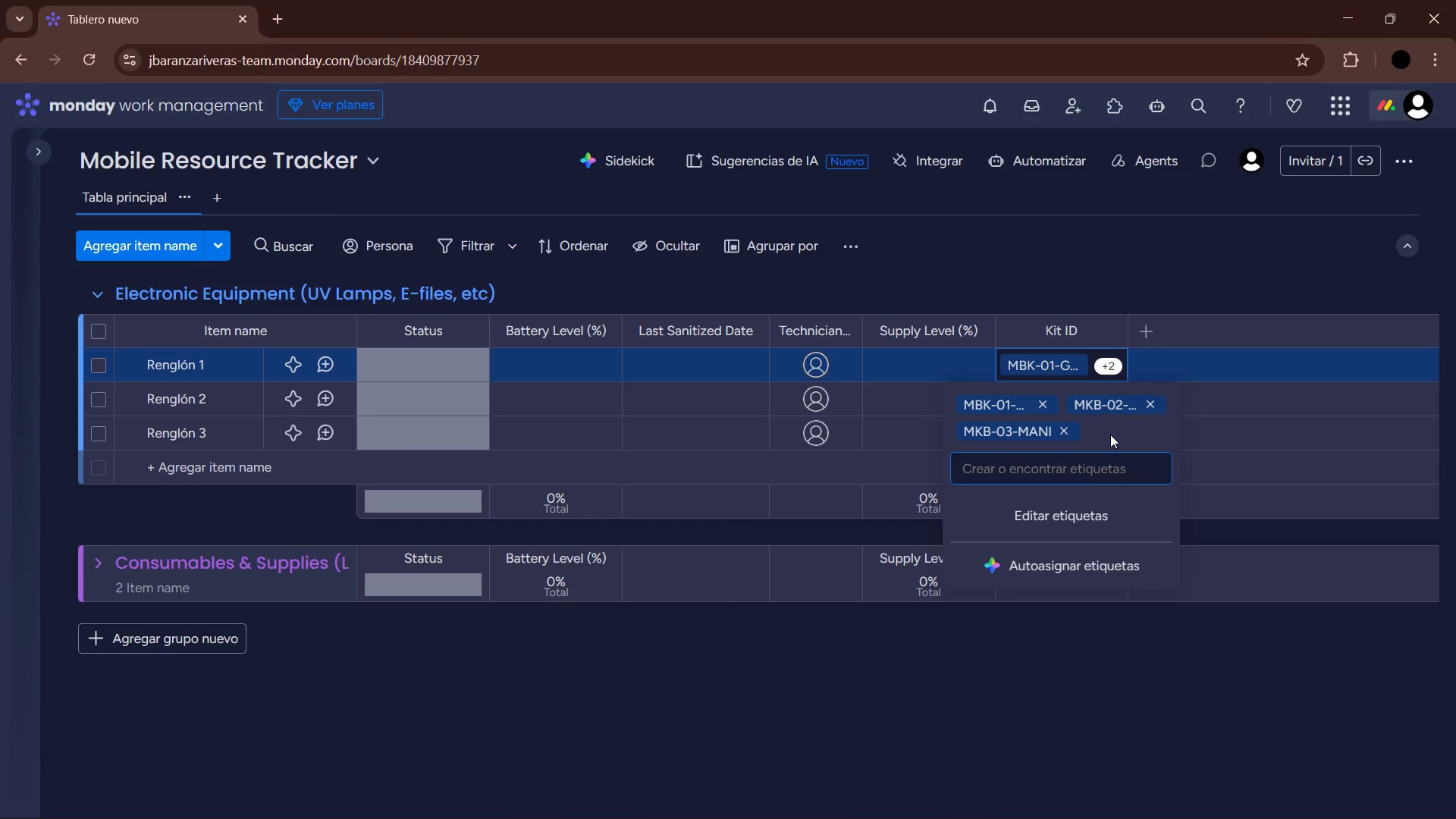 
type(MBK)
 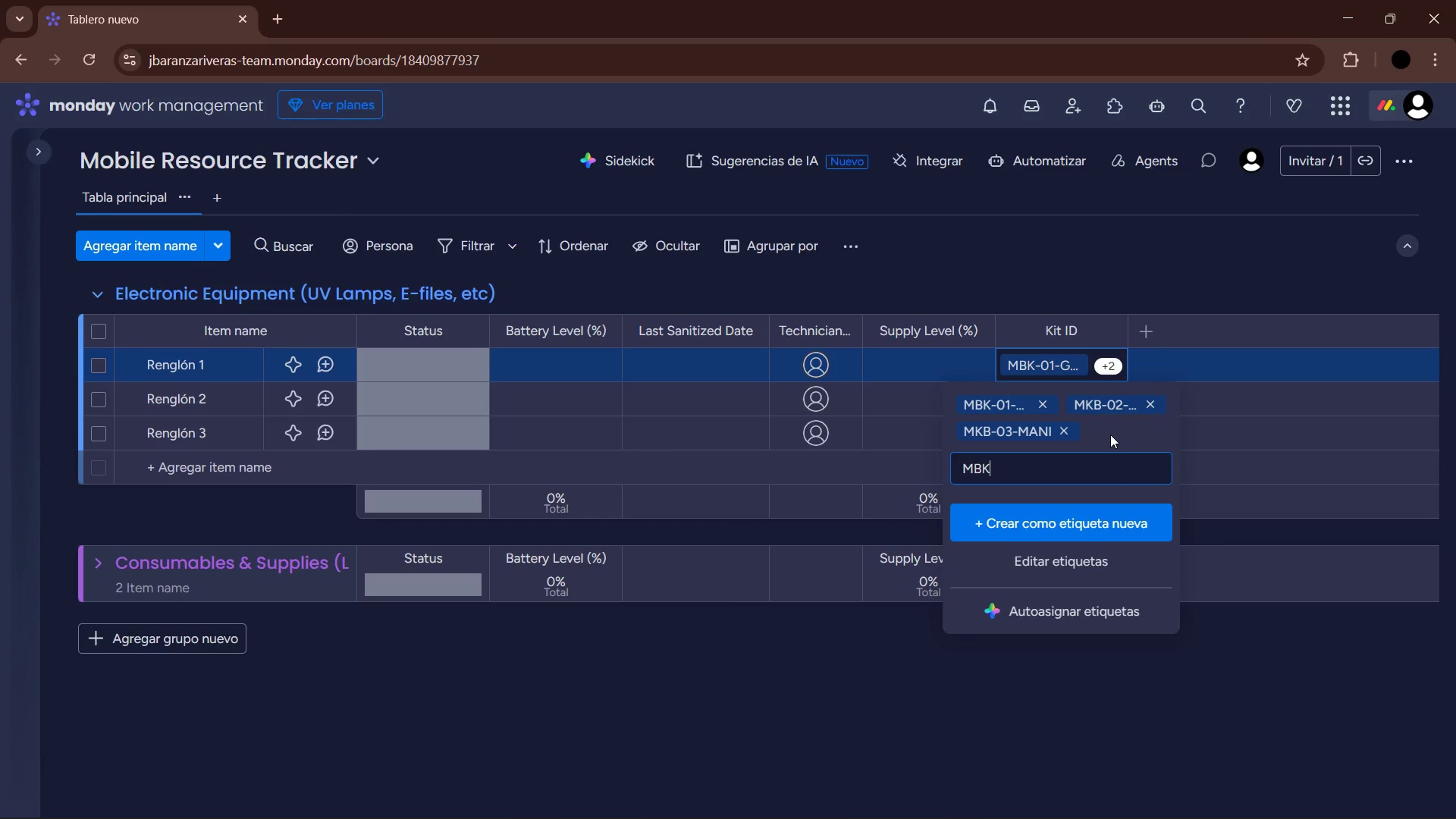 
type(-04-PLAT)
 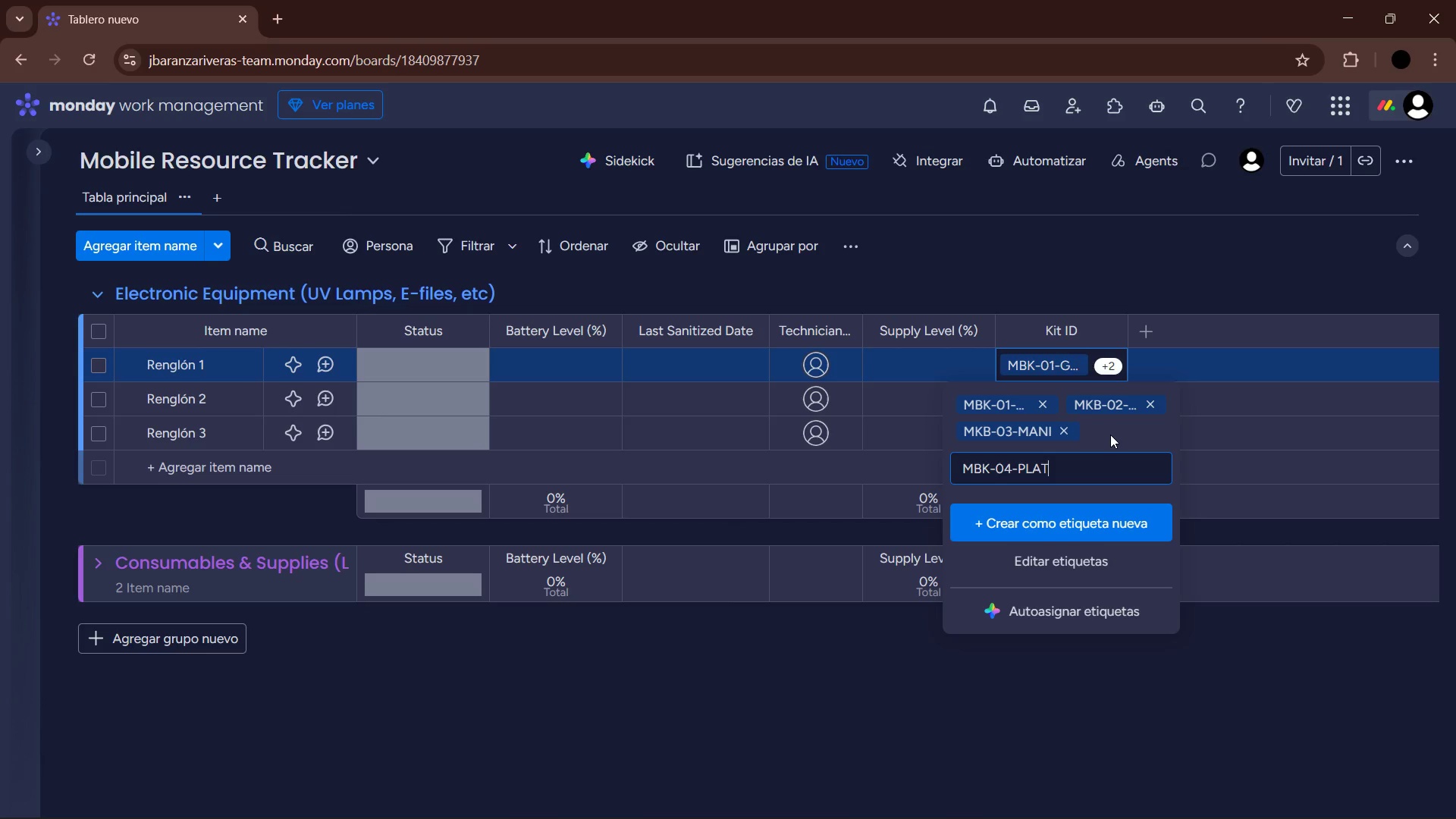 
key(Enter)
 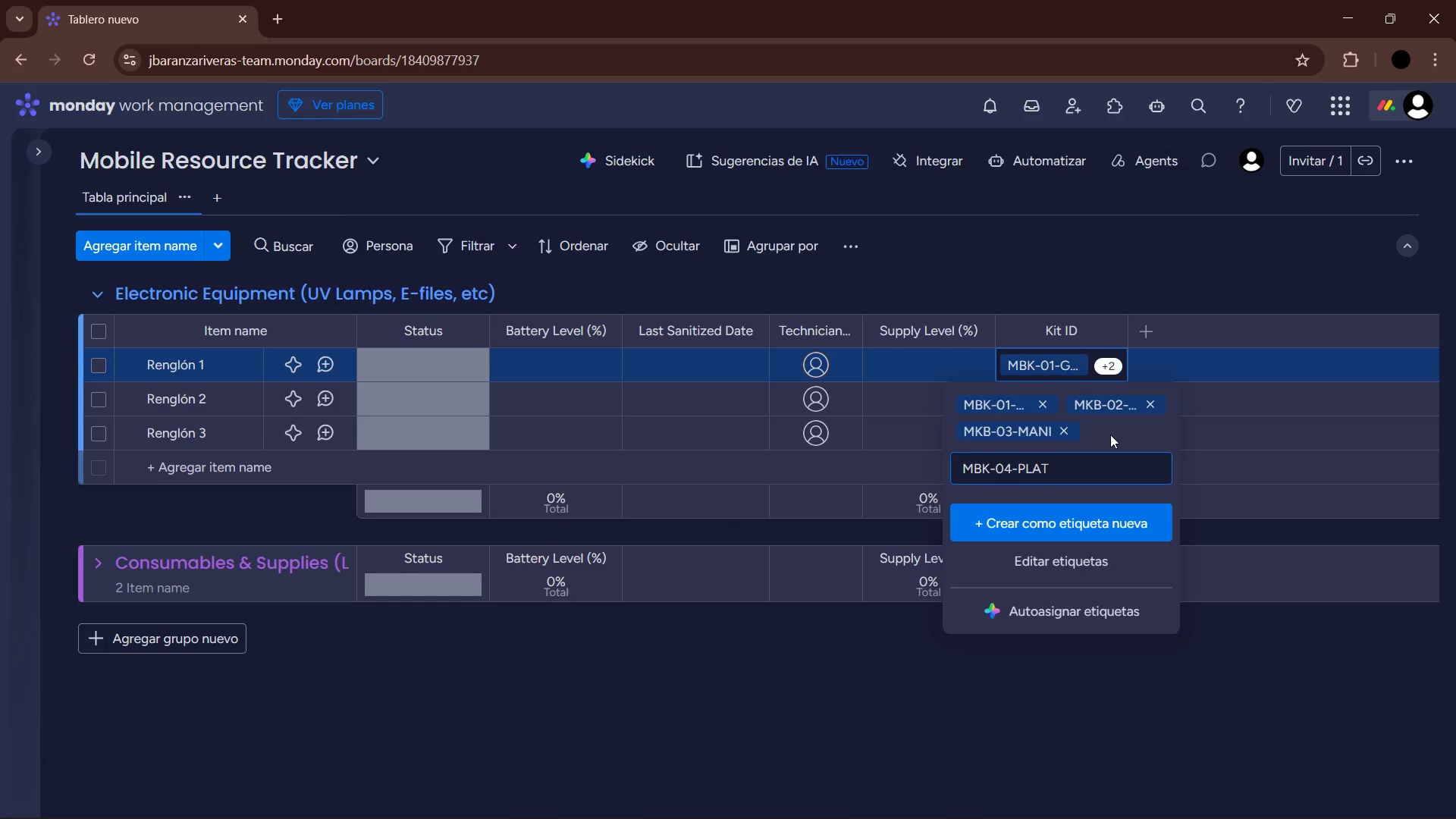 
key(Enter)
 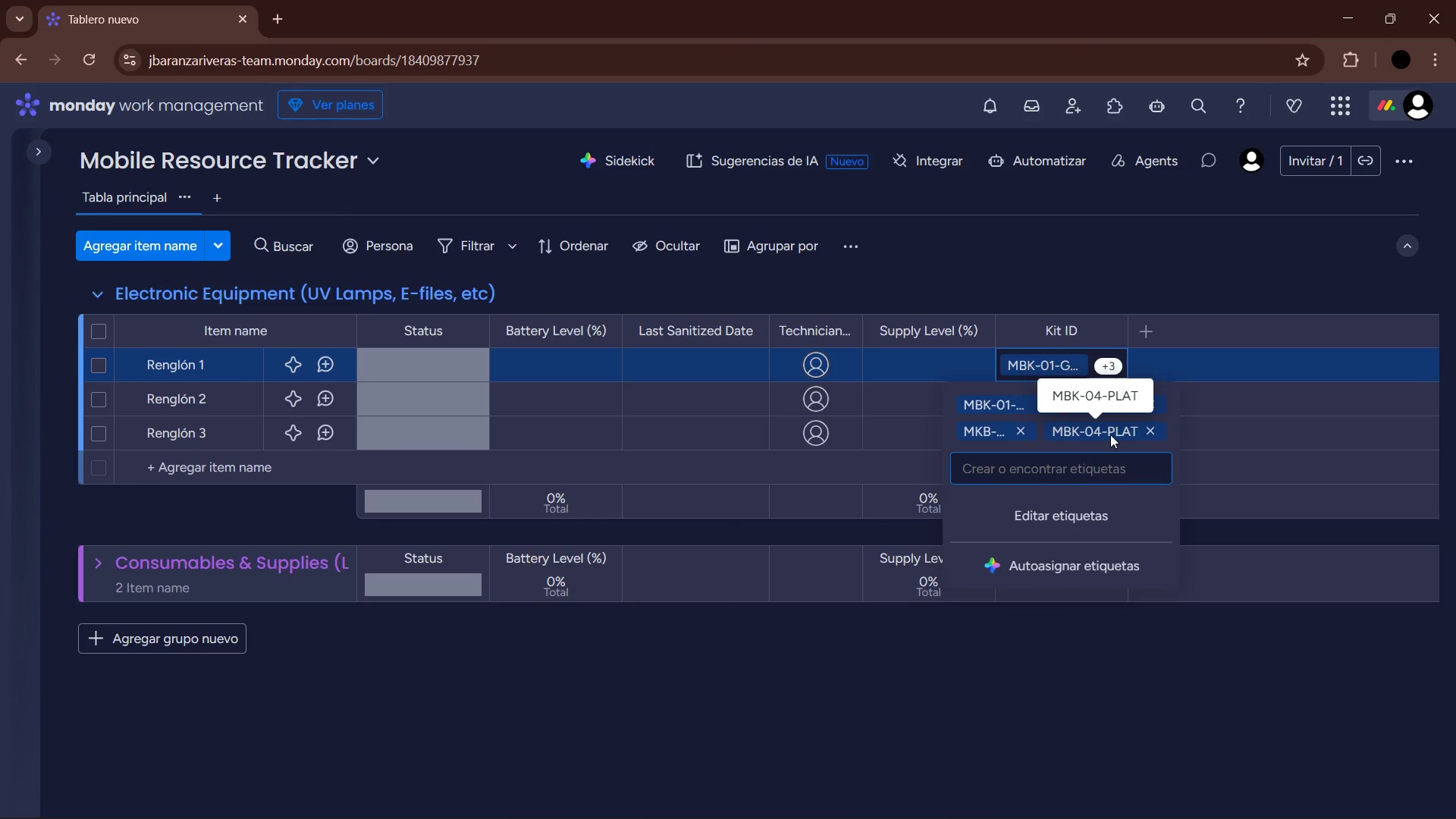 
type(MBN)
key(Backspace)
type(K-05-ELITE)
 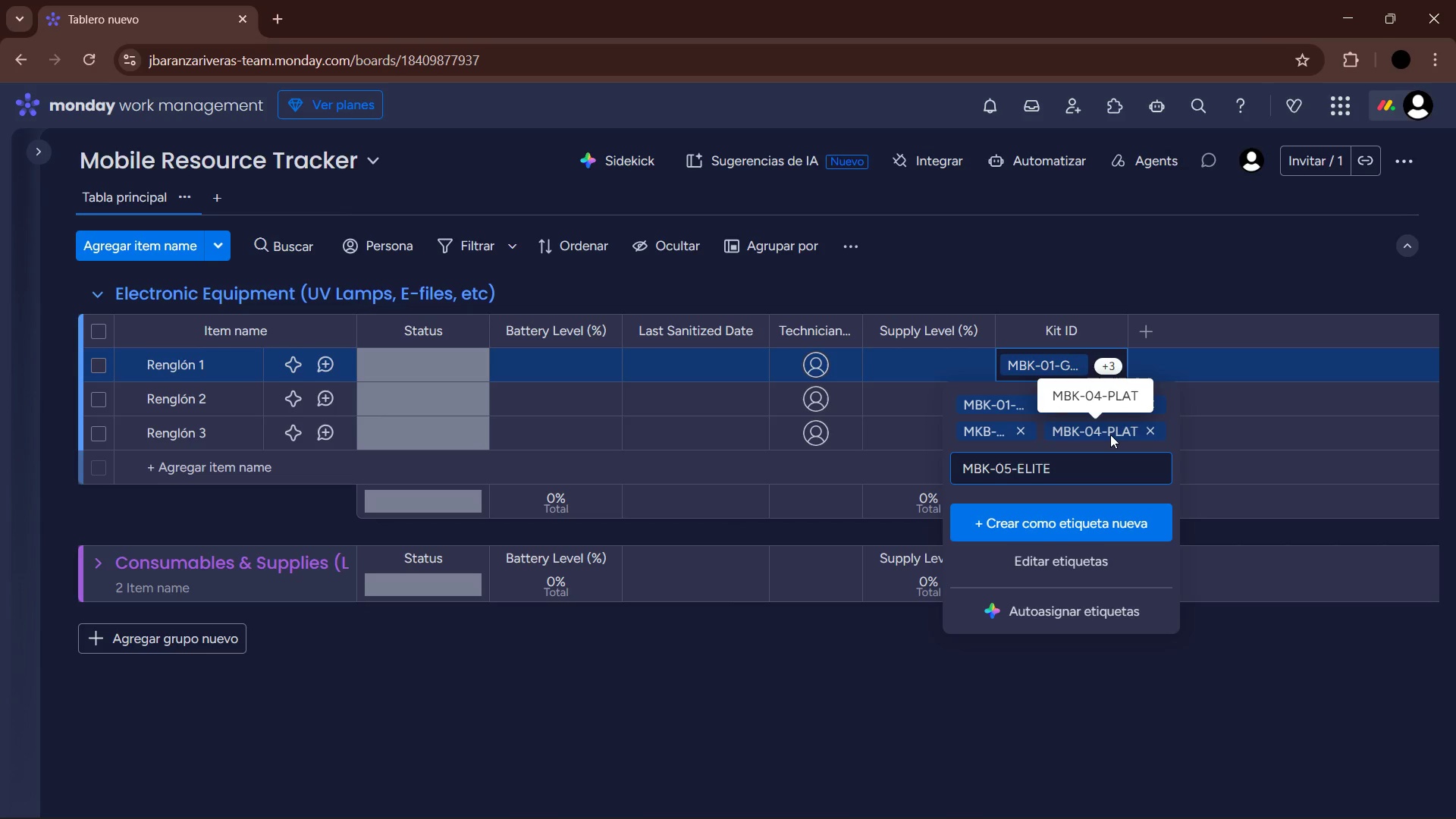 
key(Enter)
 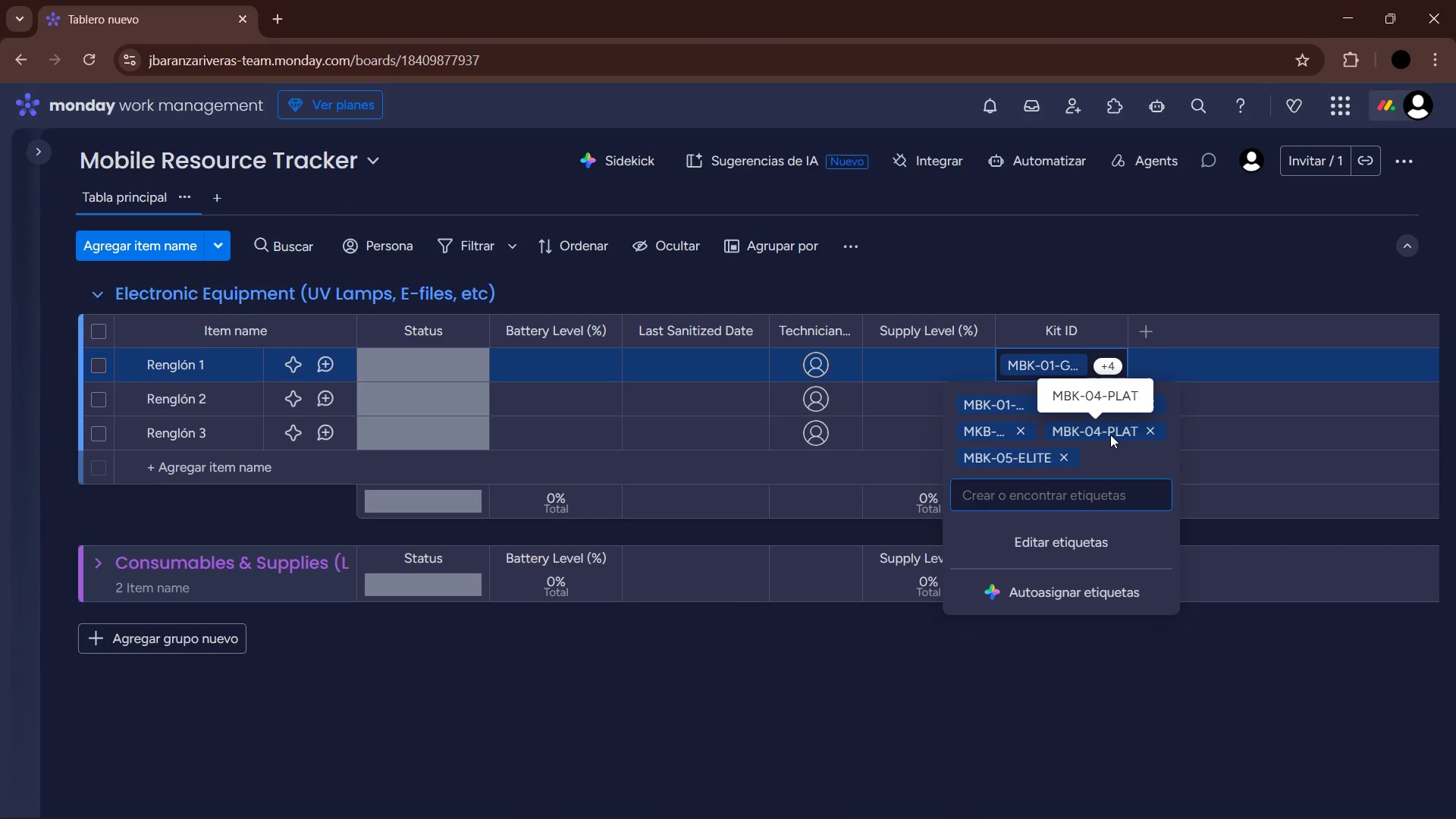 
wait(5.23)
 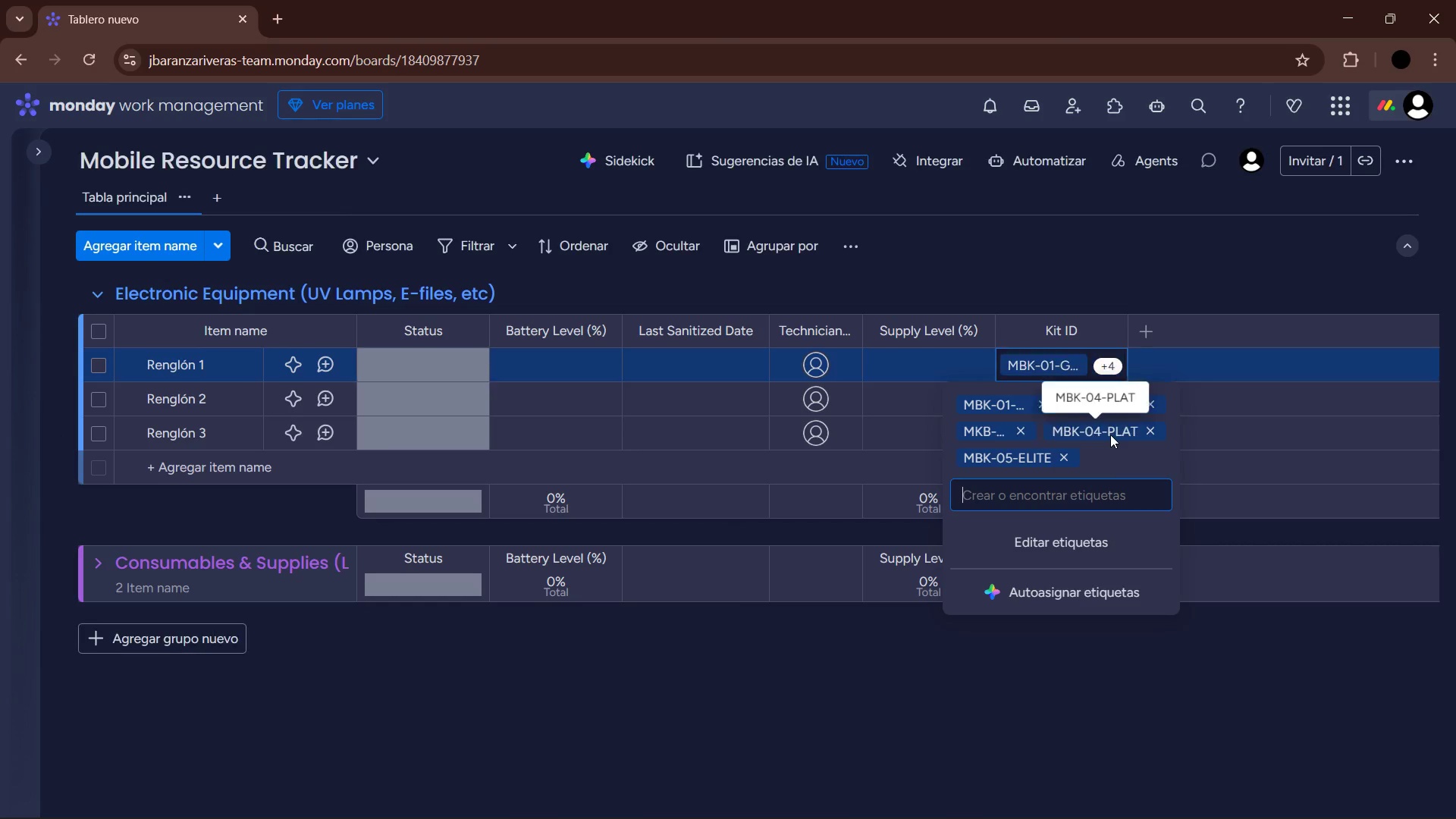 
type(MBK-06-GLAM)
 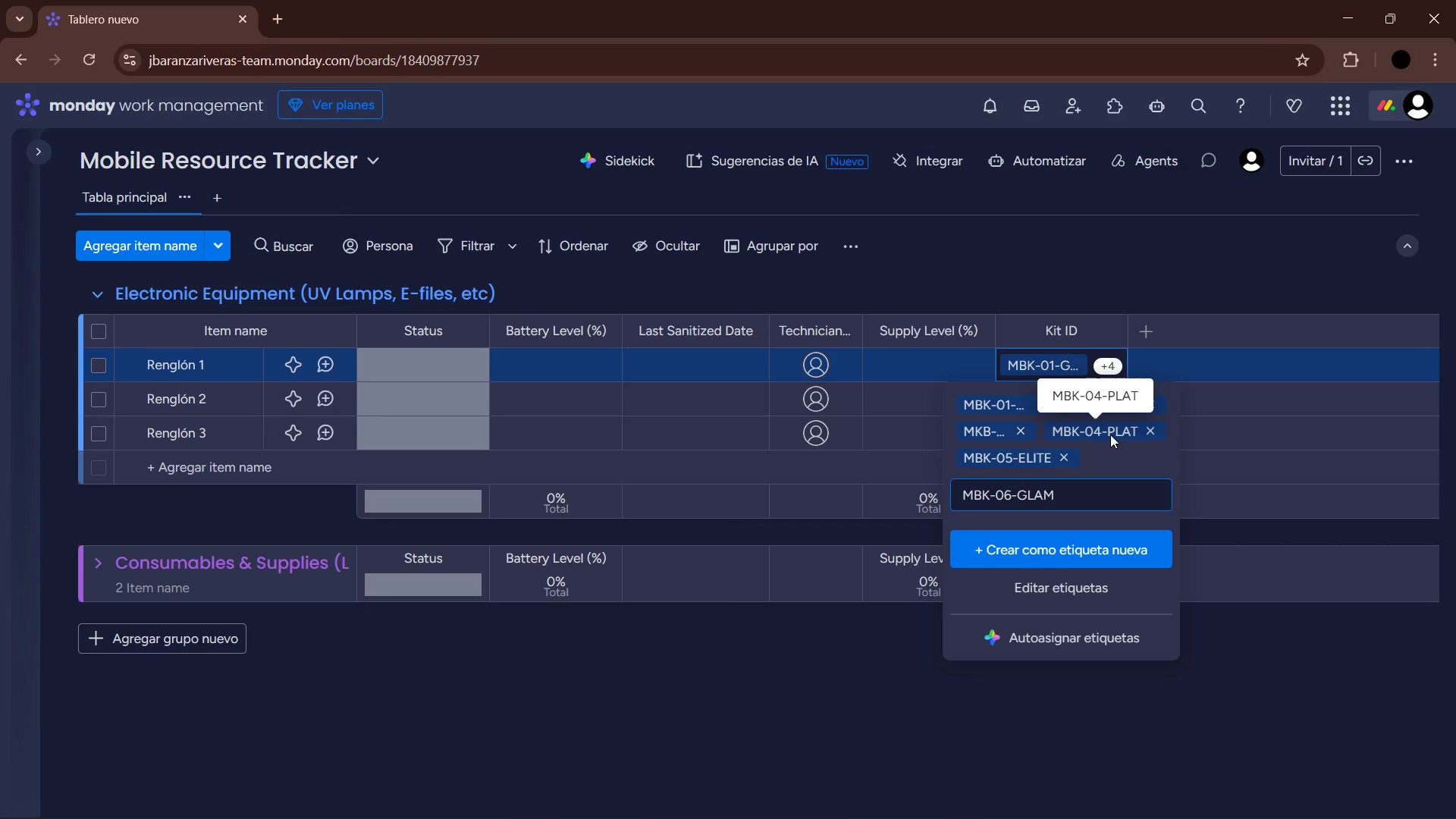 
wait(21.84)
 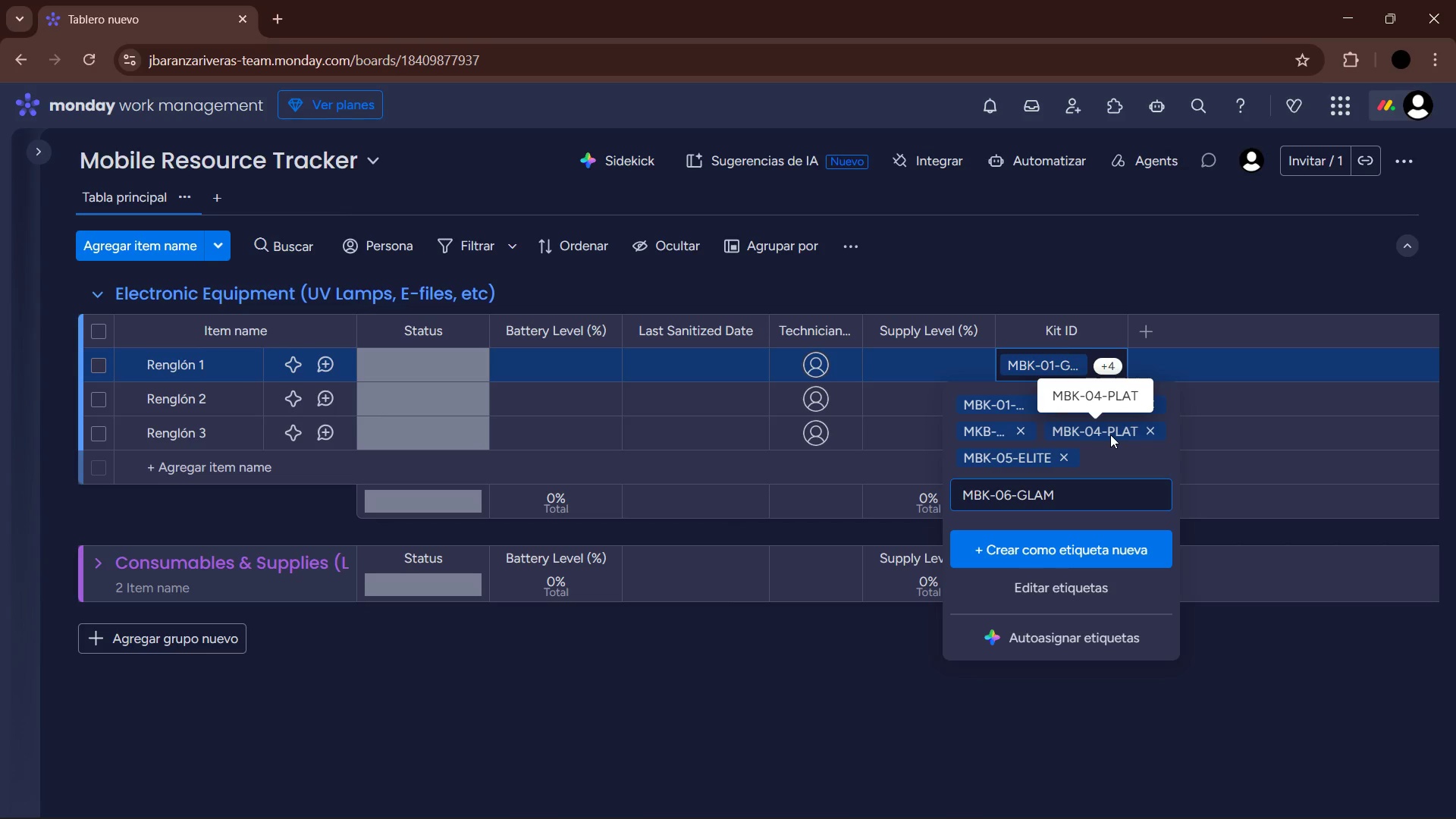 
mouse_move([1028, 405])
 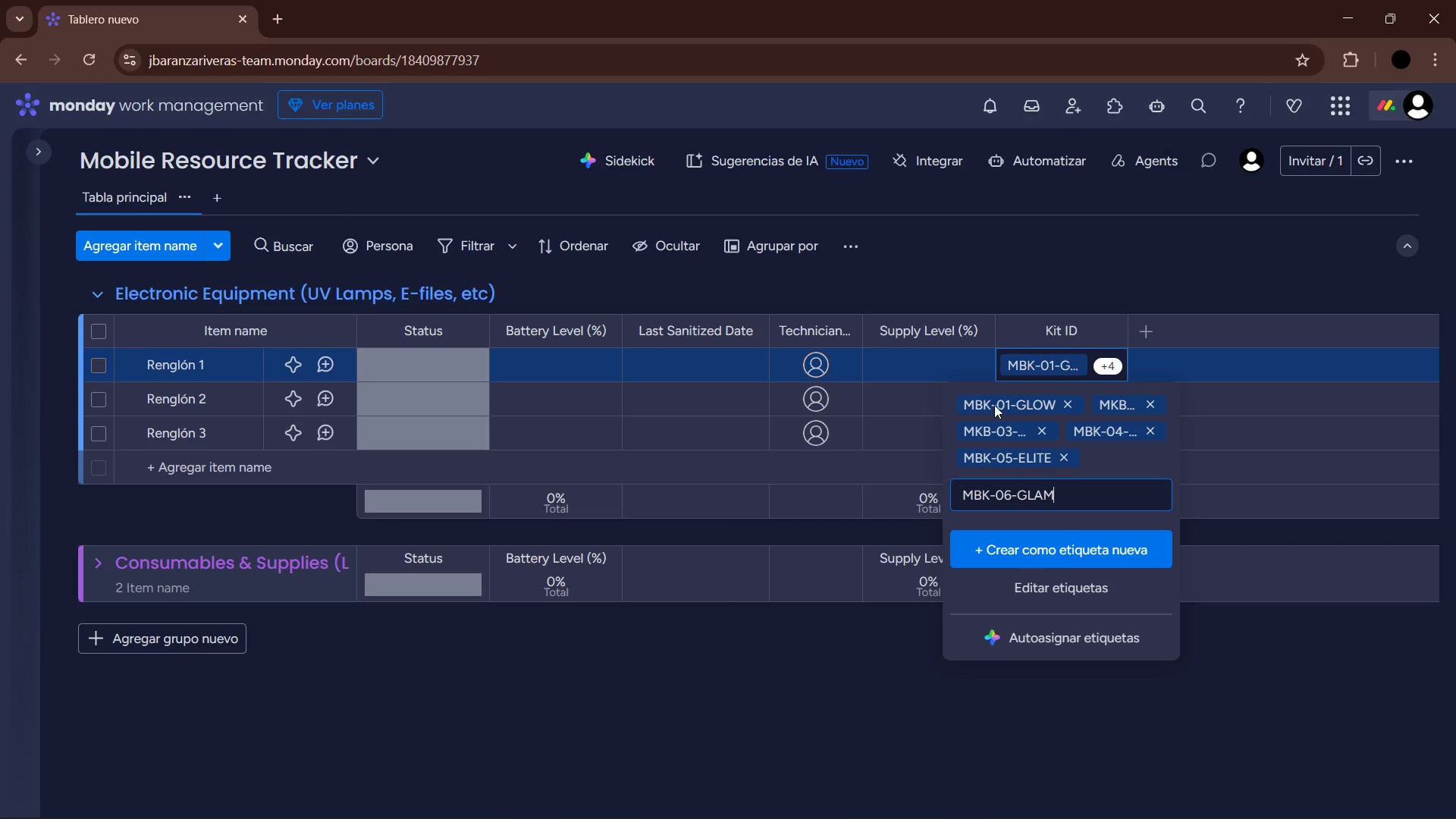 
double_click([996, 404])
 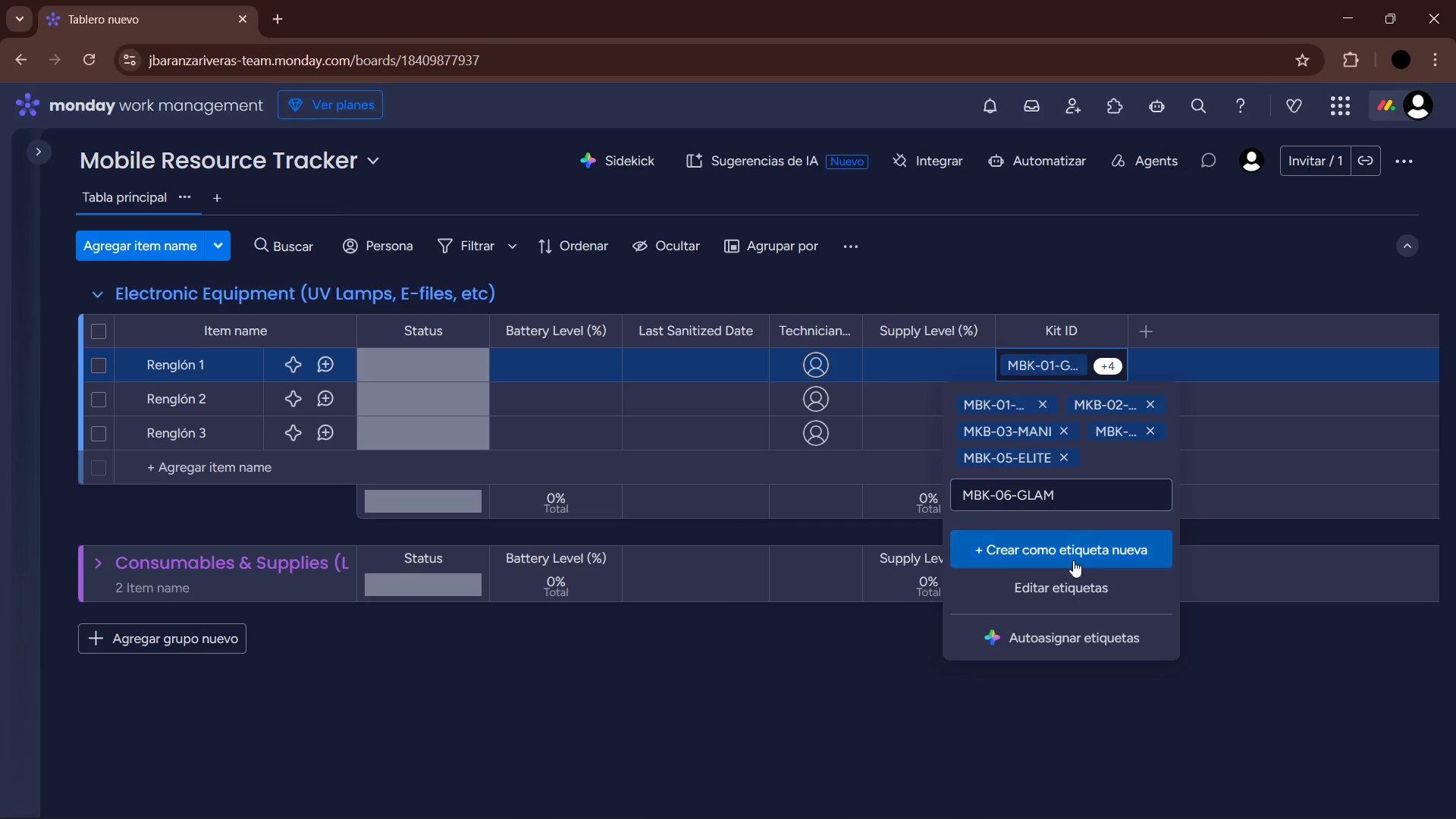 
left_click([1075, 572])
 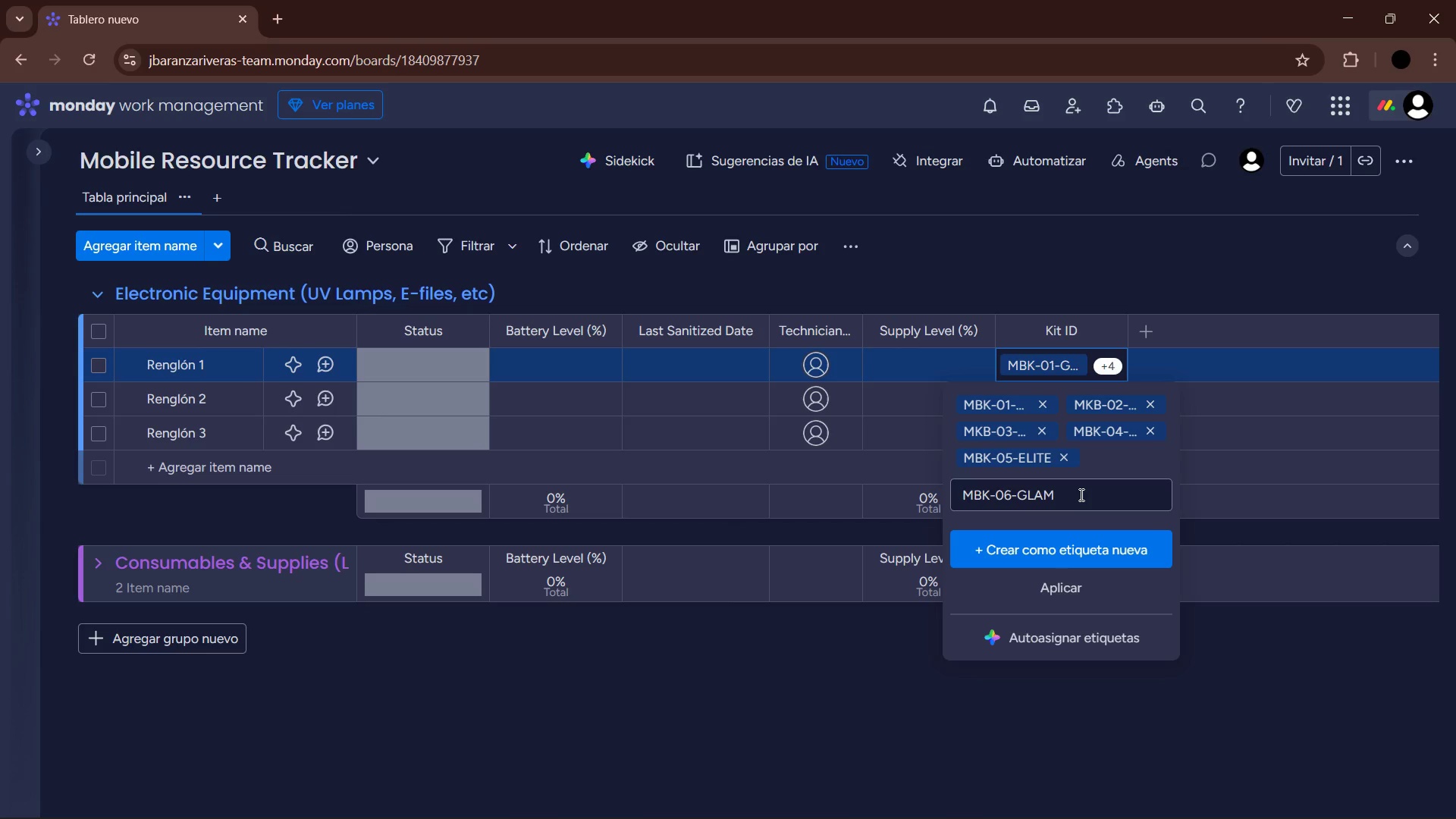 
left_click([1080, 494])
 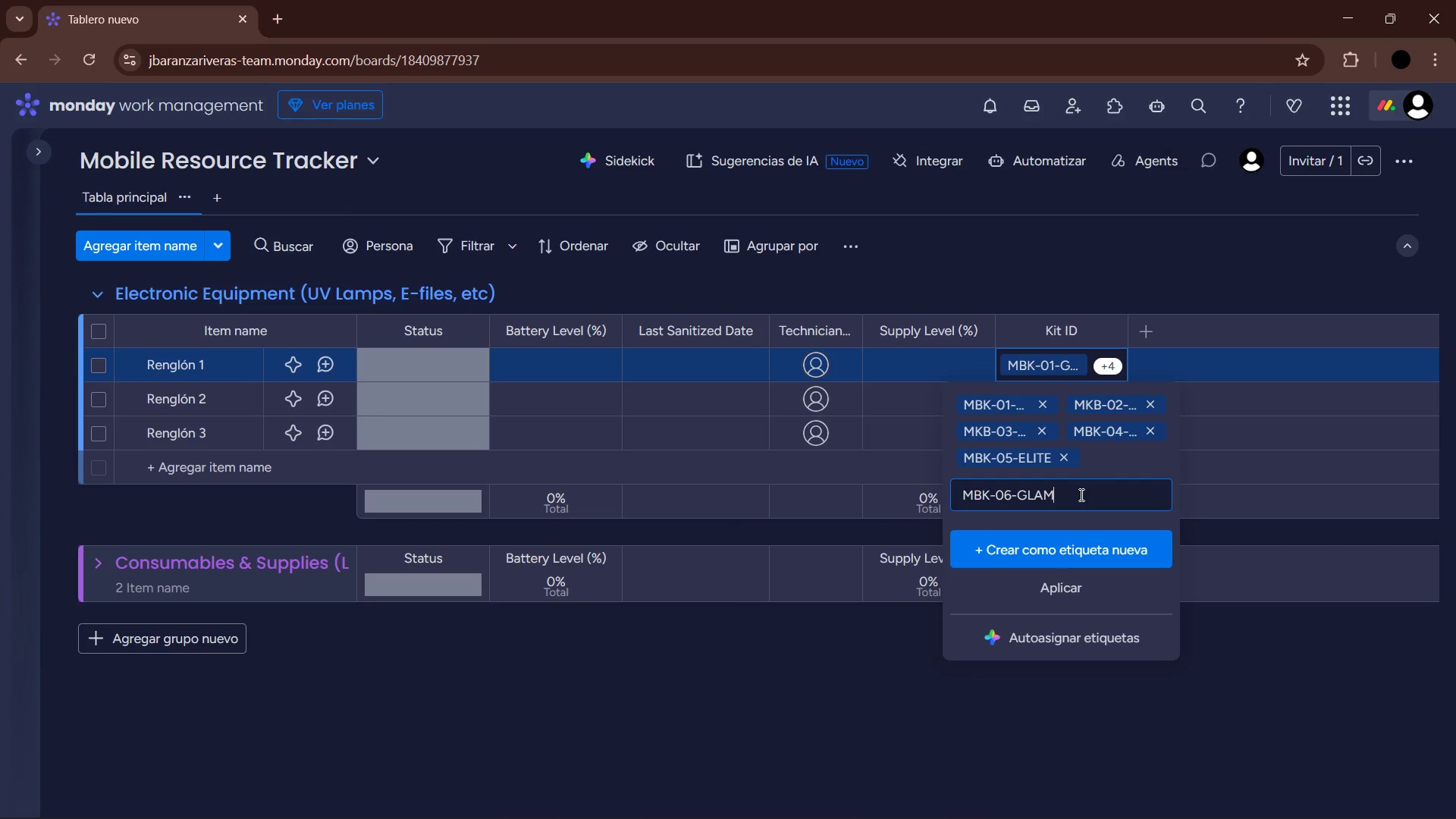 
key(Enter)
 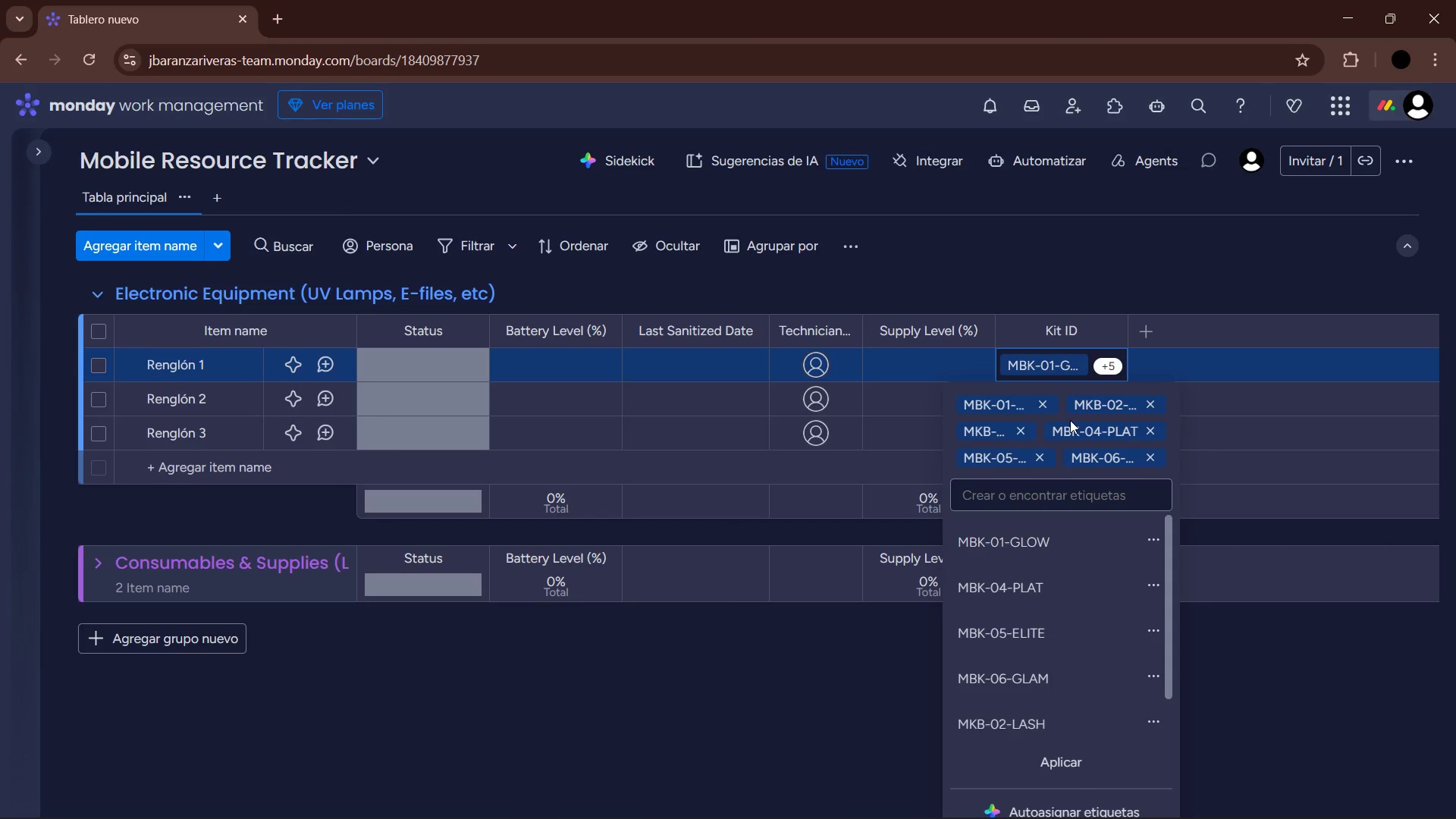 
left_click([1051, 406])
 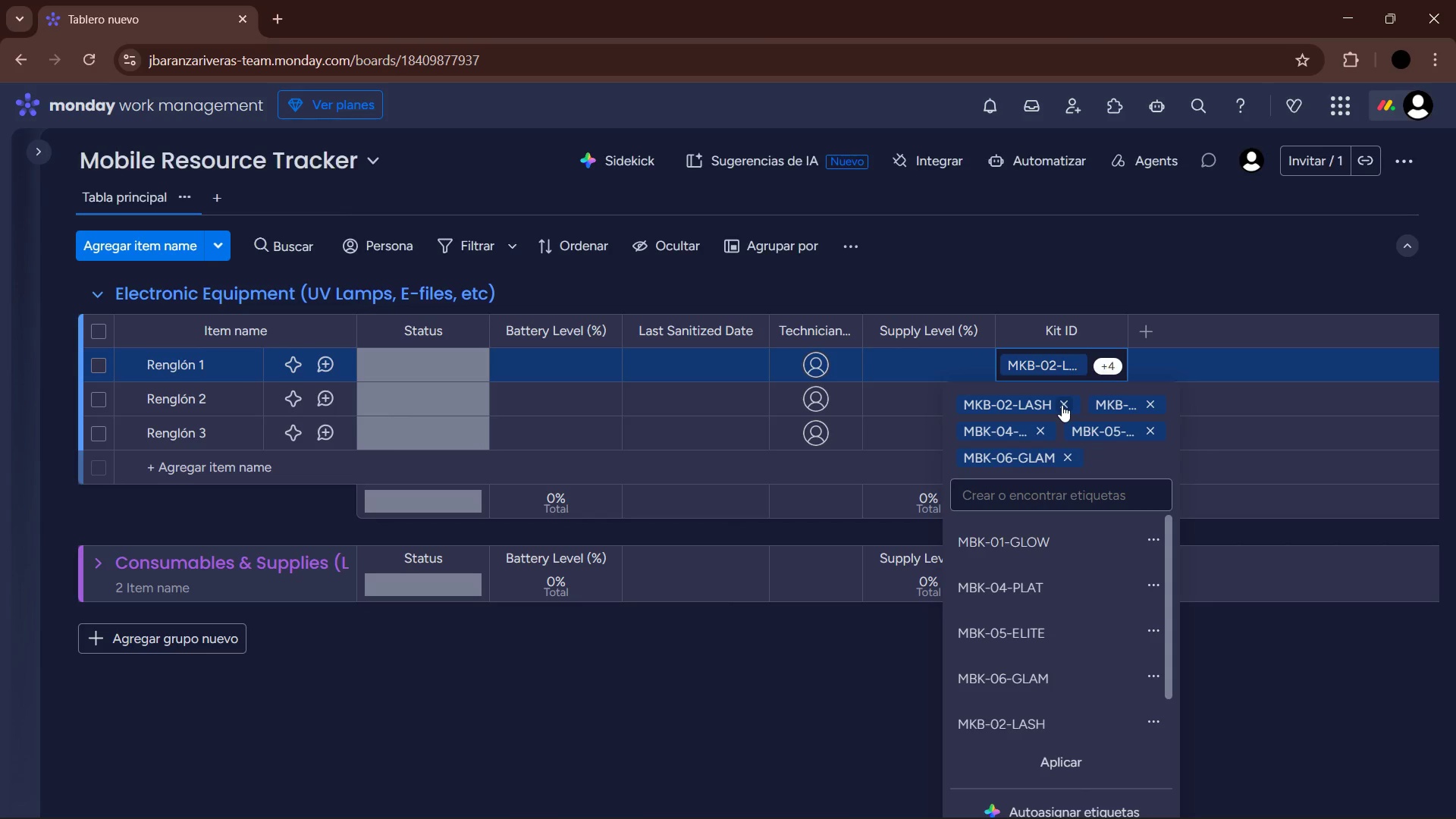 
double_click([1062, 405])
 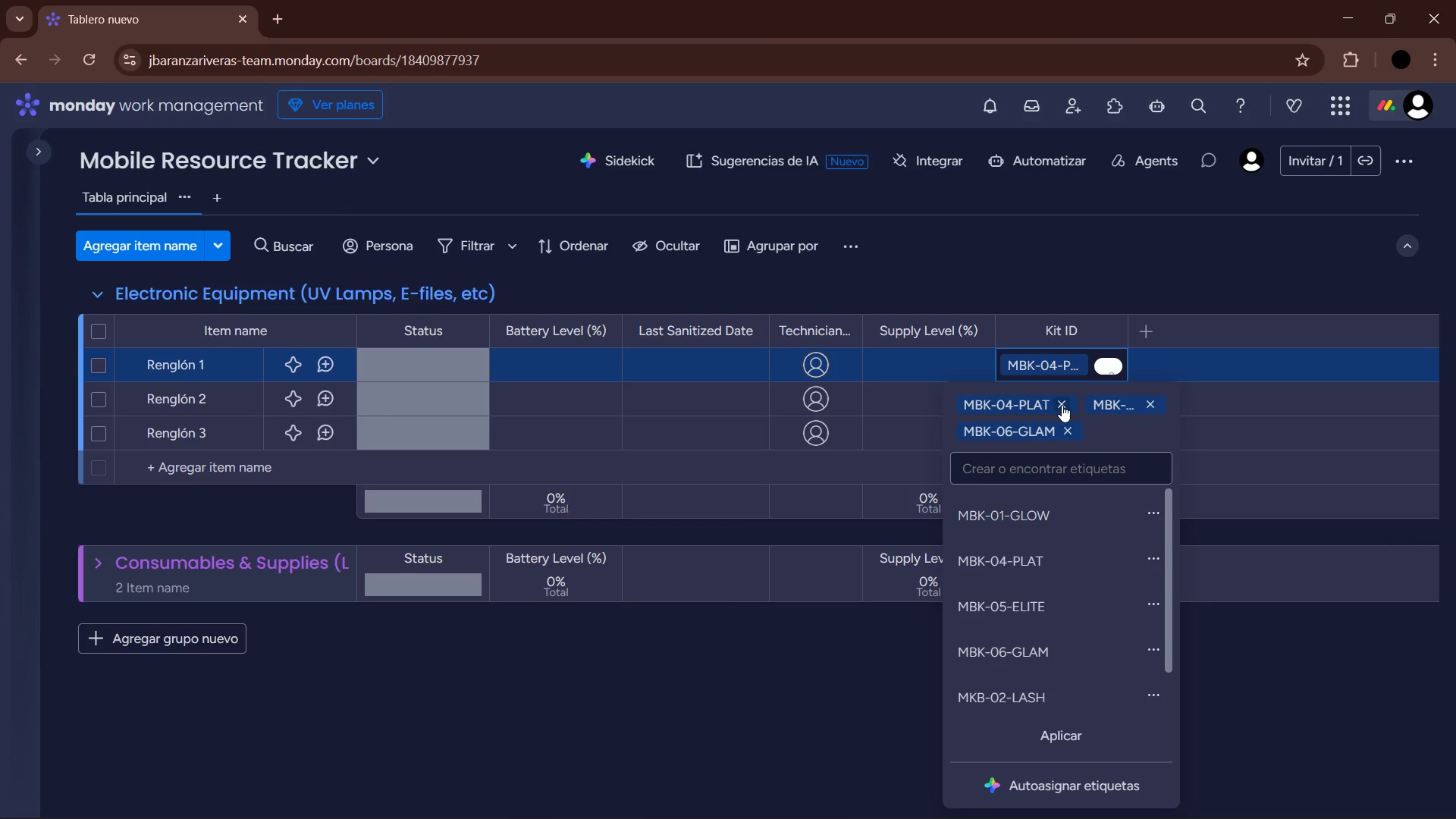 
triple_click([1062, 405])
 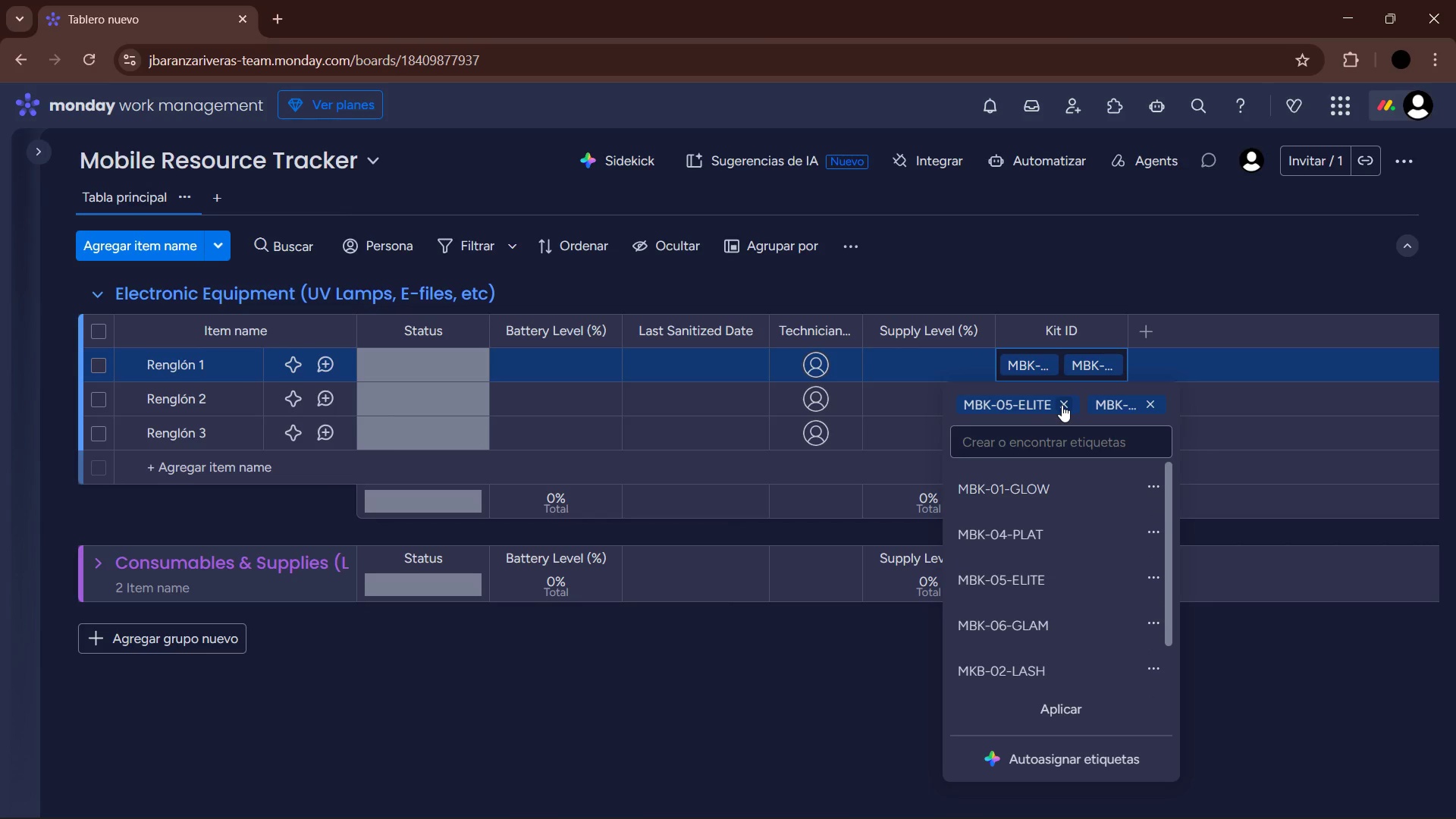 
triple_click([1062, 405])
 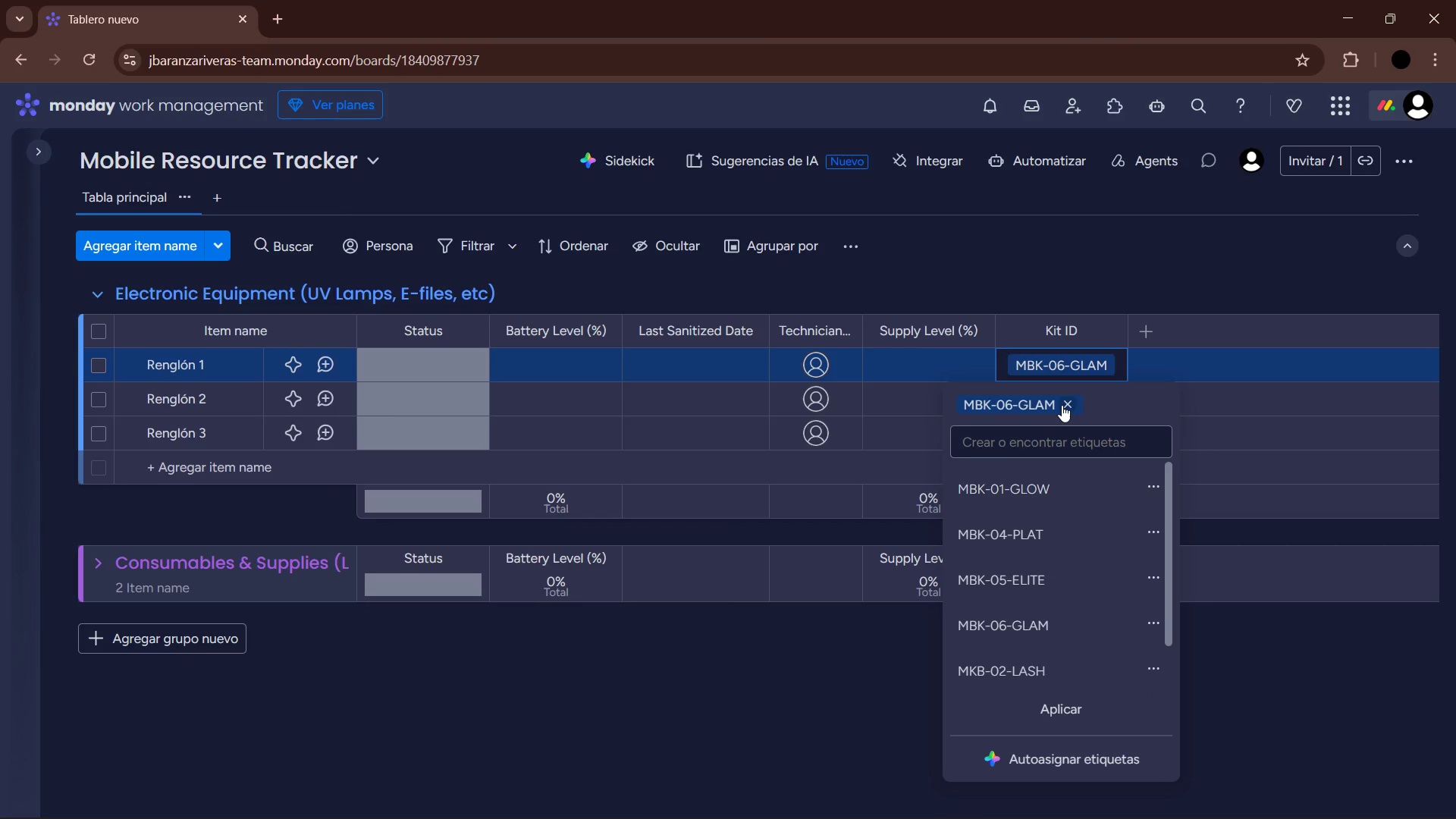 
triple_click([1062, 405])
 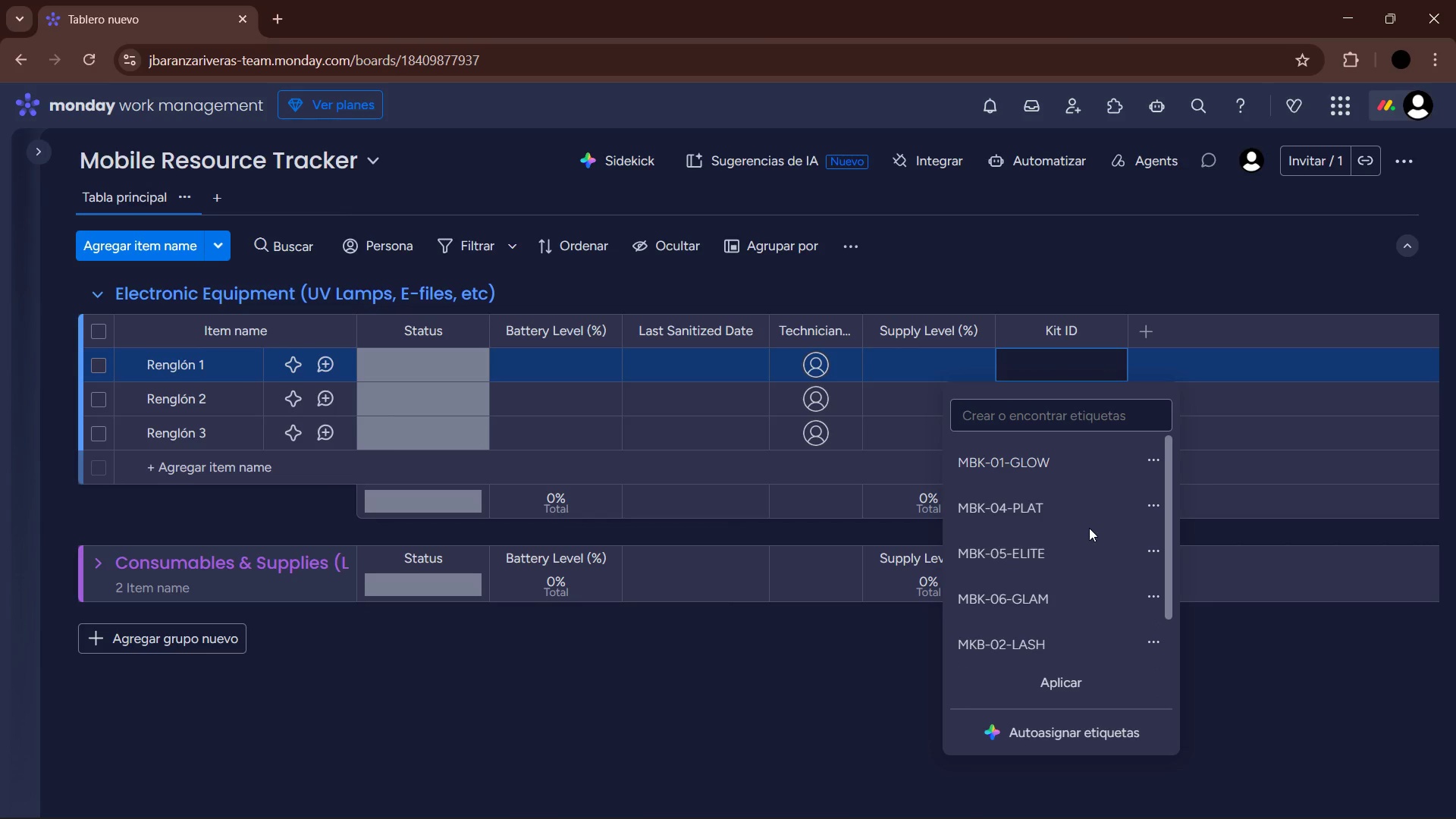 
scroll: coordinate [1084, 579], scroll_direction: down, amount: 13.0
 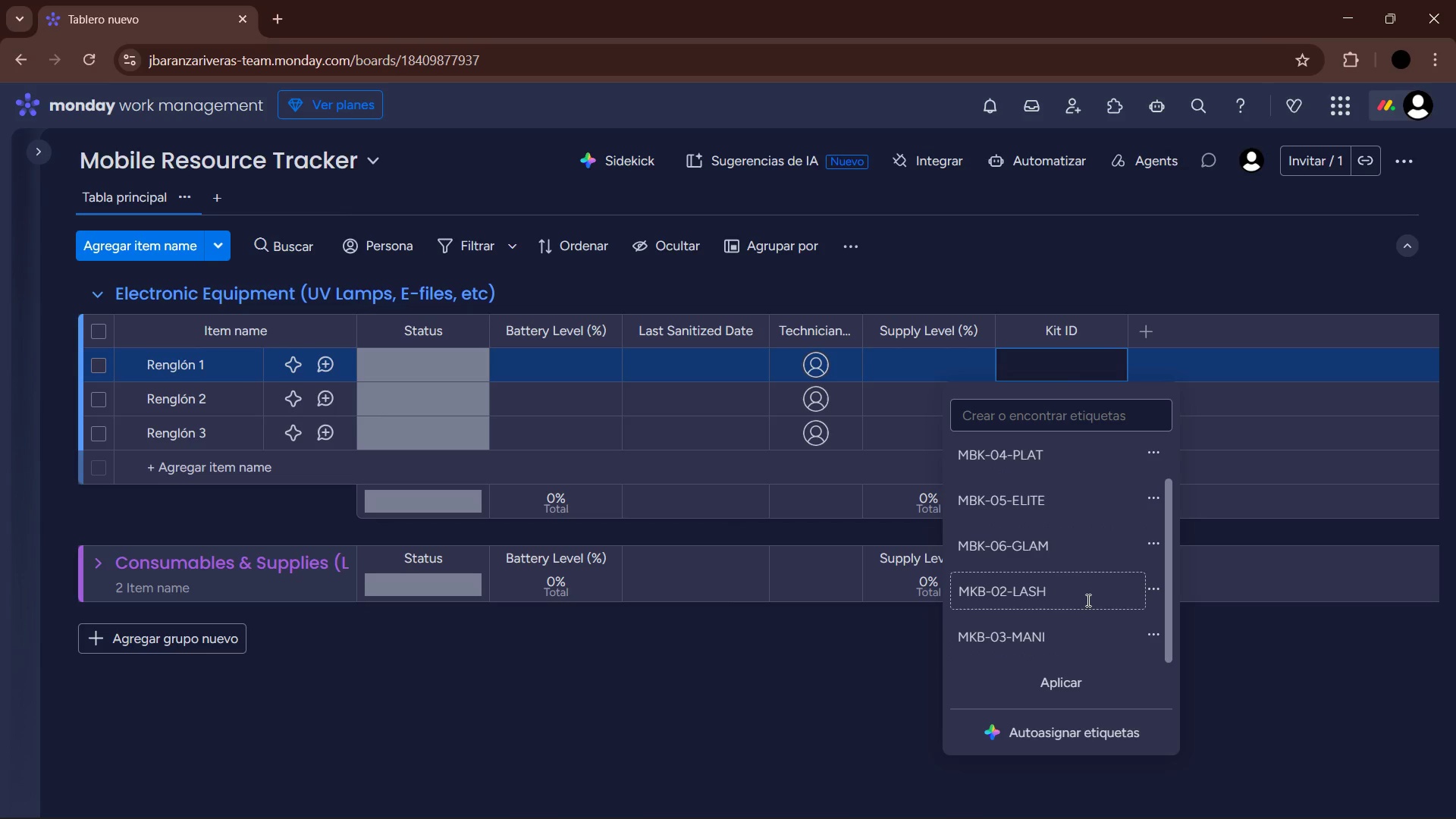 
scroll: coordinate [1081, 595], scroll_direction: up, amount: 5.0
 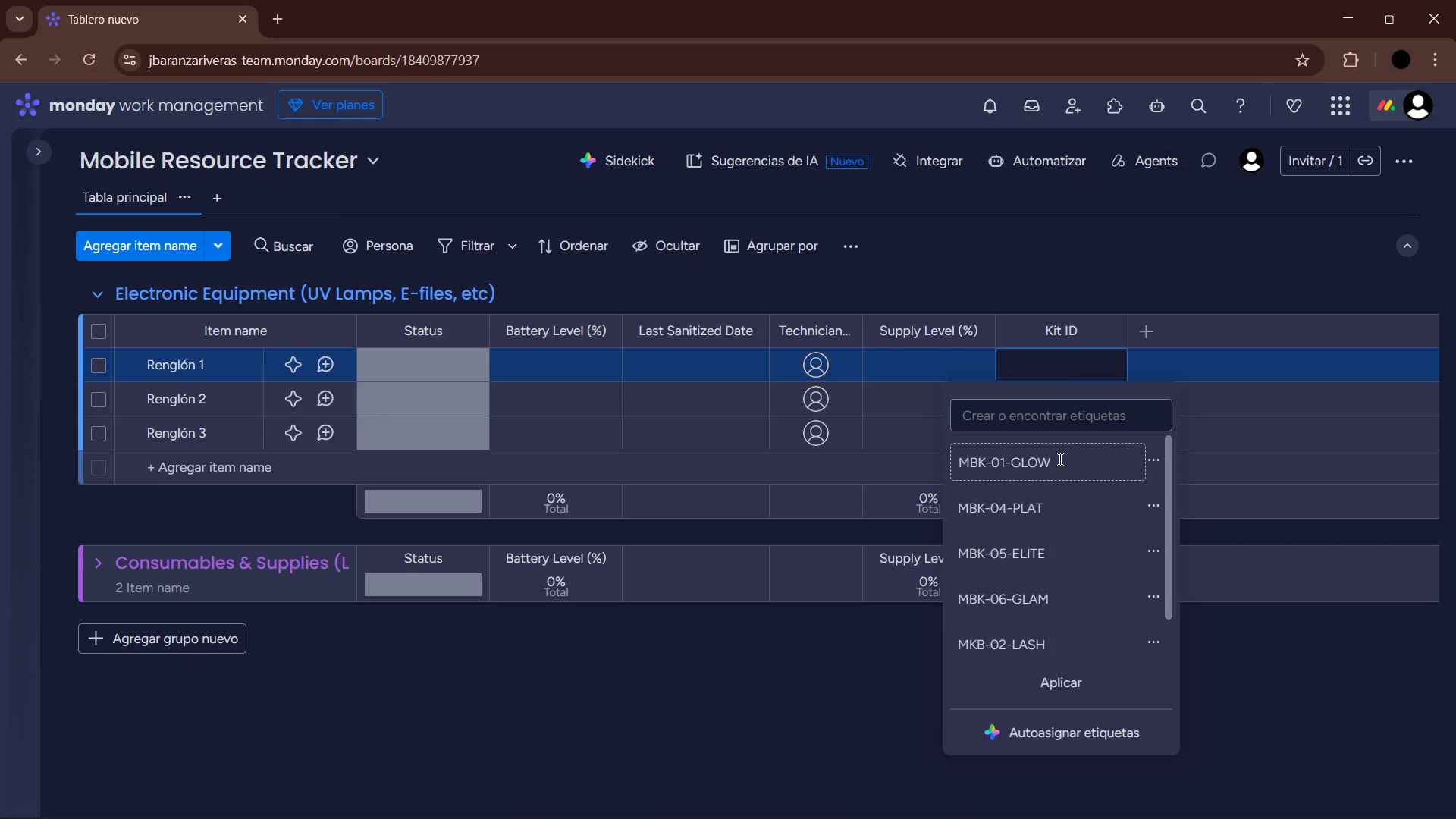 
left_click_drag(start_coordinate=[1078, 460], to_coordinate=[1084, 488])
 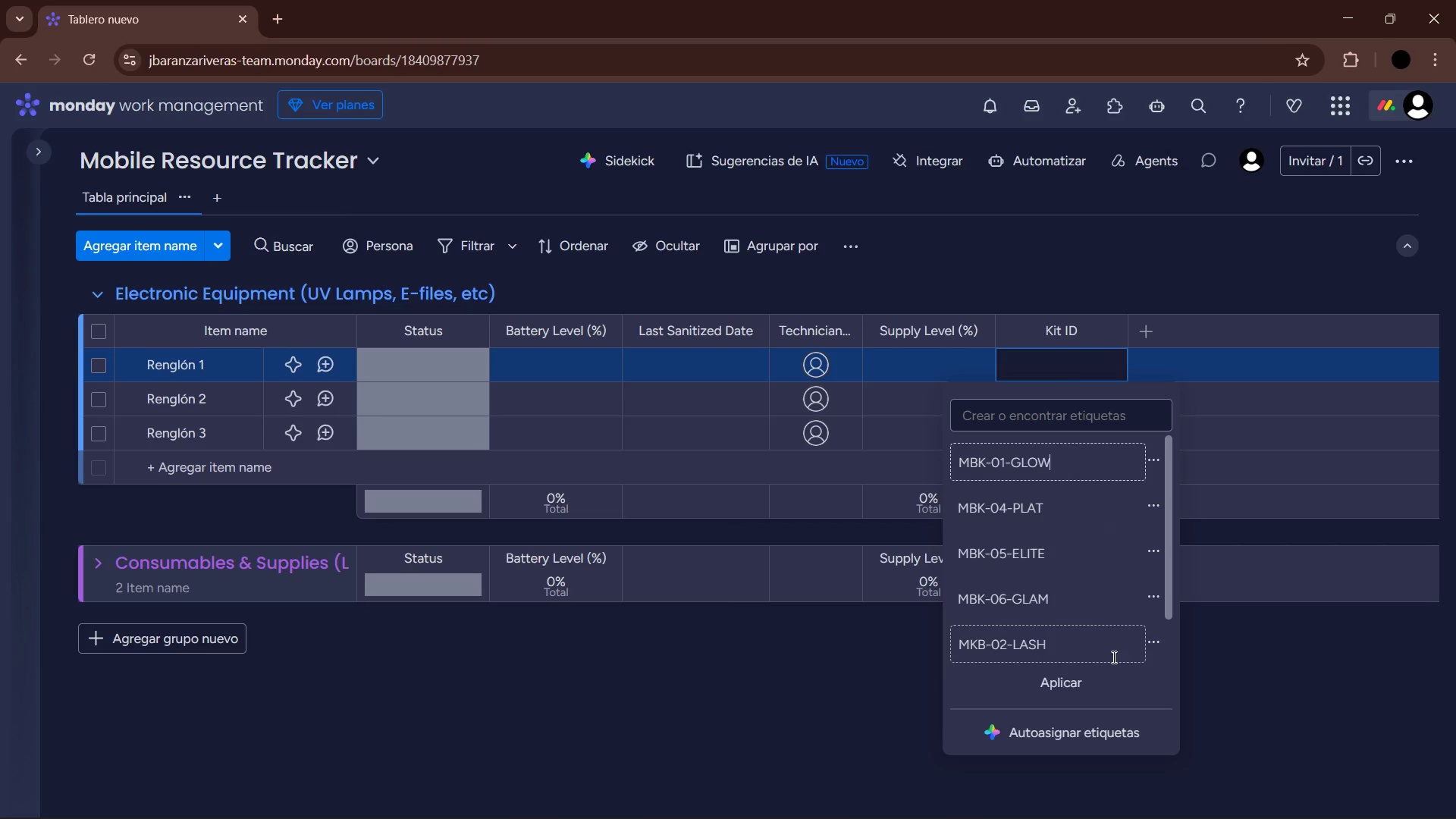 
scroll: coordinate [1112, 610], scroll_direction: down, amount: 3.0
 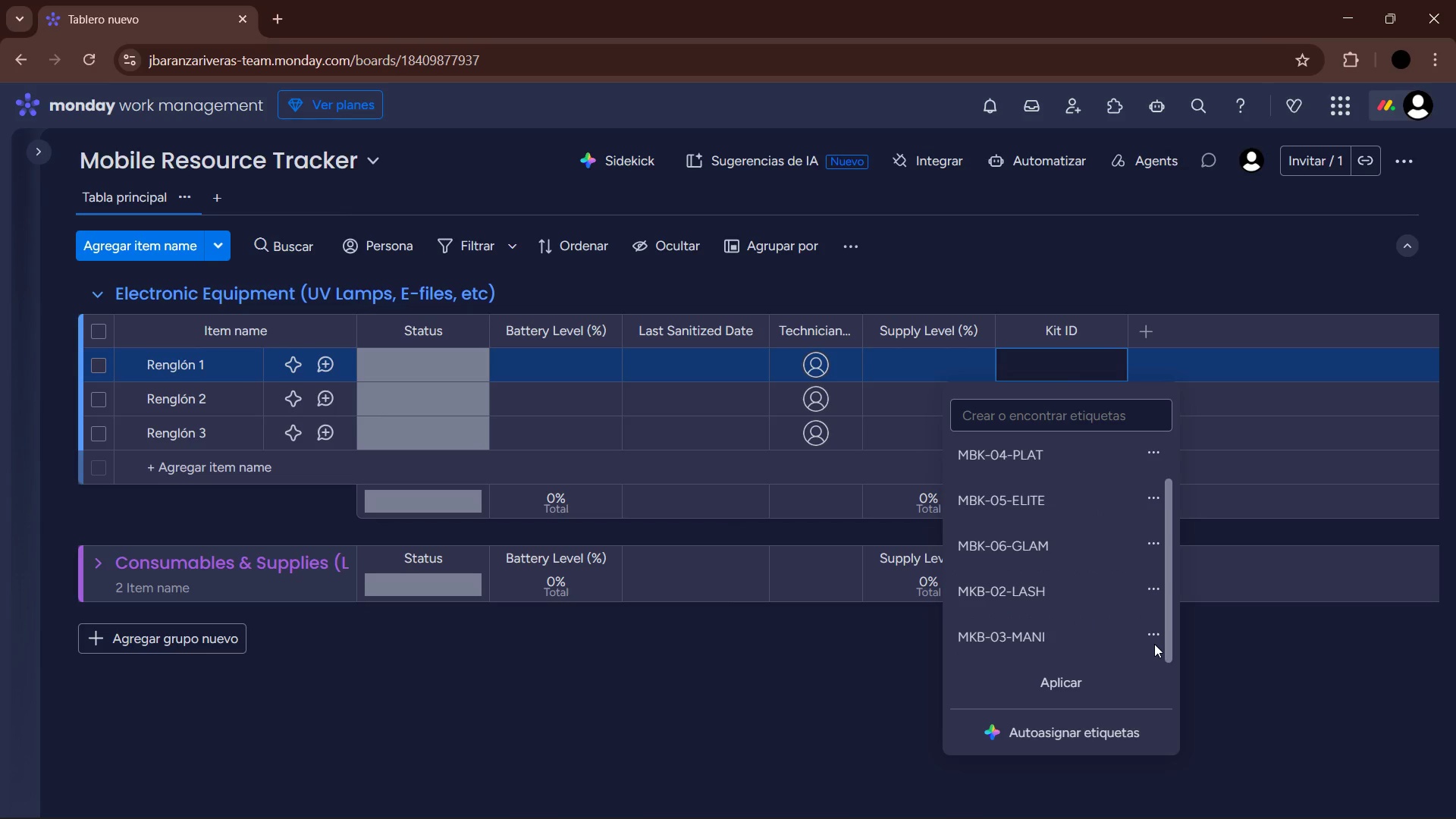 
left_click_drag(start_coordinate=[1154, 637], to_coordinate=[1146, 553])
 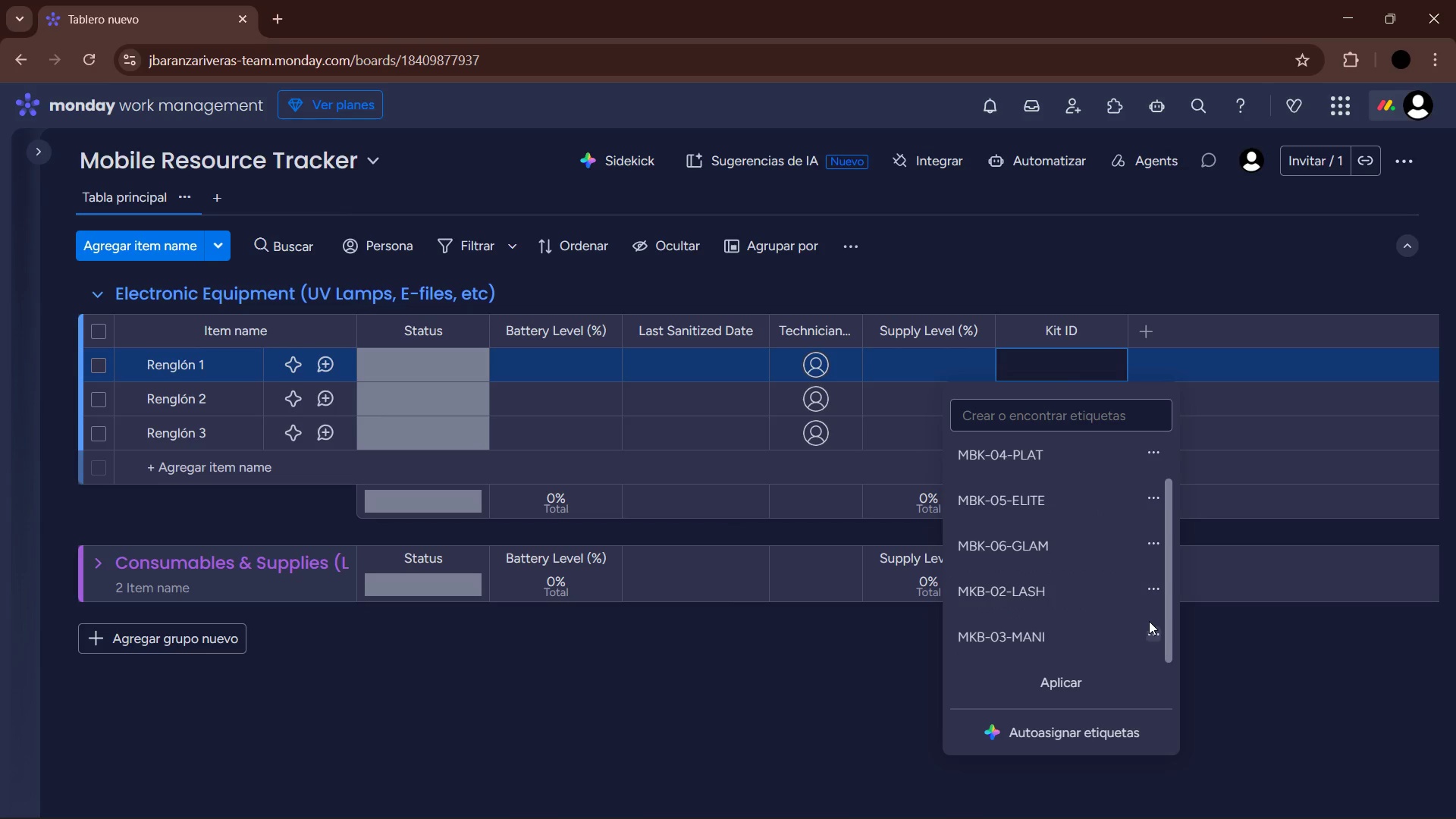 
left_click([1153, 628])
 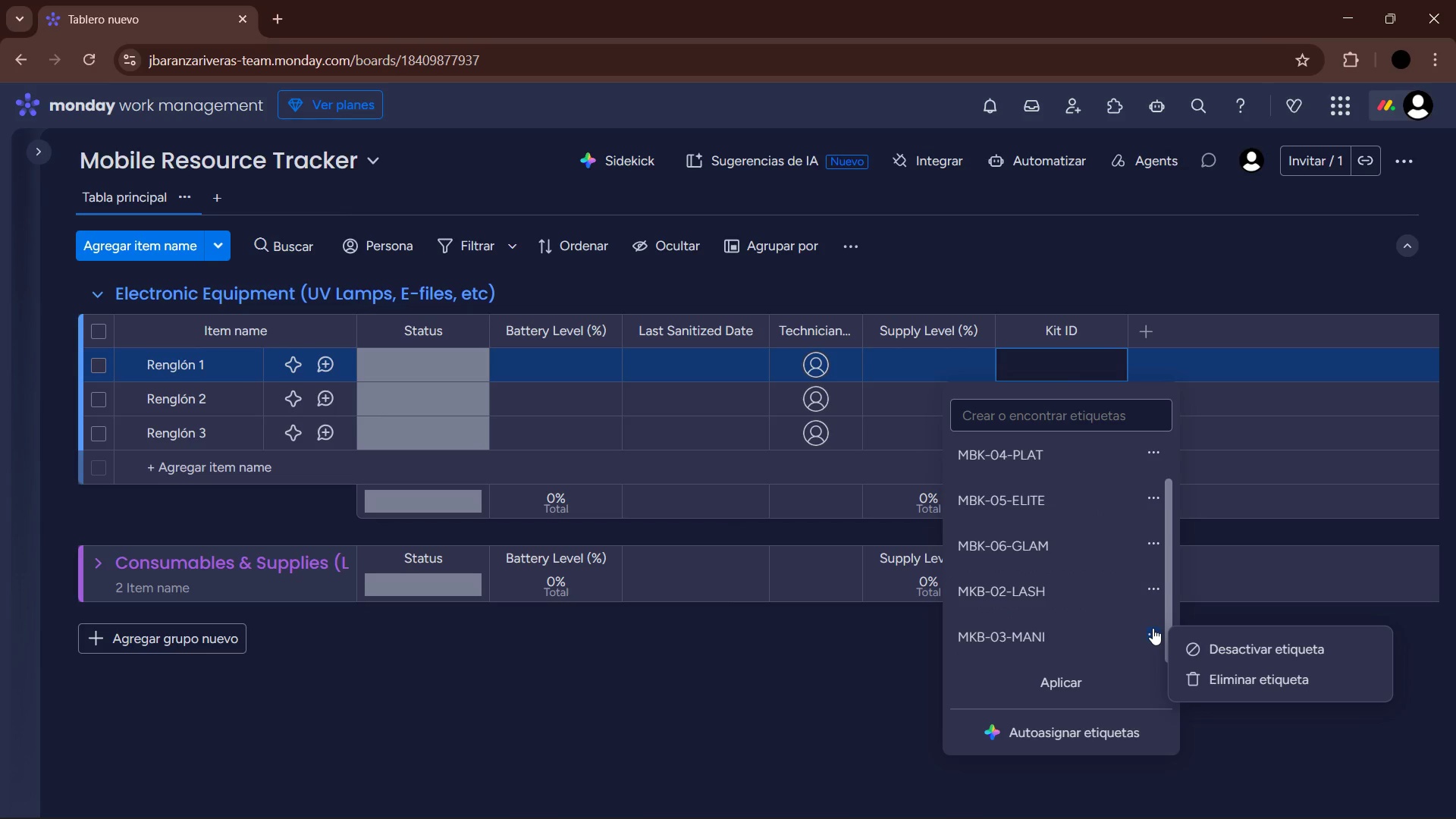 
left_click([1153, 628])
 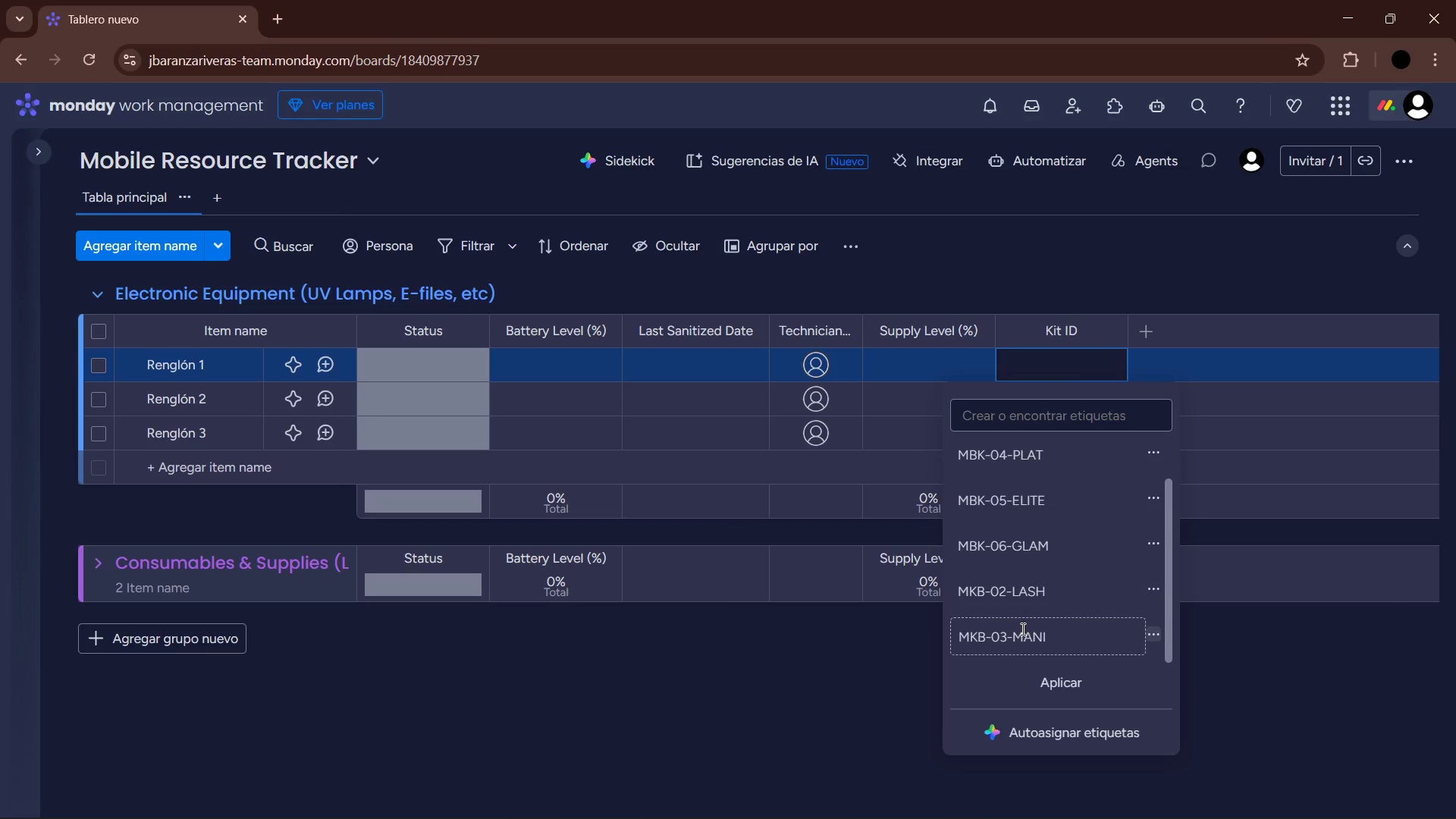 
left_click([1031, 634])
 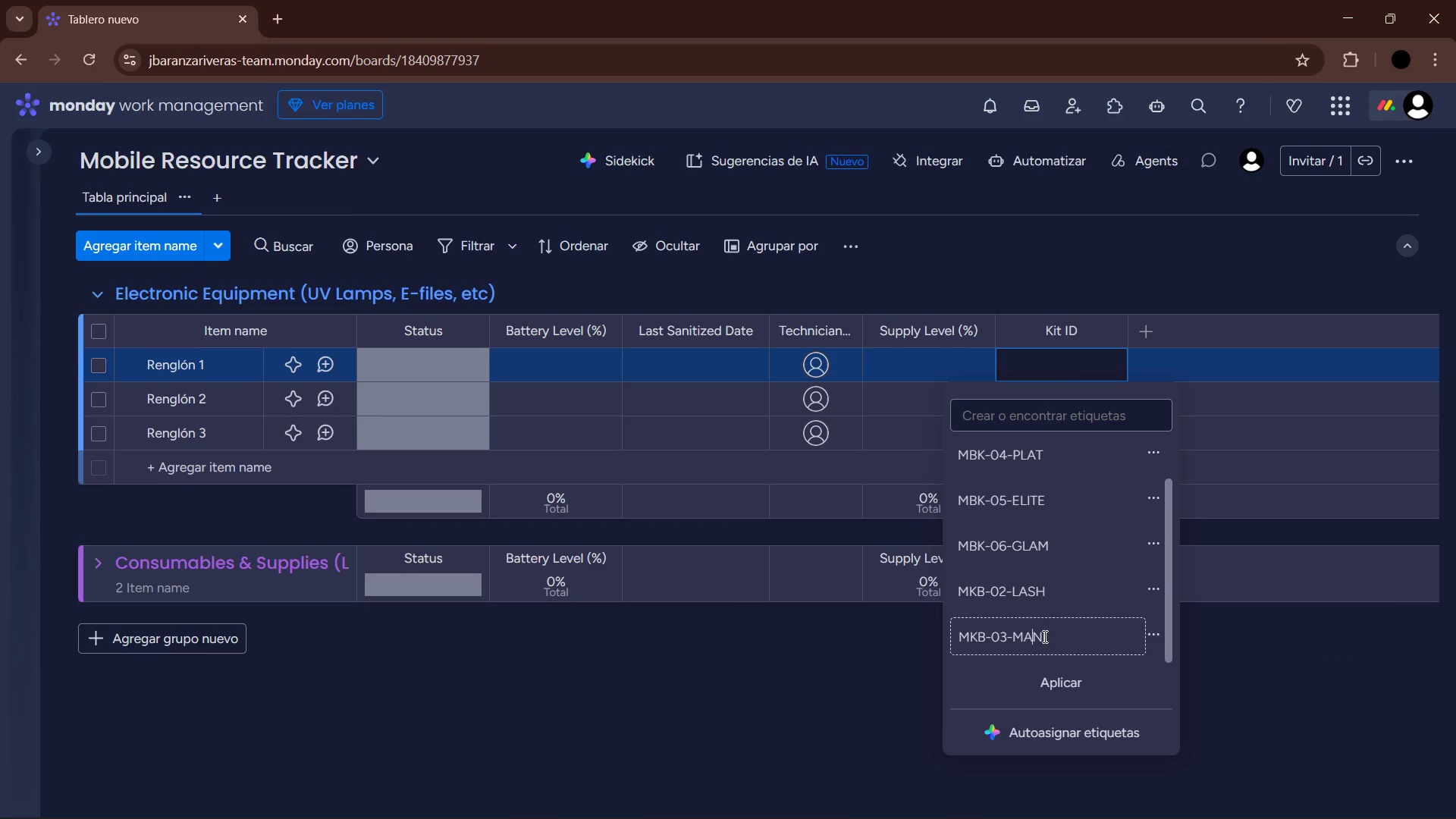 
left_click([1047, 636])
 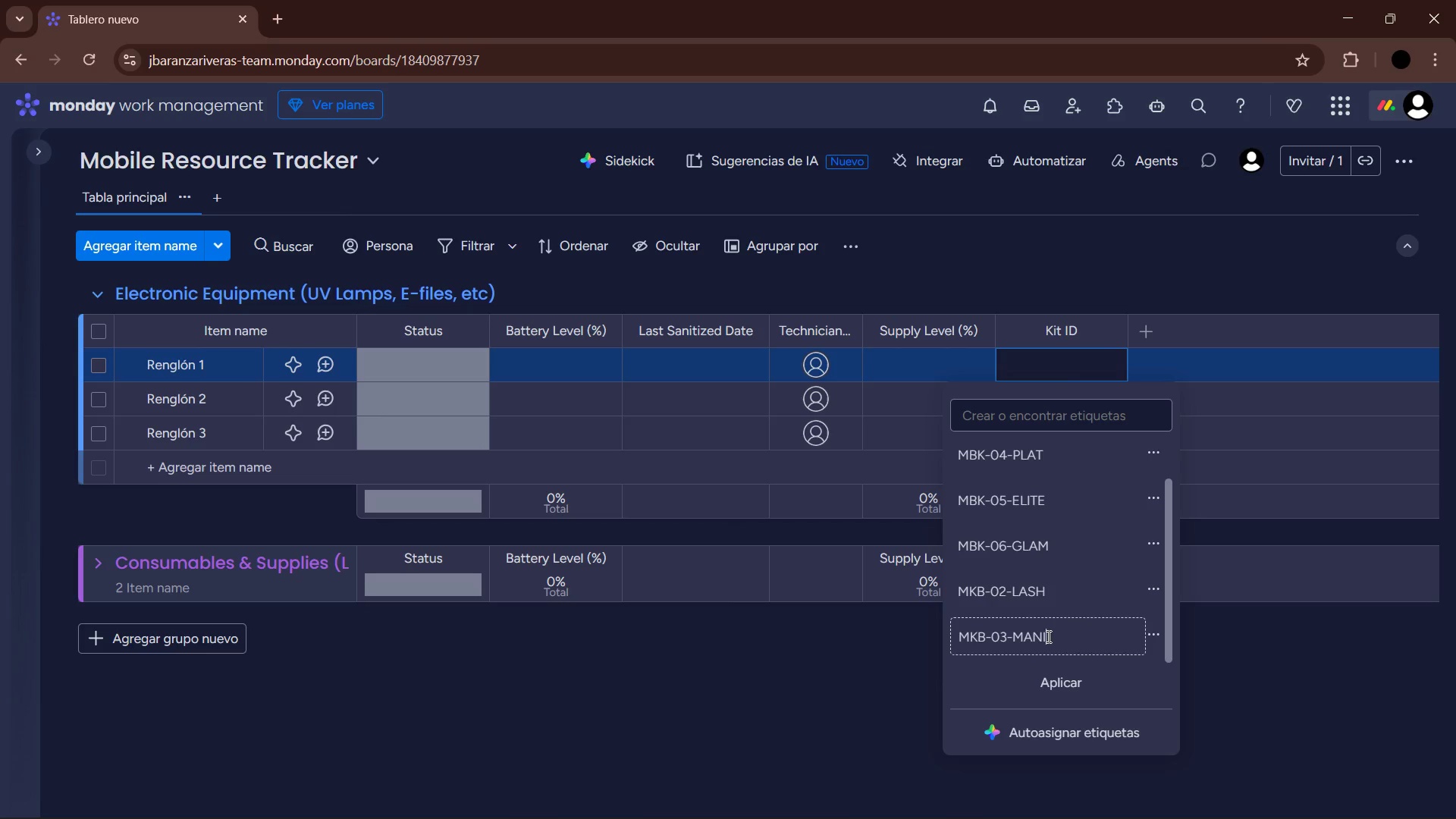 
type( &Mobile Beauty Kit #03 - Deluxe )
 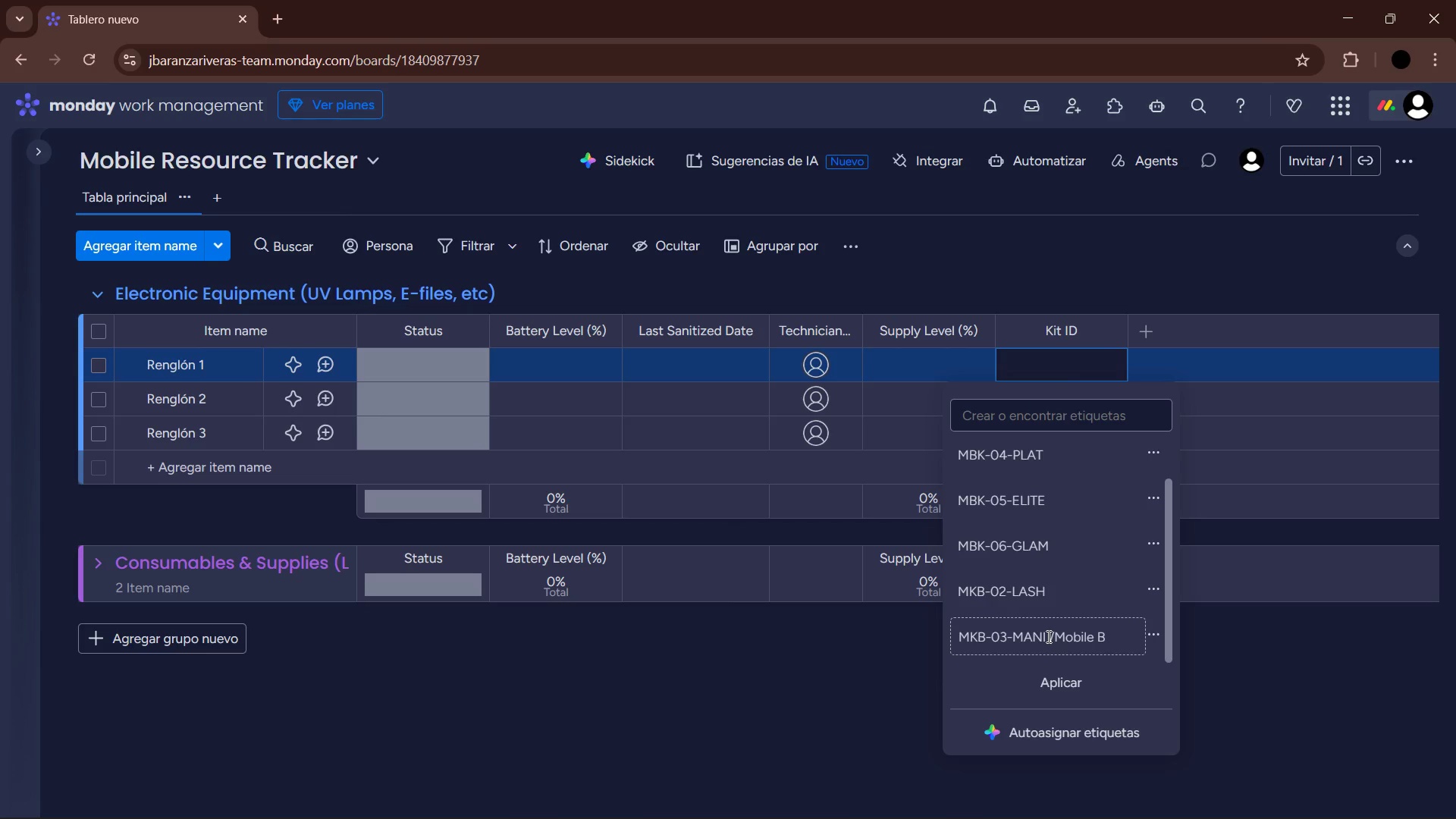 
left_click([1117, 634])
 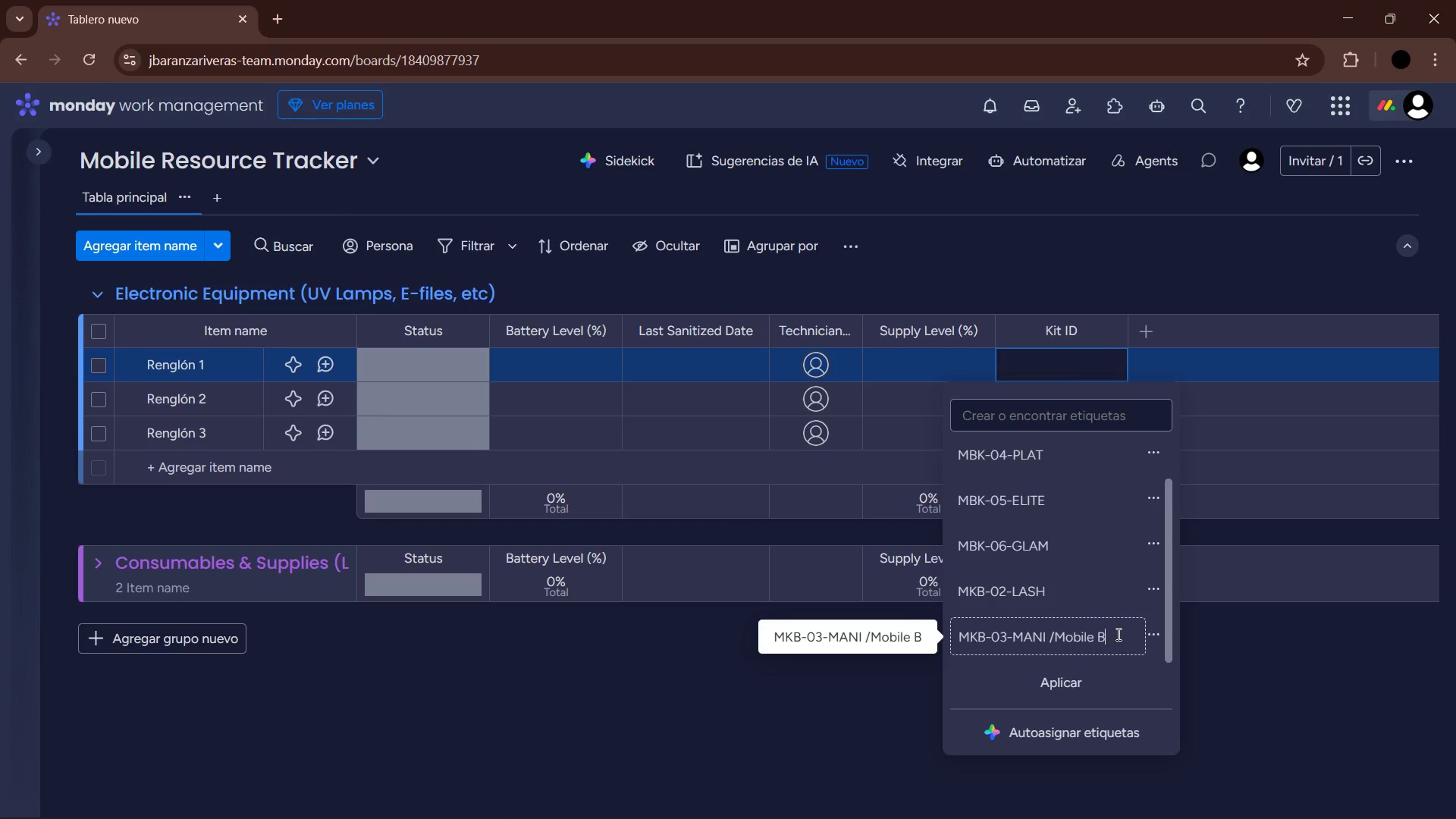 
key(ArrowRight)
 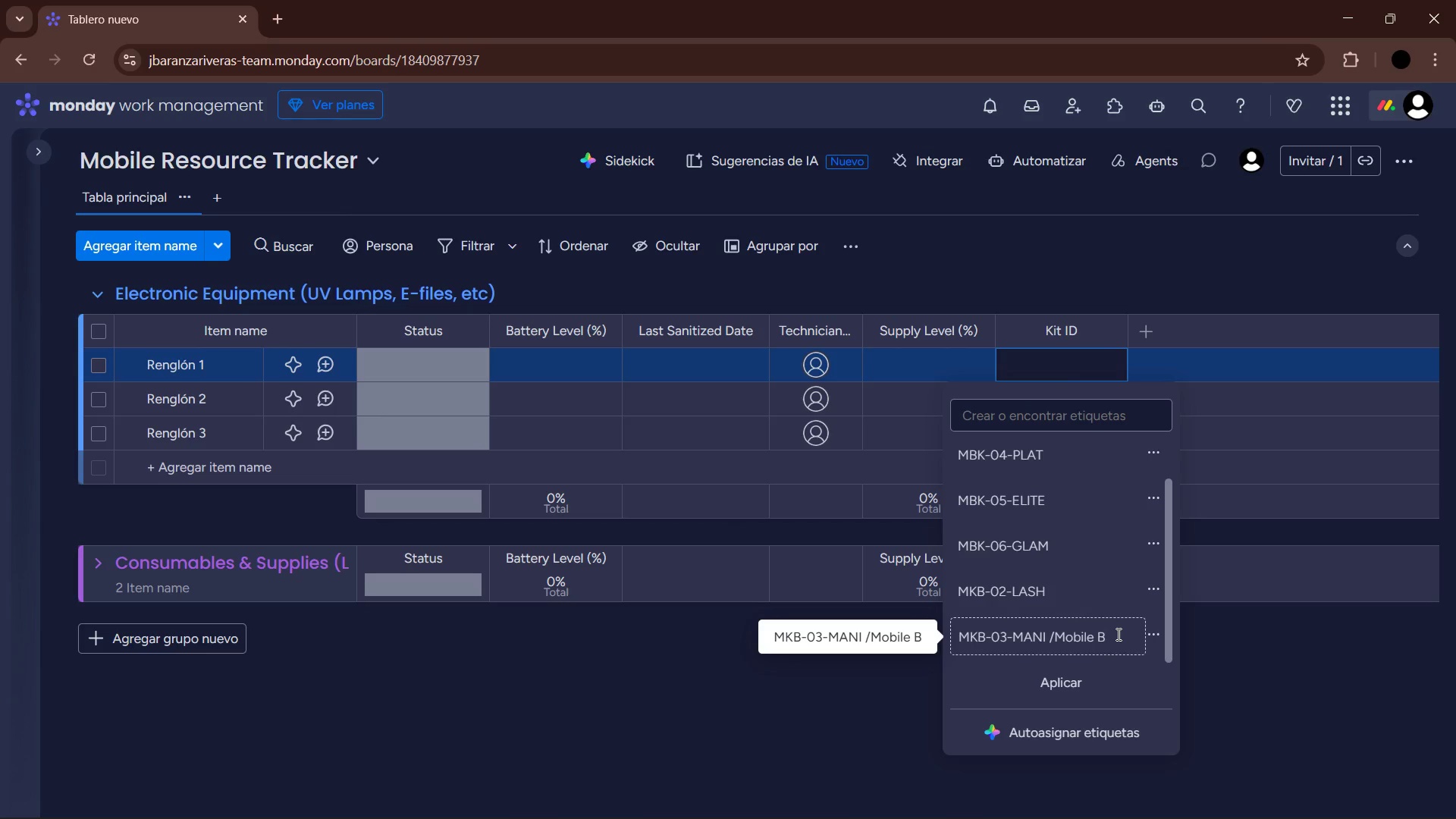 
type(eauty Kit #3 - Deluxe manicure)
 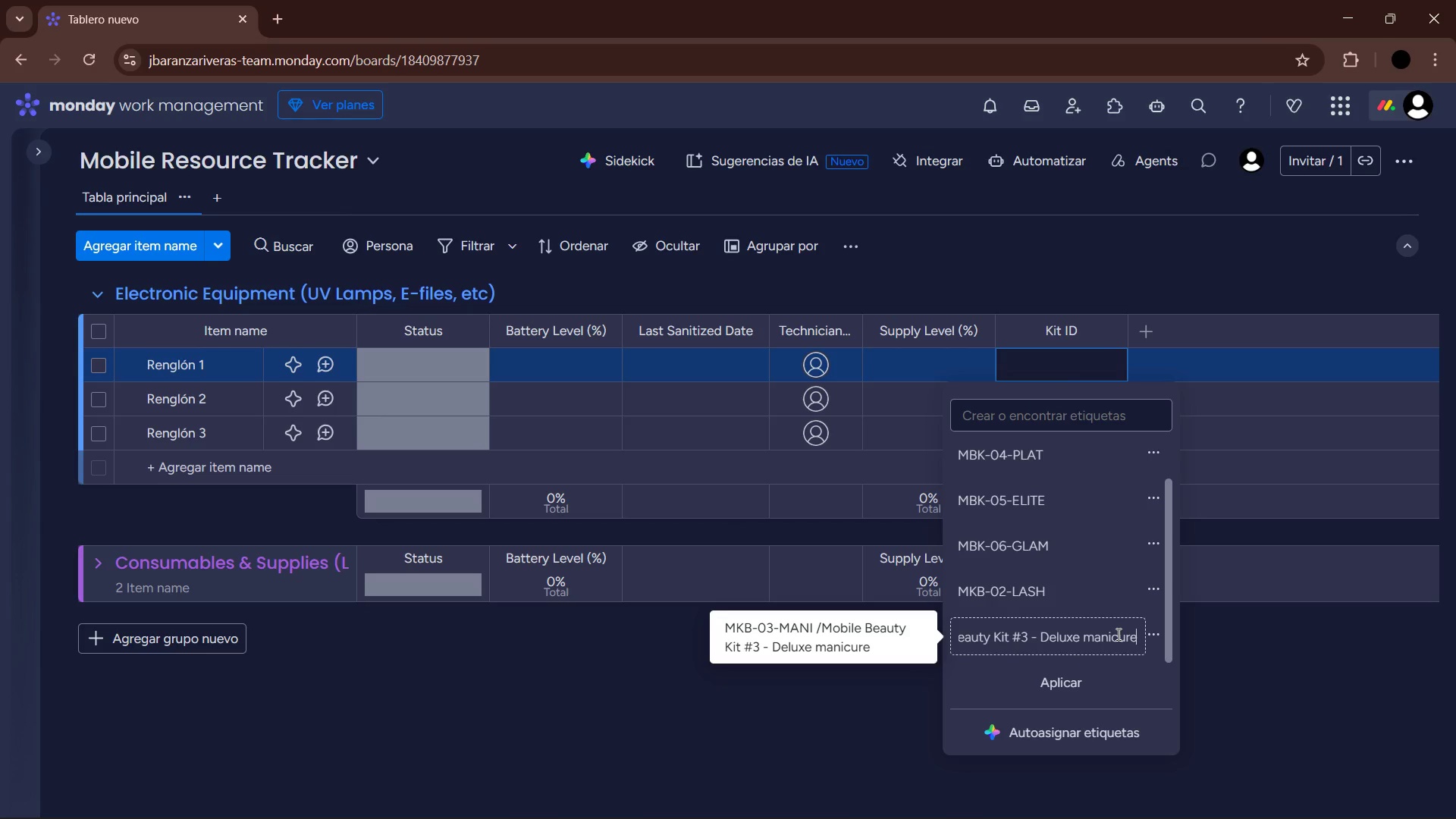 
key(ArrowLeft)
 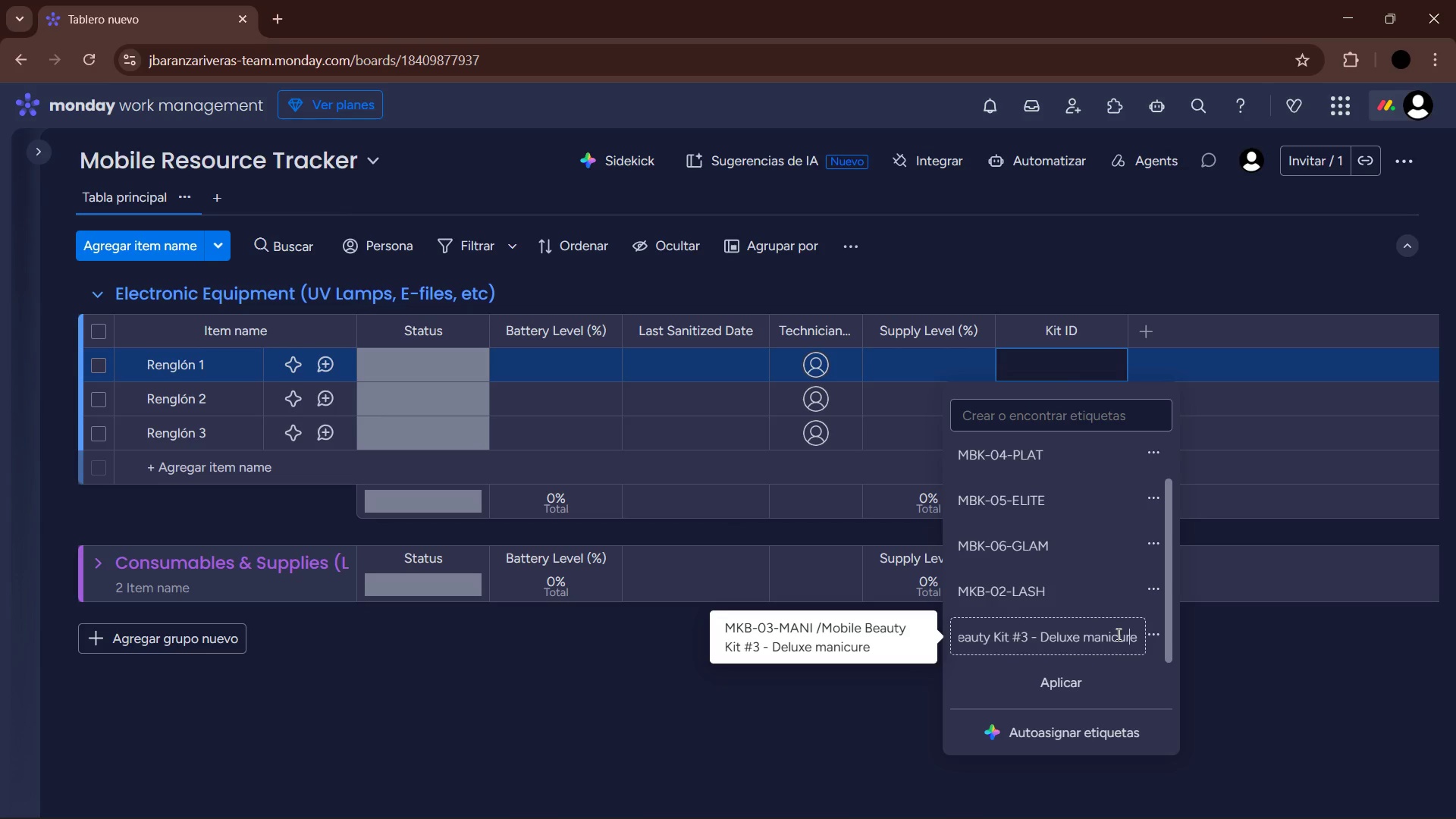 
key(ArrowLeft)
 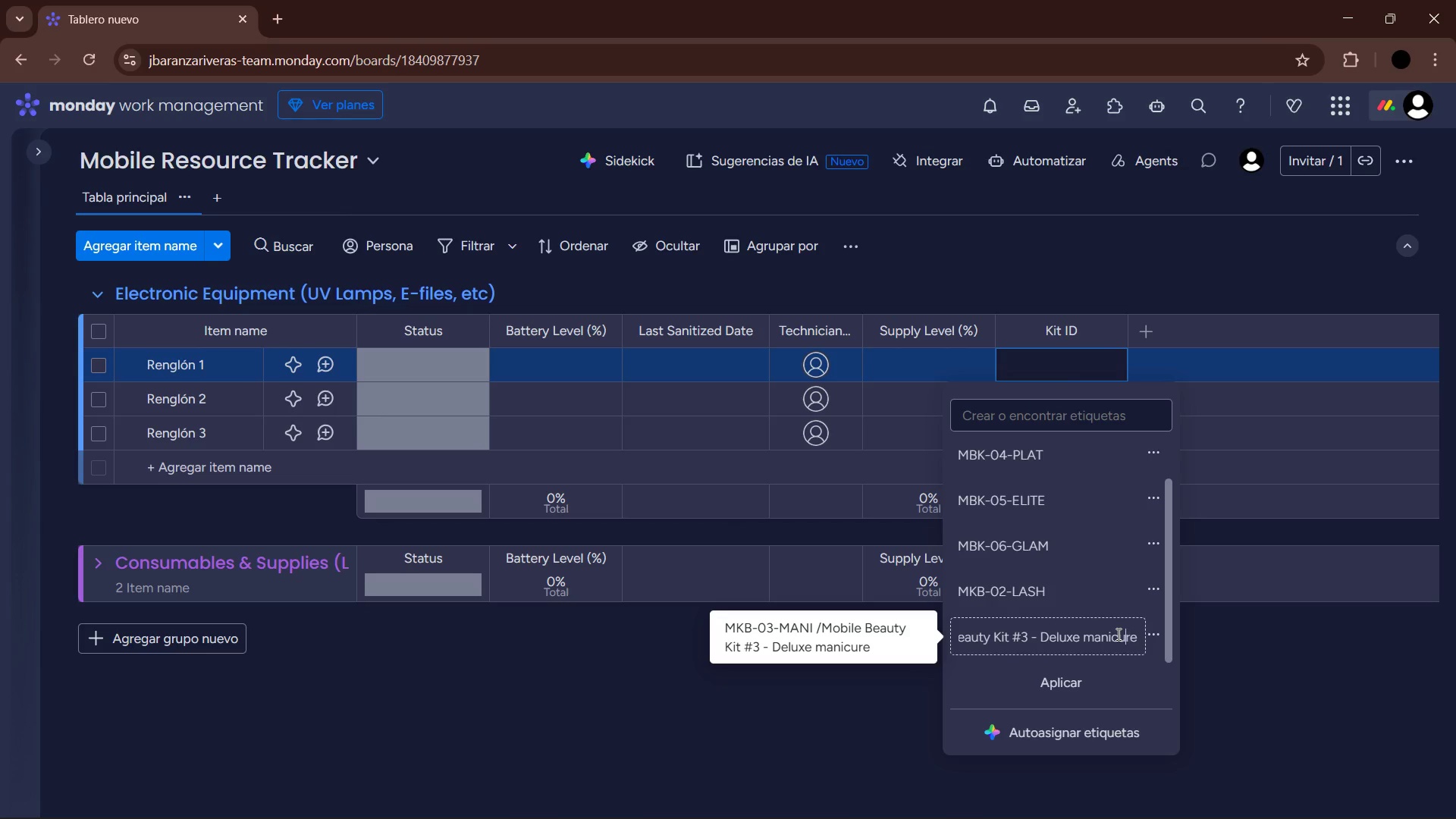 
key(ArrowLeft)
 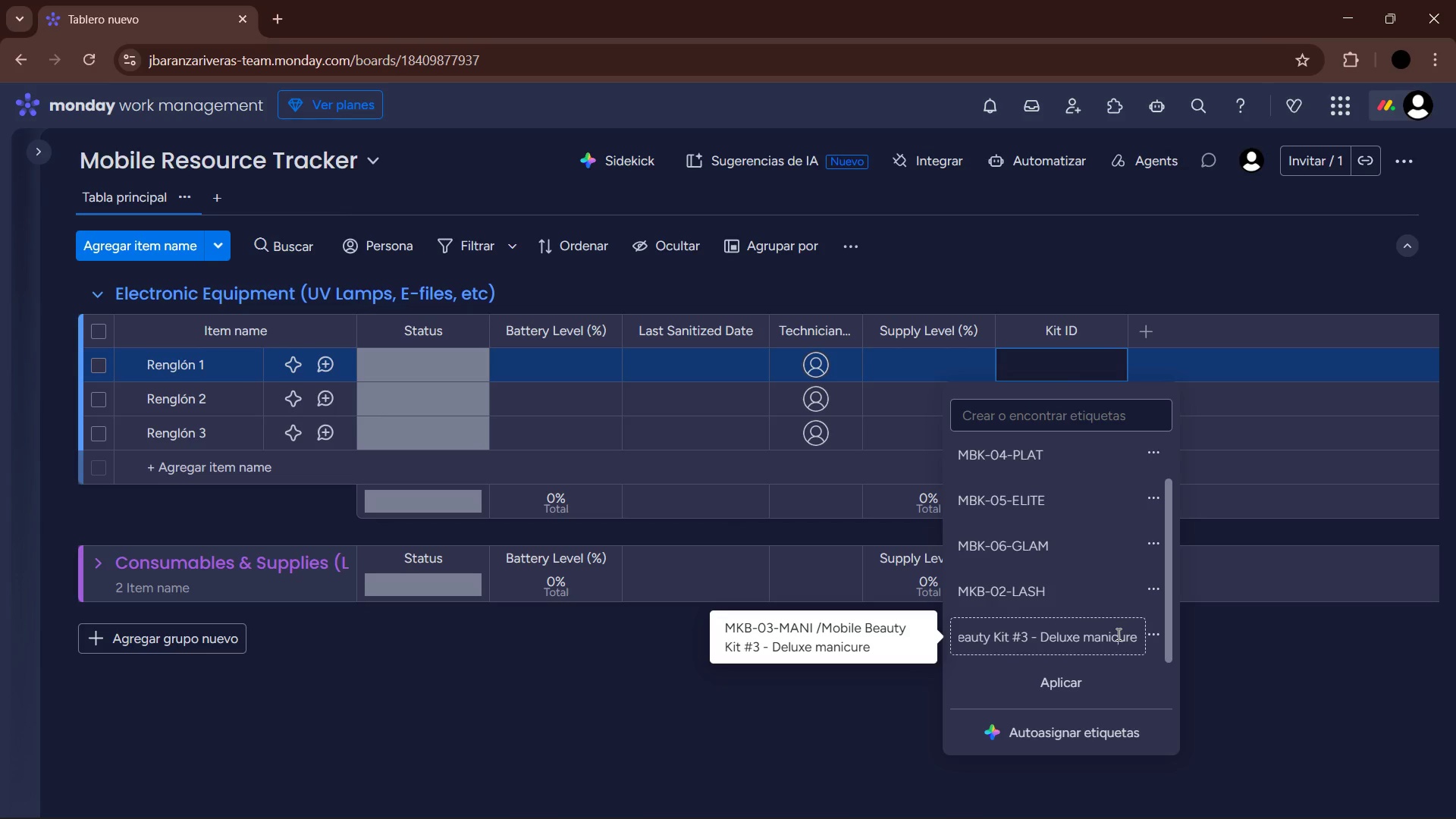 
key(ArrowLeft)
 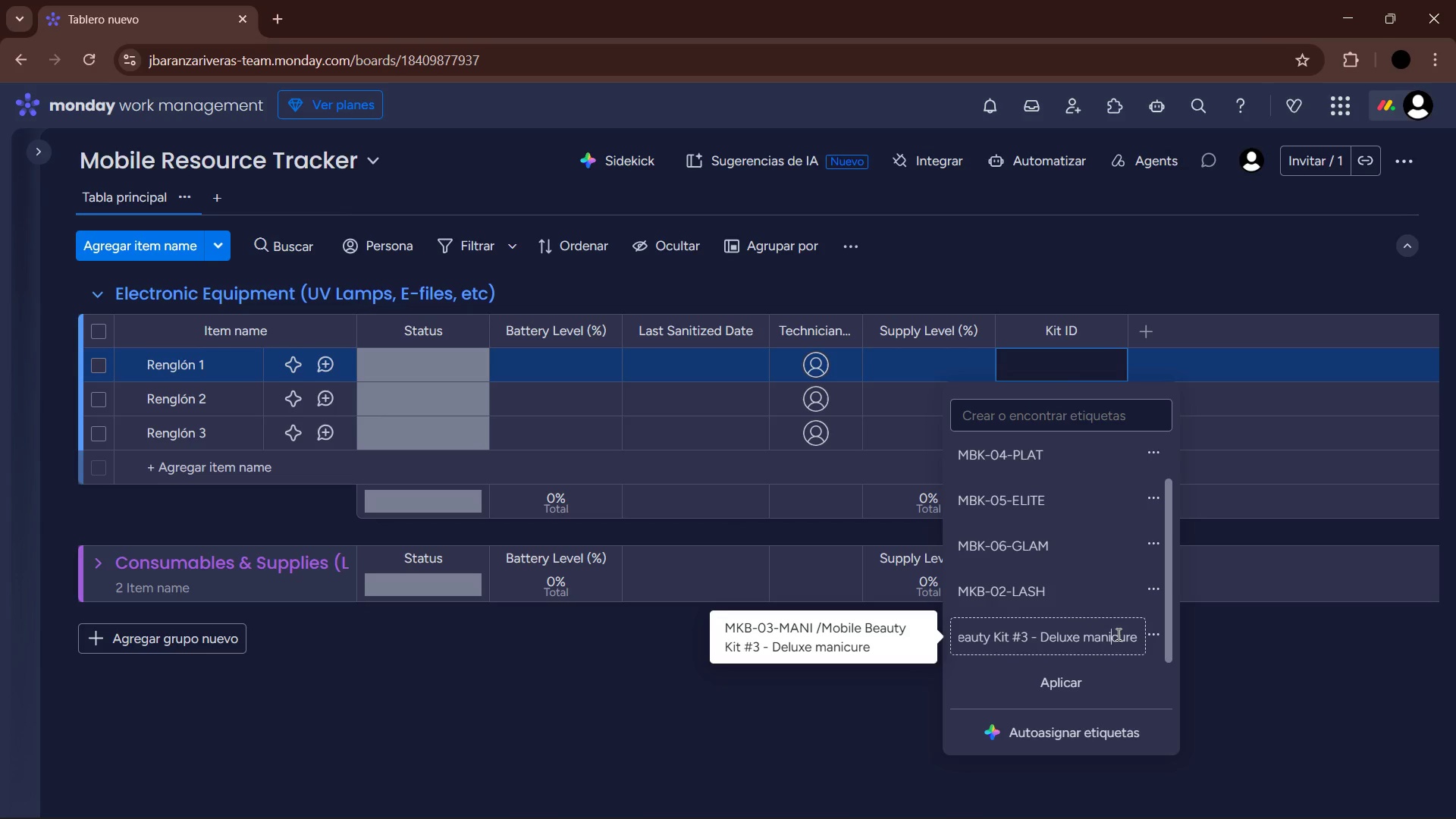 
key(ArrowLeft)
 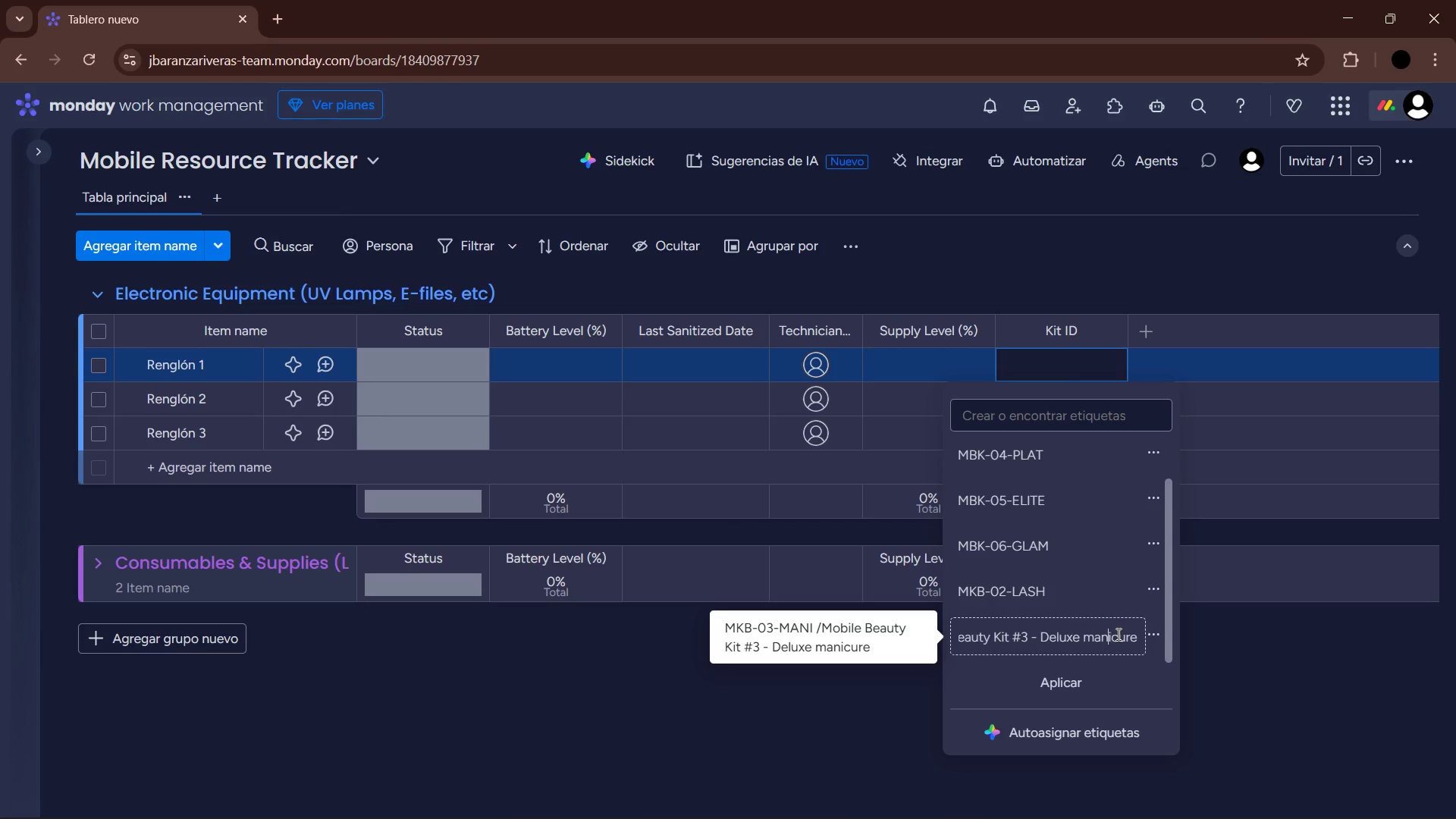 
key(ArrowLeft)
 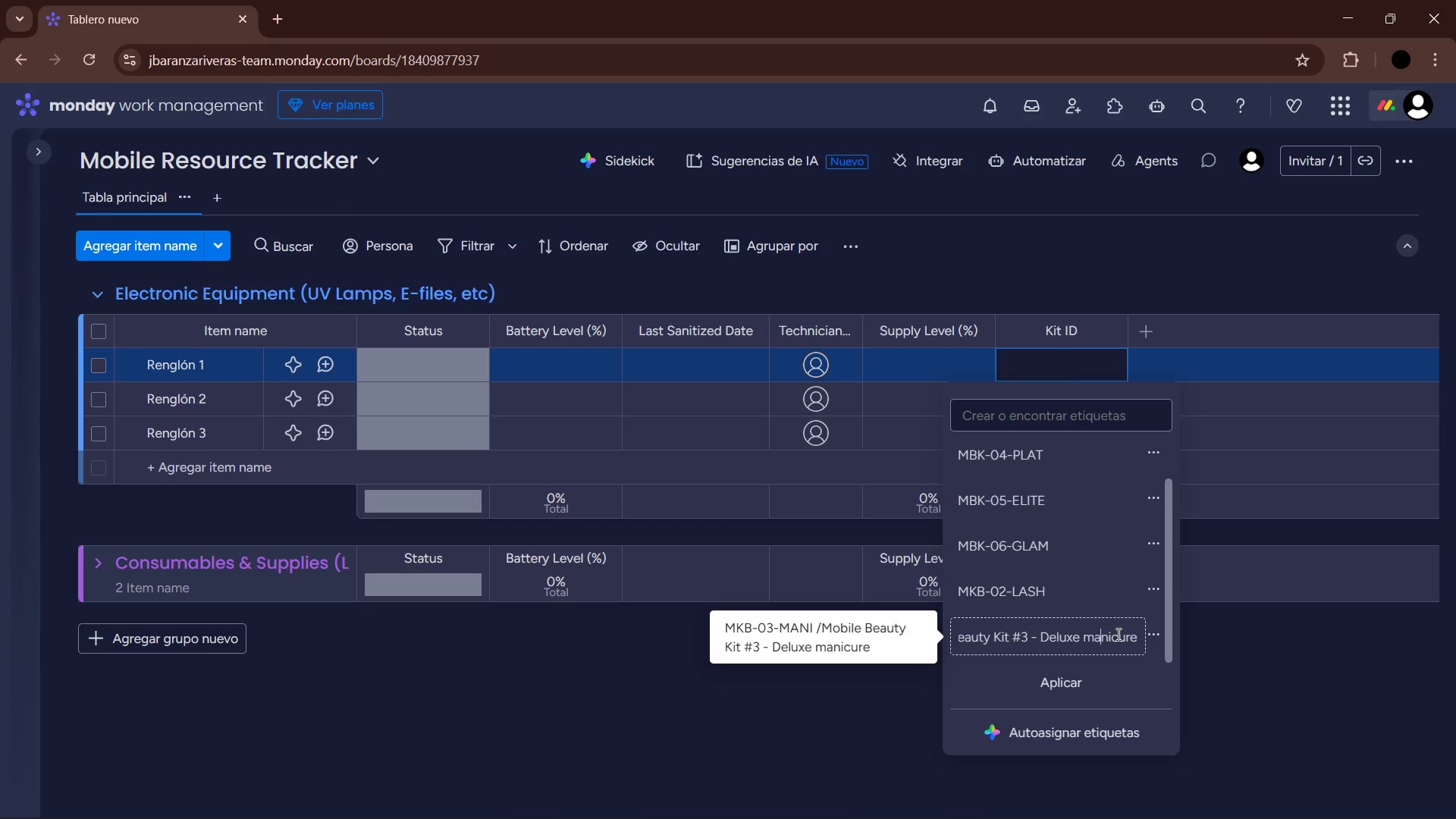 
key(ArrowLeft)
 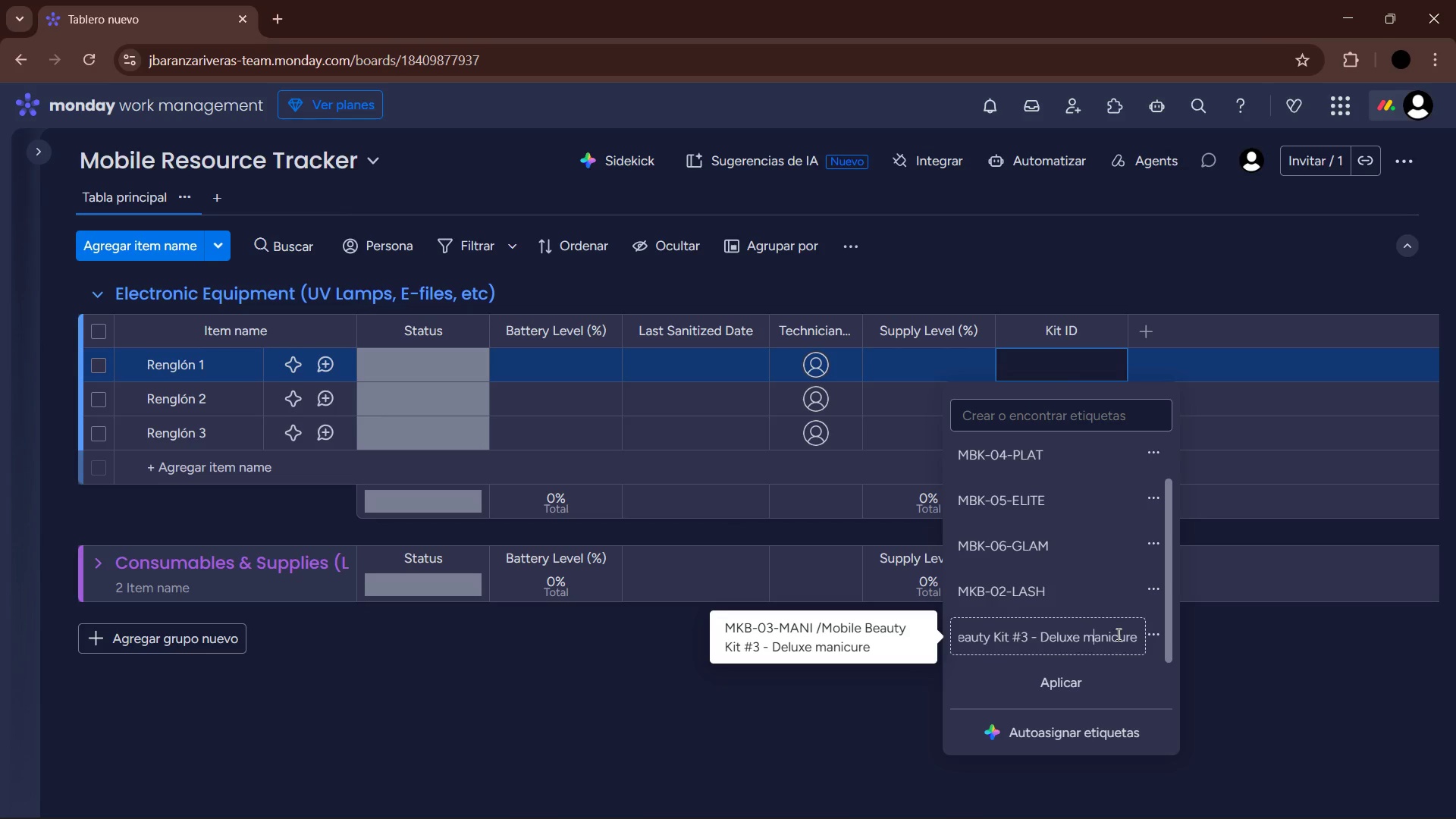 
key(Backspace)
 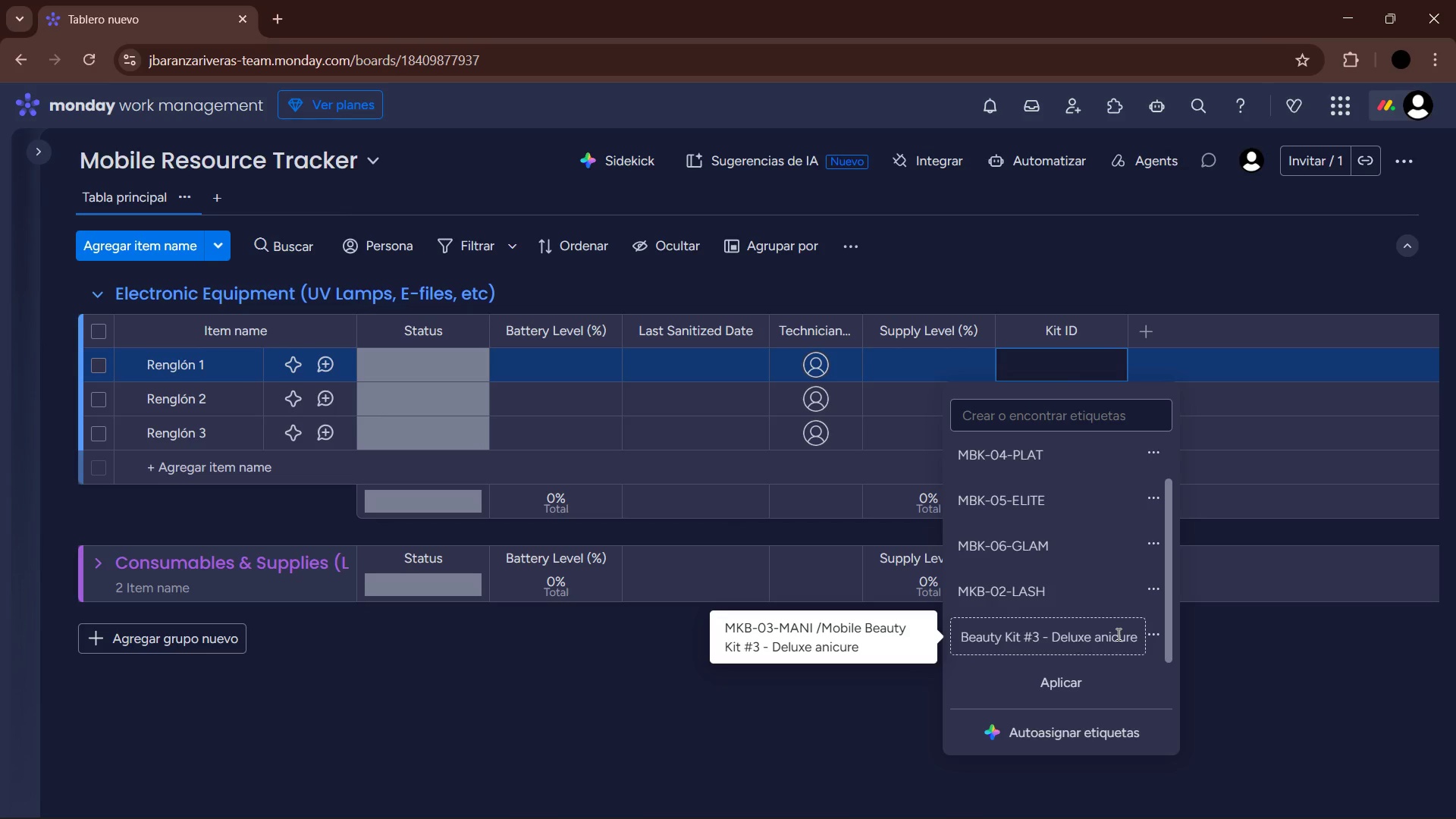 
key(CapsLock)
 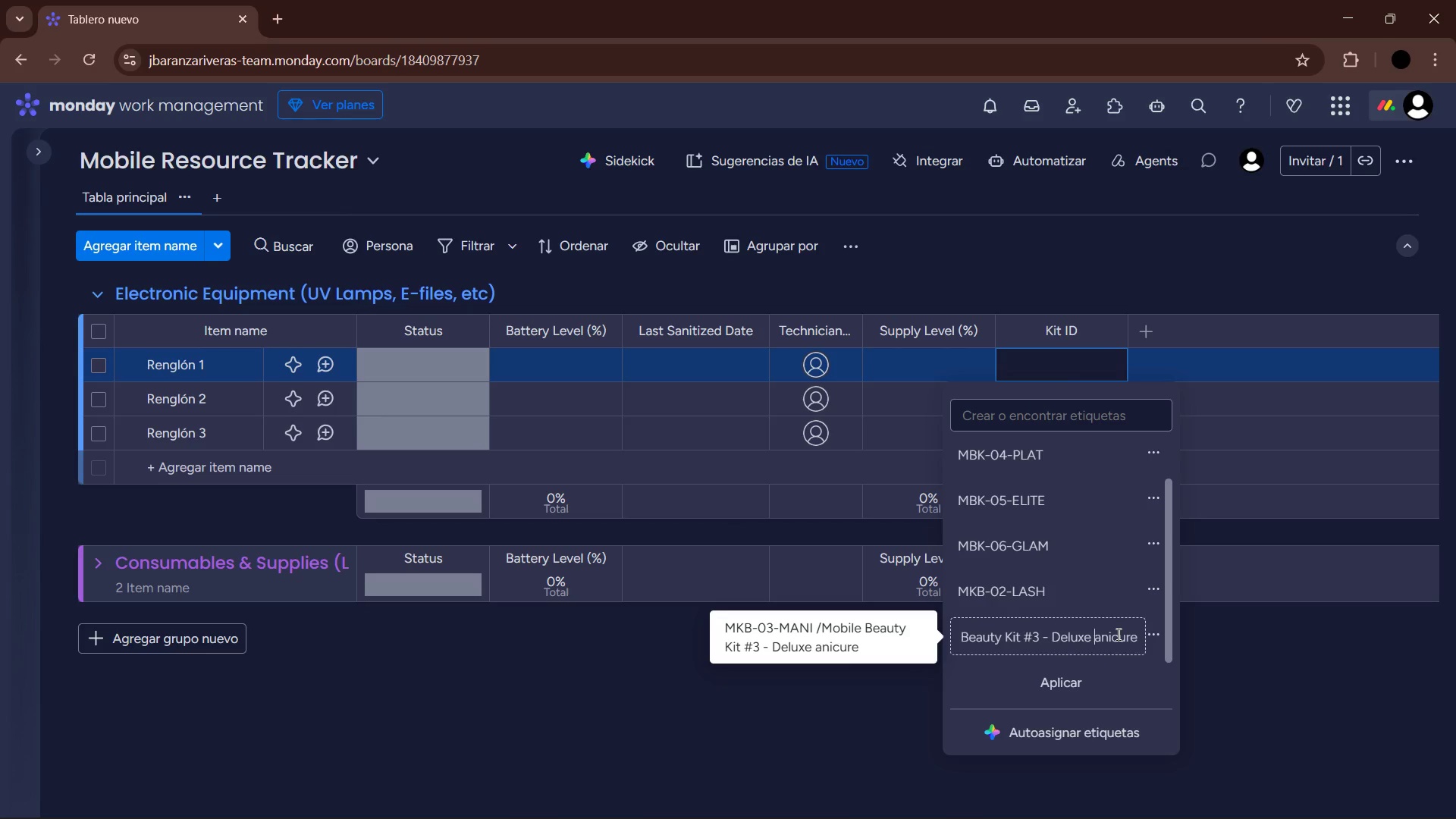 
key(M)
 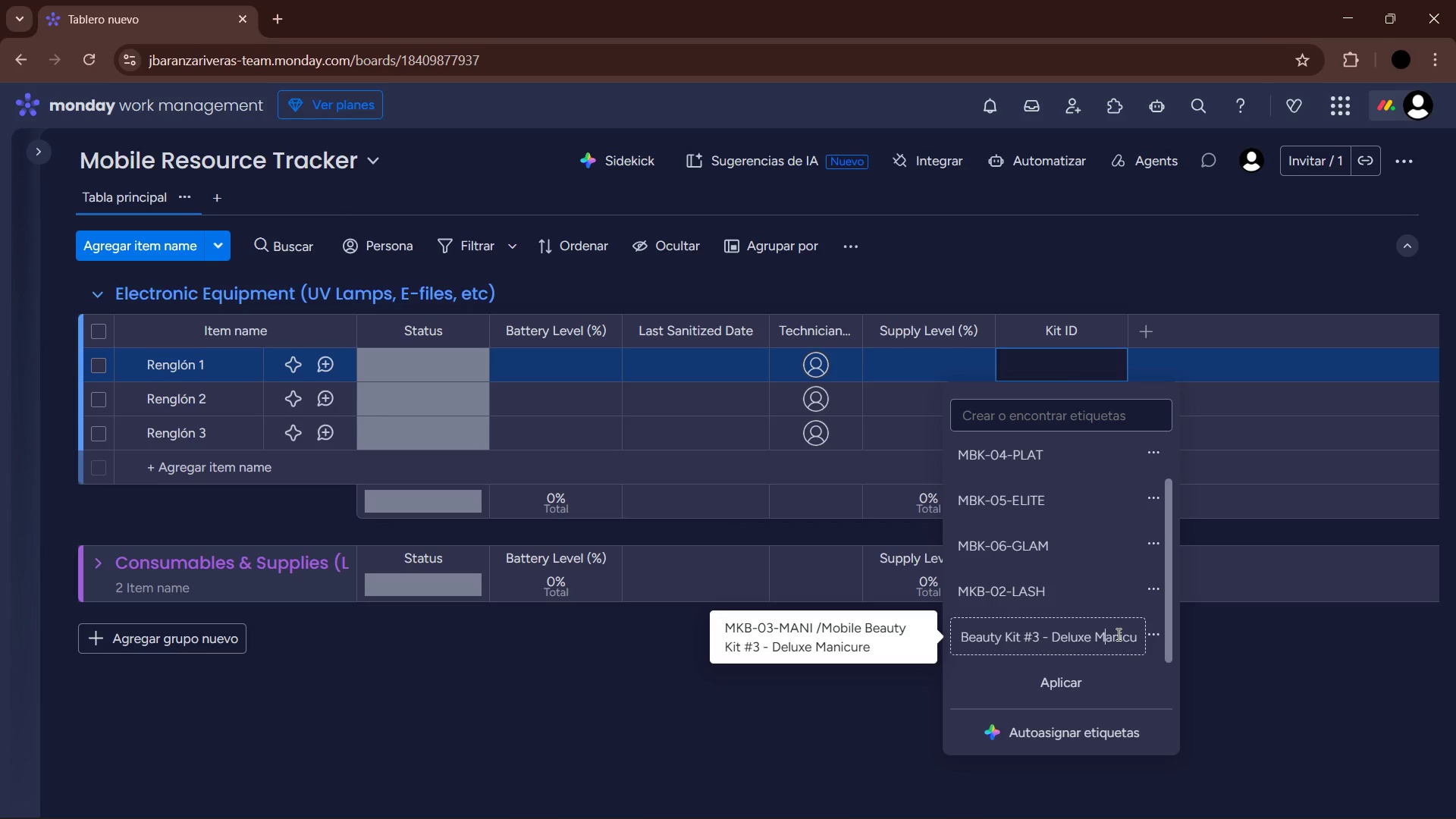 
key(CapsLock)
 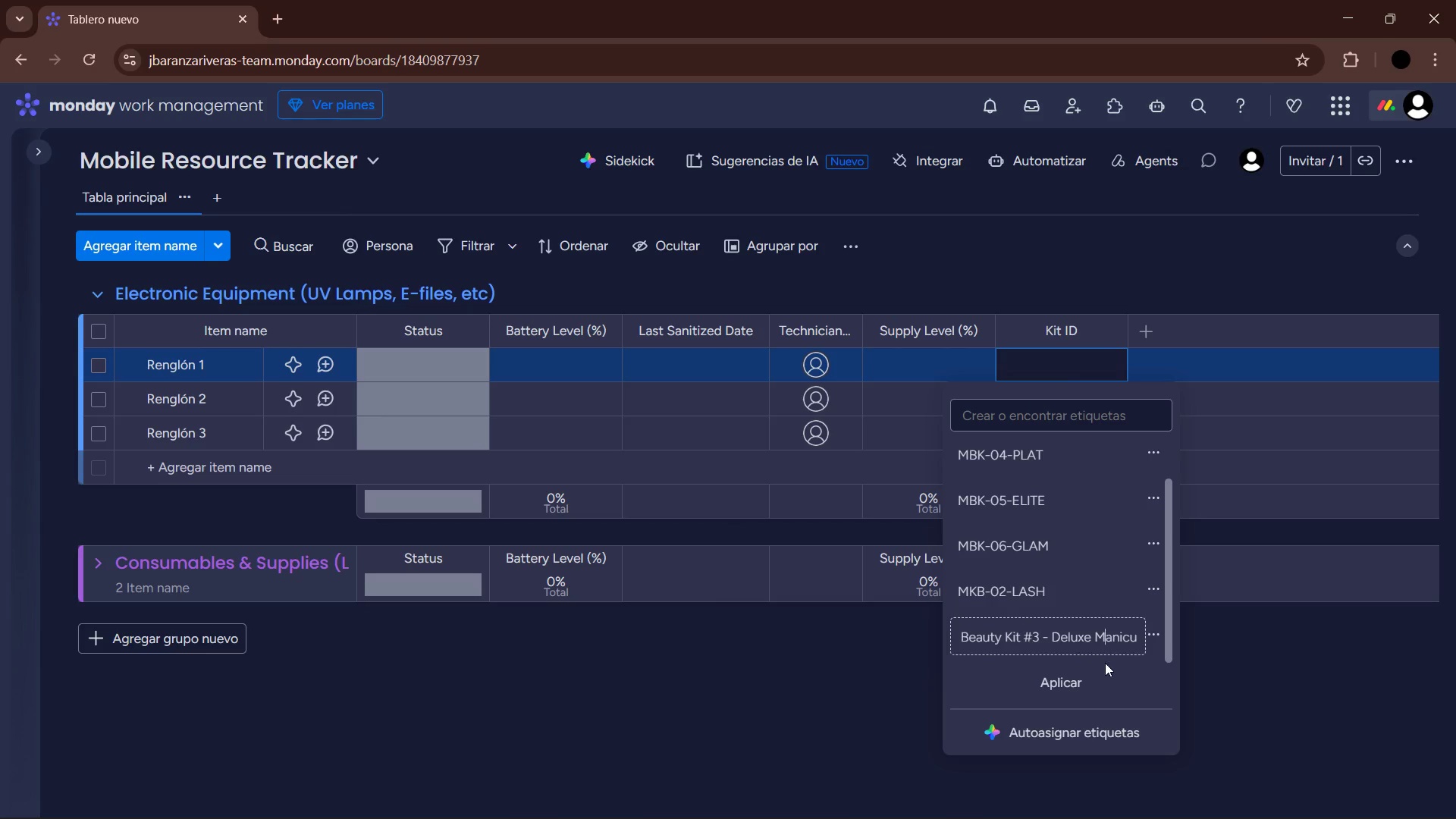 
left_click([1085, 683])
 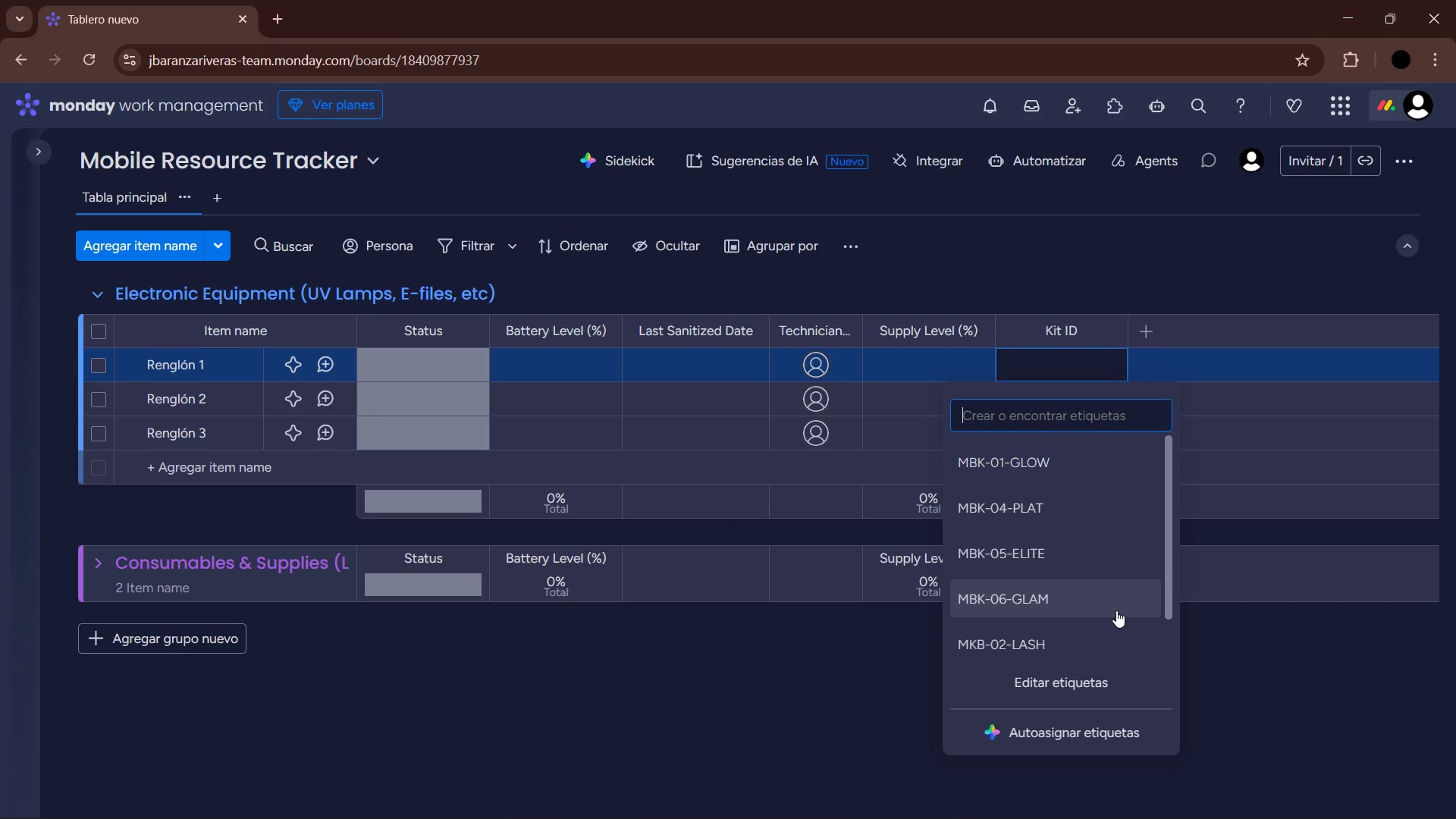 
scroll: coordinate [1124, 585], scroll_direction: down, amount: 8.0
 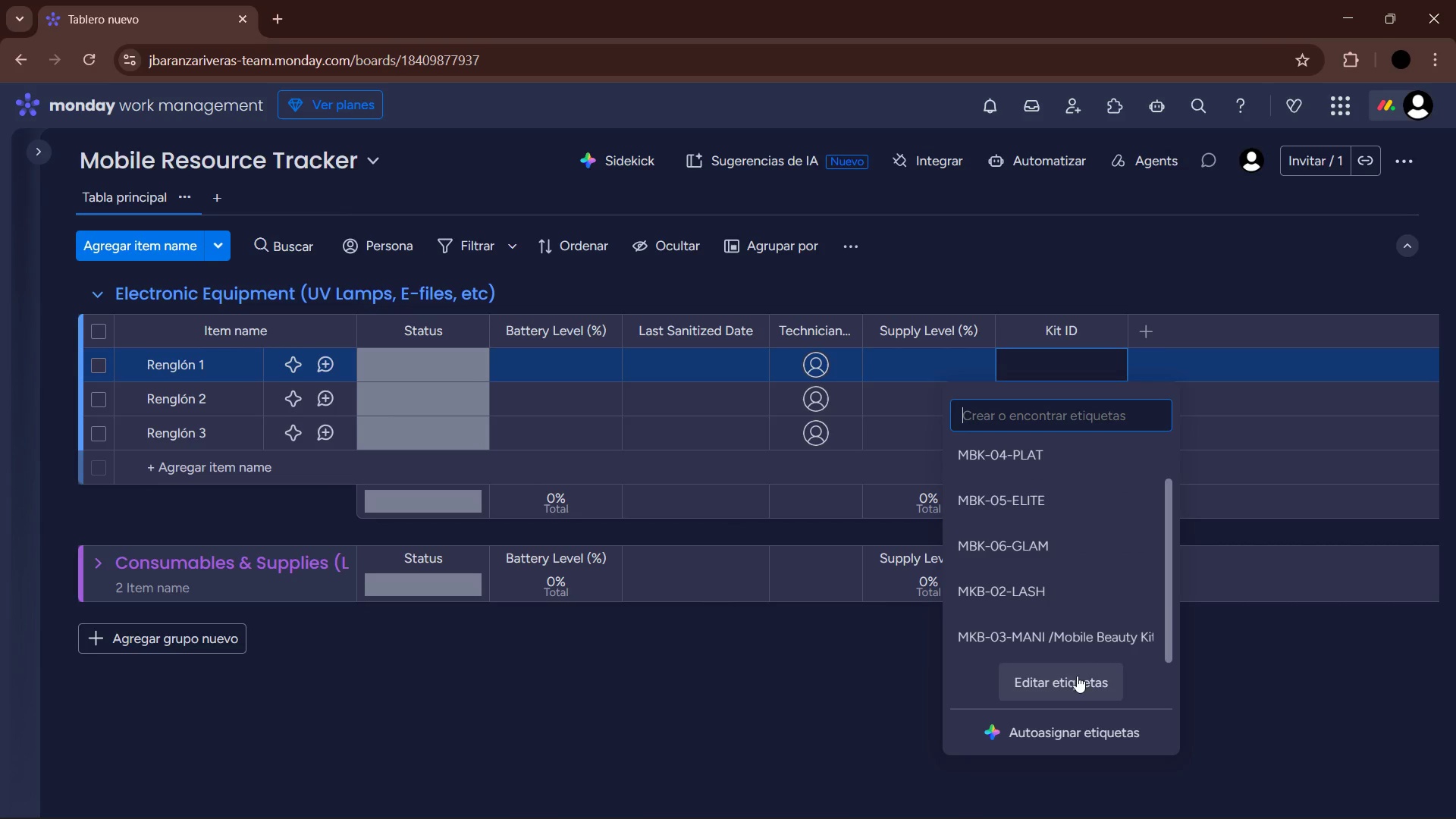 
left_click([1097, 667])
 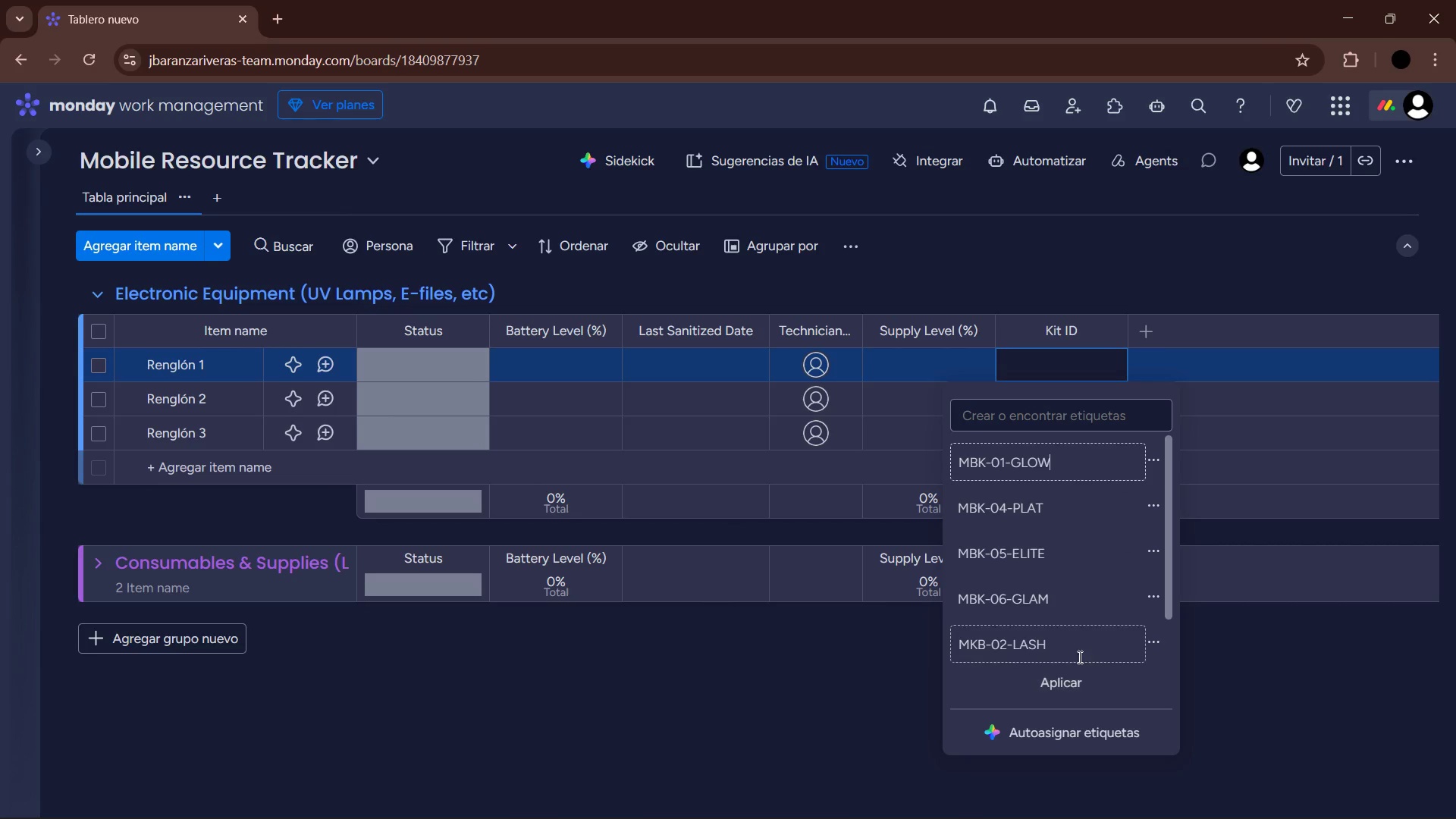 
scroll: coordinate [1068, 621], scroll_direction: down, amount: 13.0
 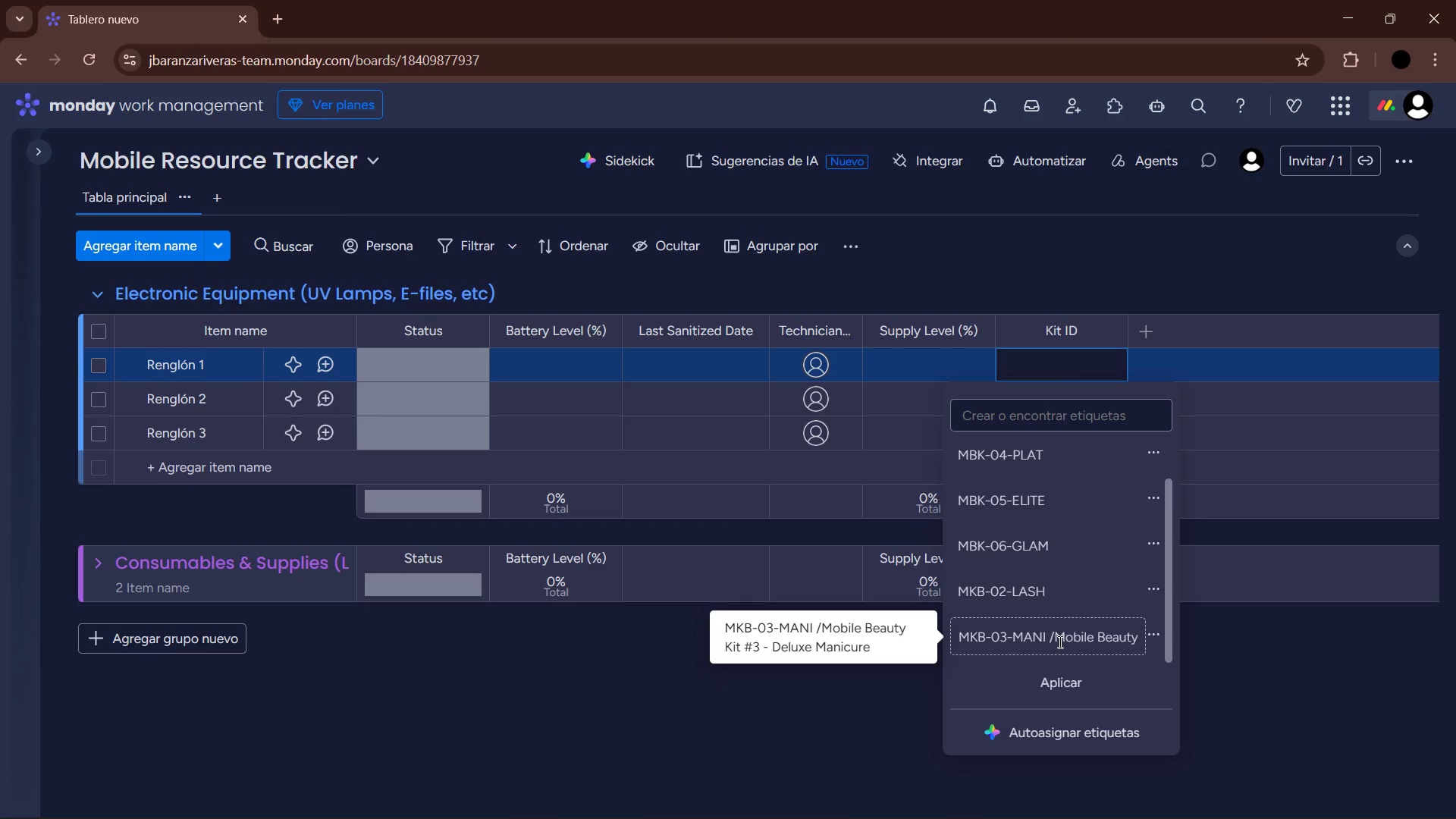 
left_click_drag(start_coordinate=[1056, 641], to_coordinate=[1062, 645])
 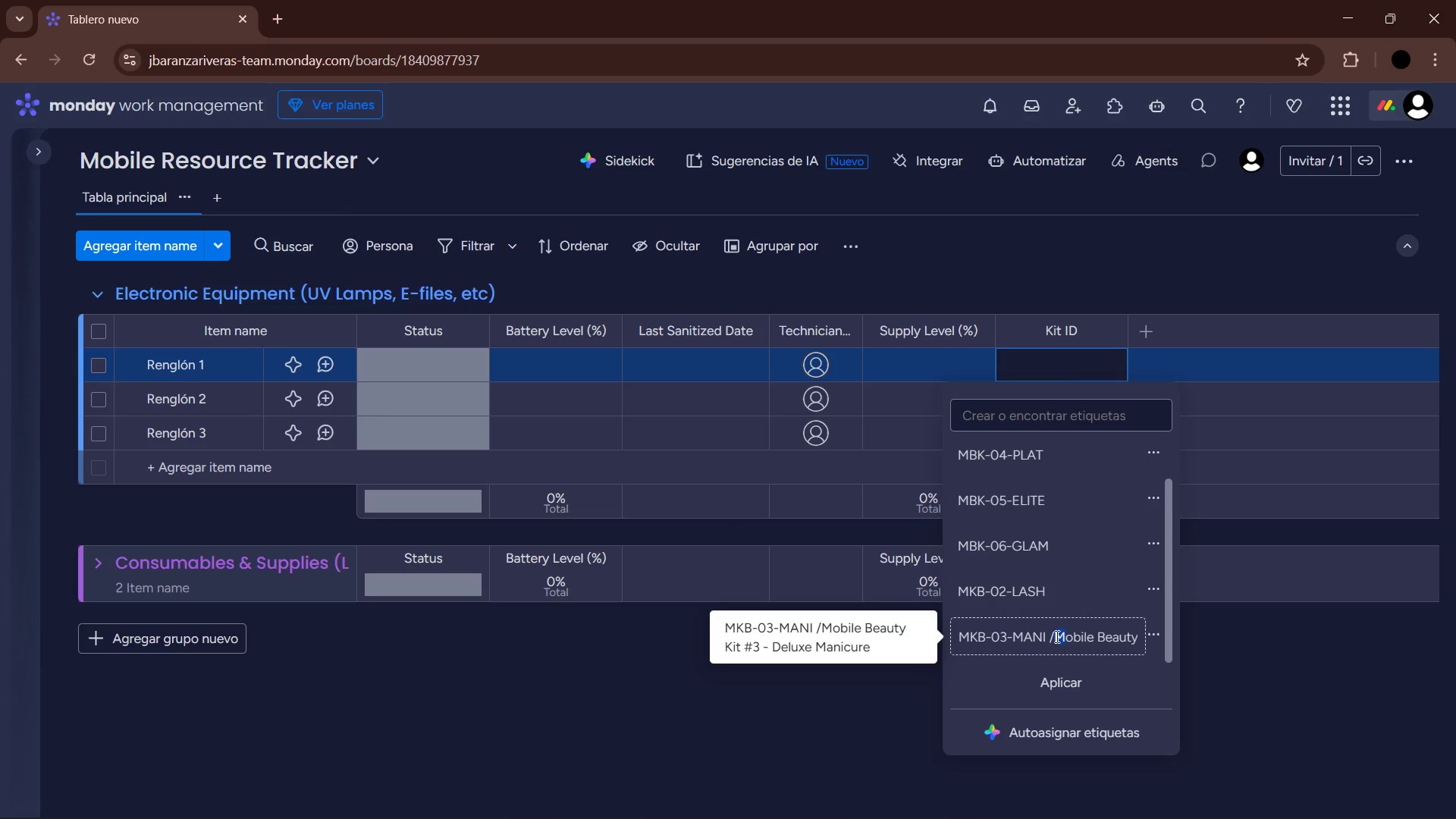 
left_click([1056, 635])
 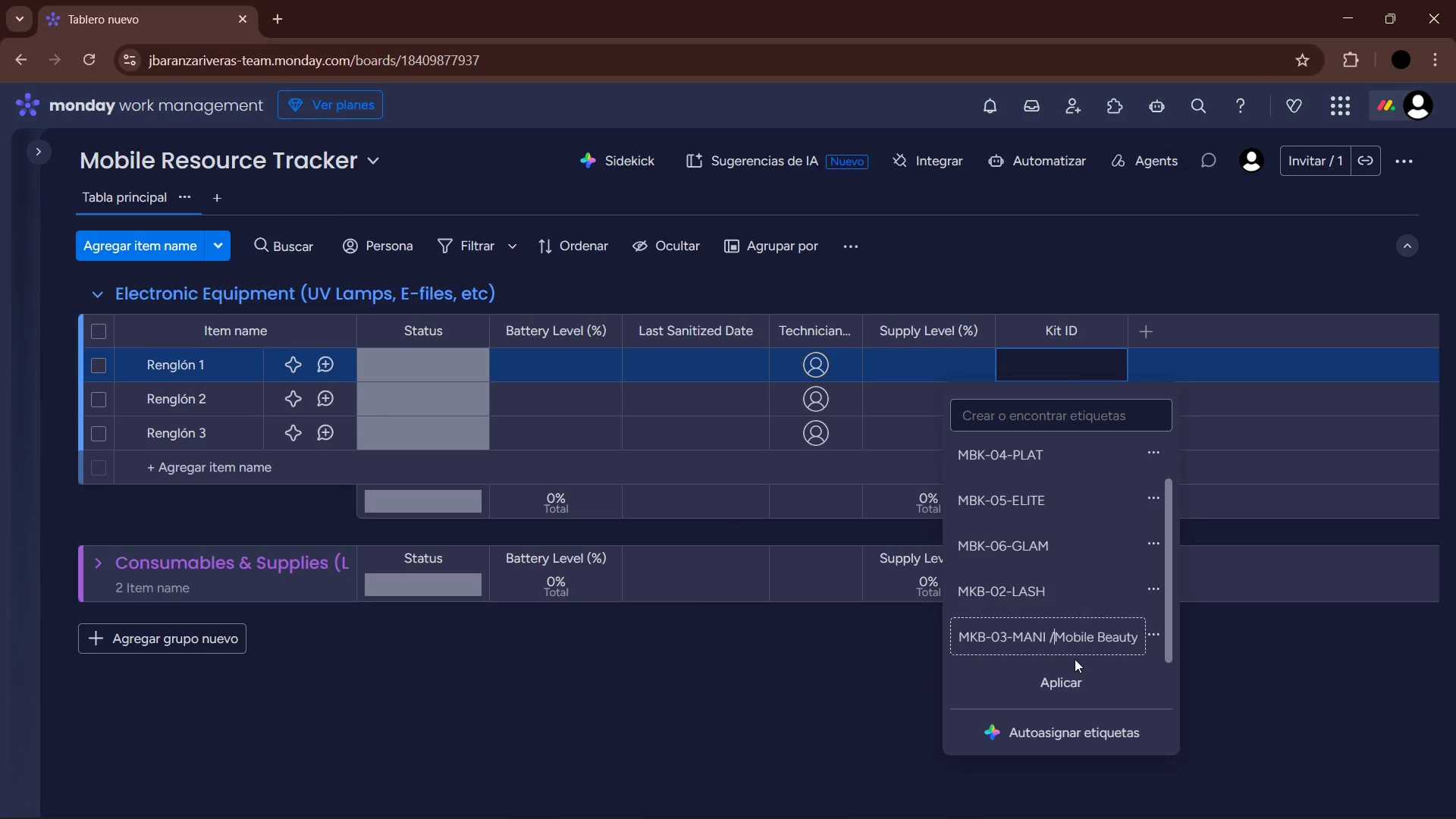 
key(Backspace)
 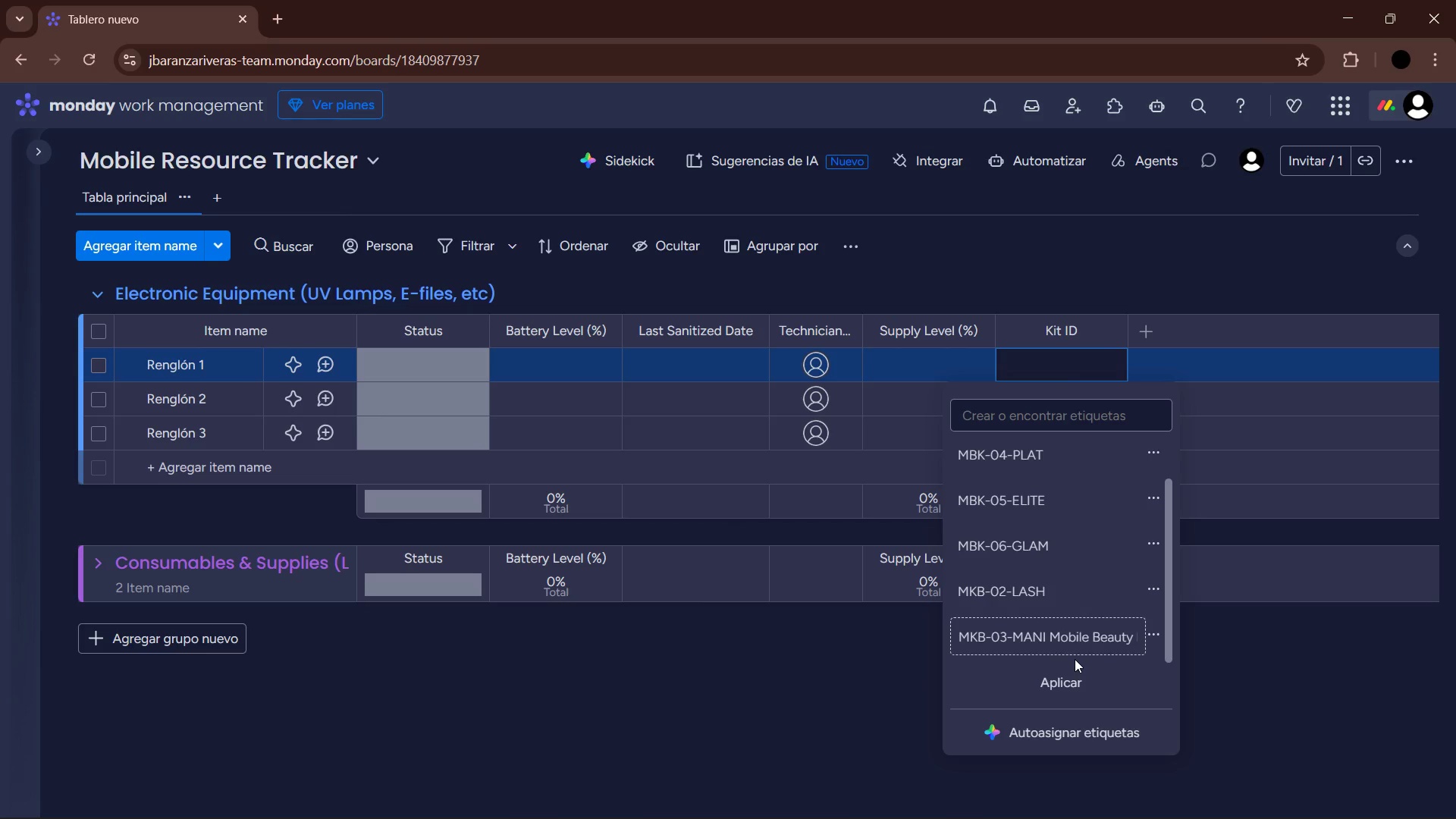 
key(Backspace)
 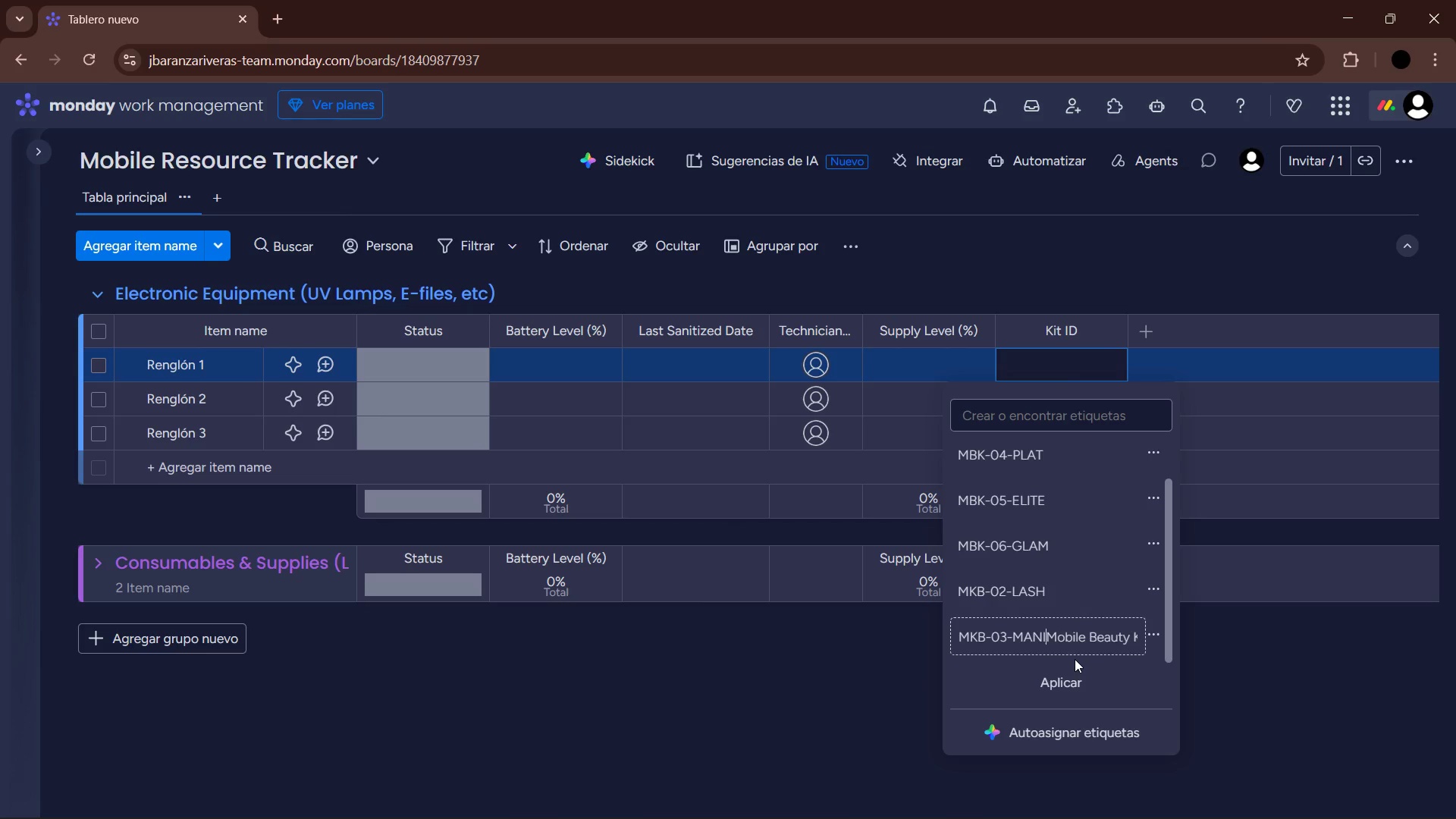 
key(Space)
 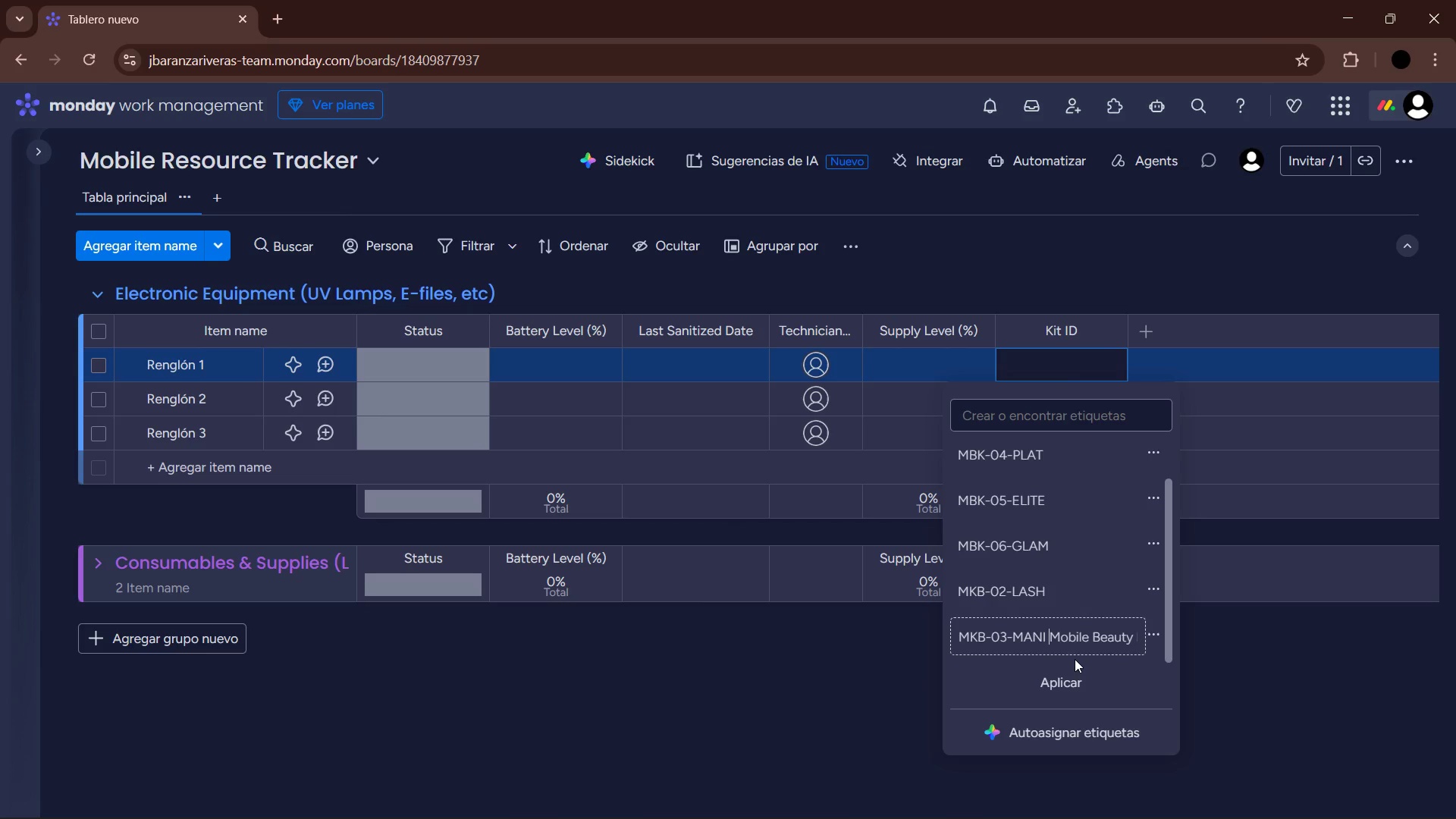 
key(Shift+8)
 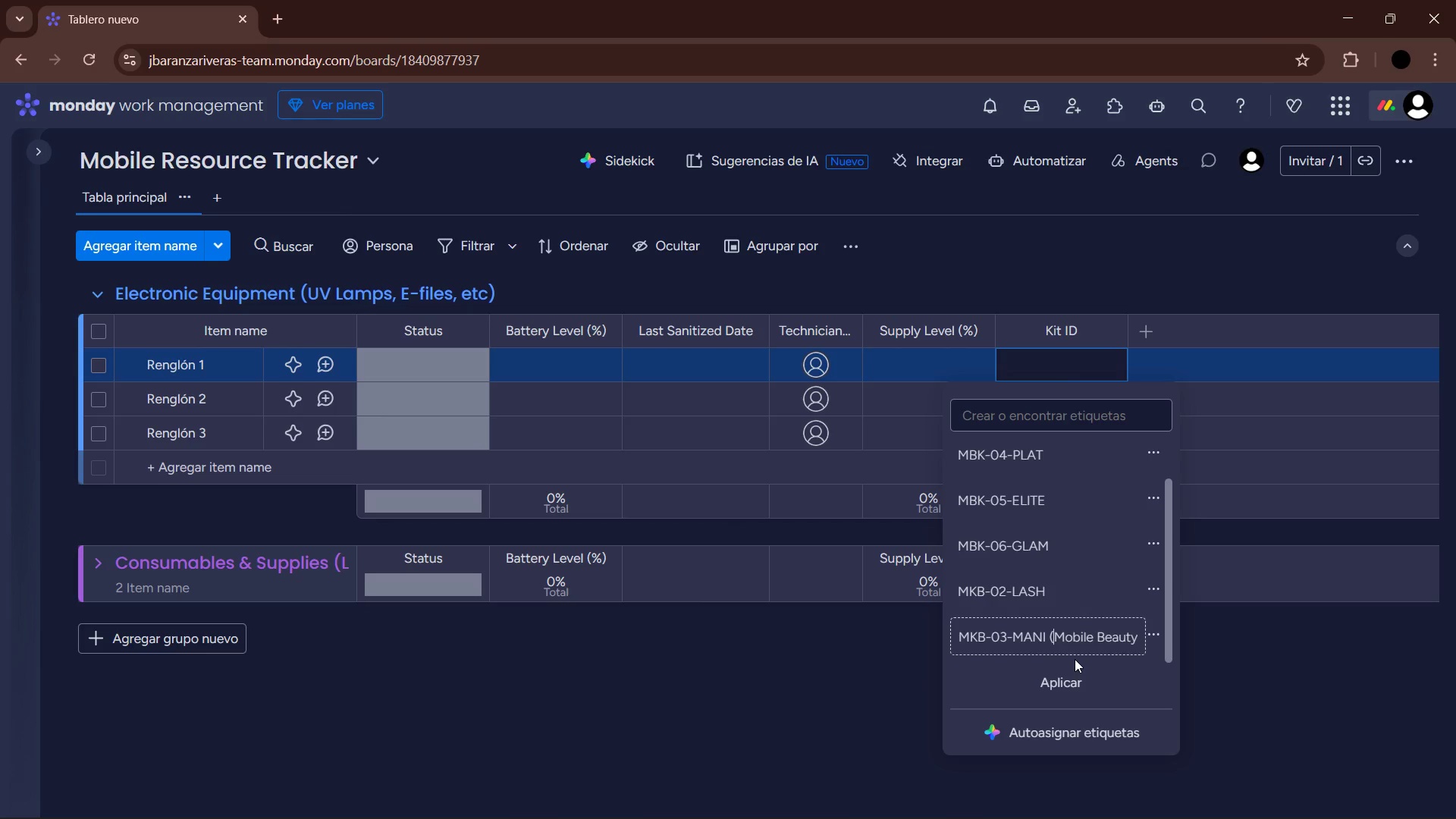 
hold_key(key=ArrowRight, duration=1.53)
 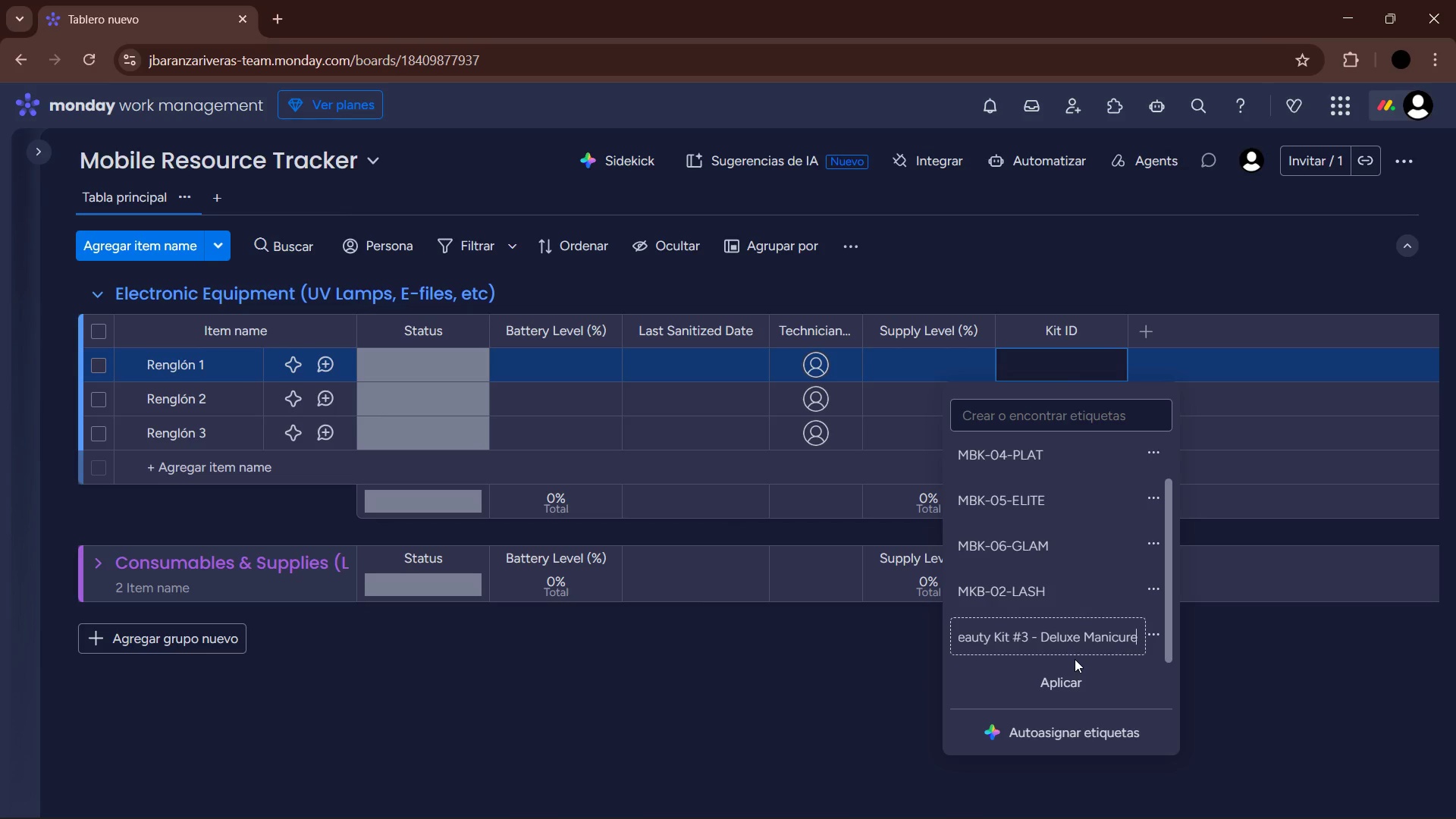 
hold_key(key=ArrowRight, duration=0.64)
 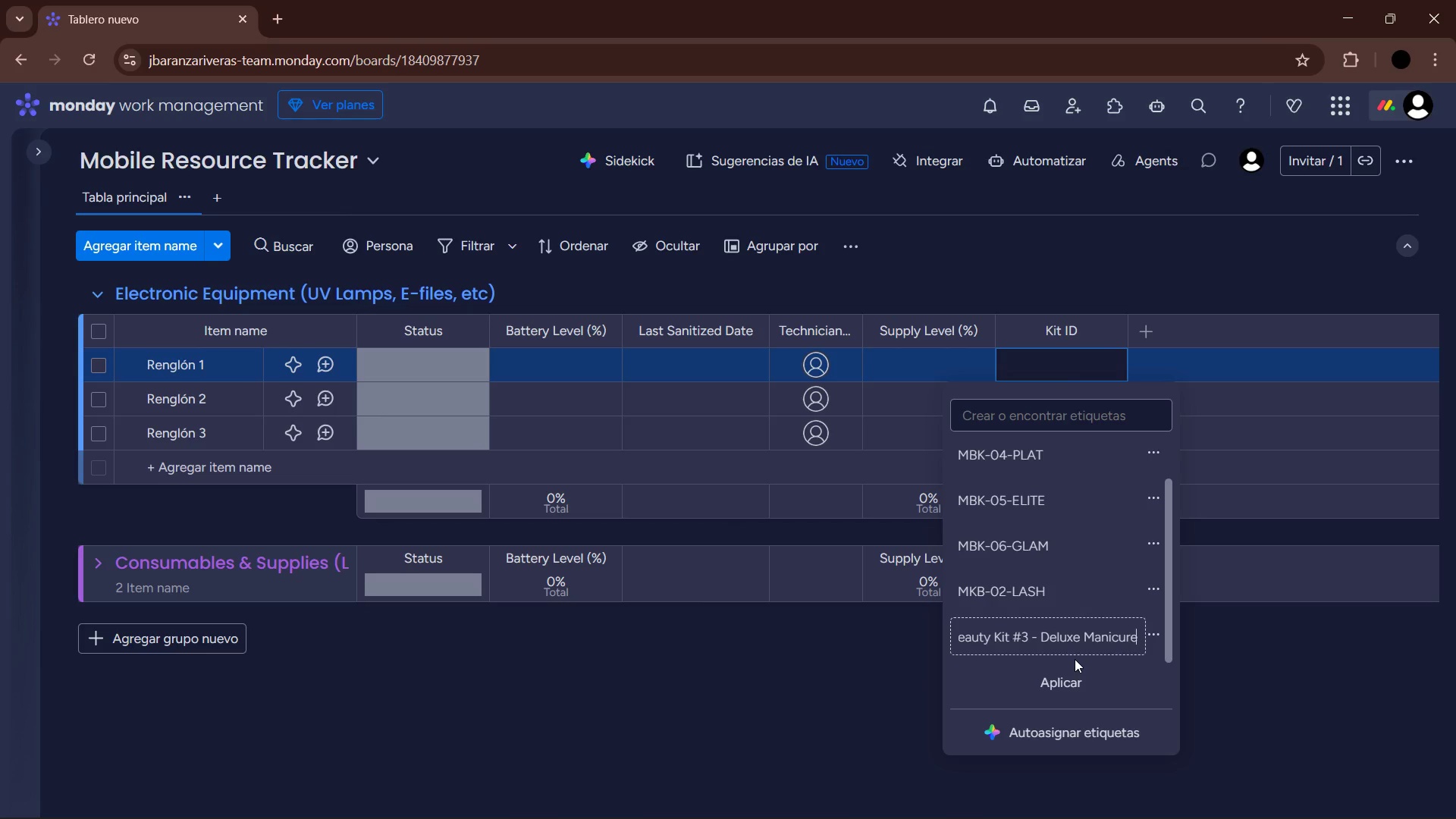 
key(Shift+9)
 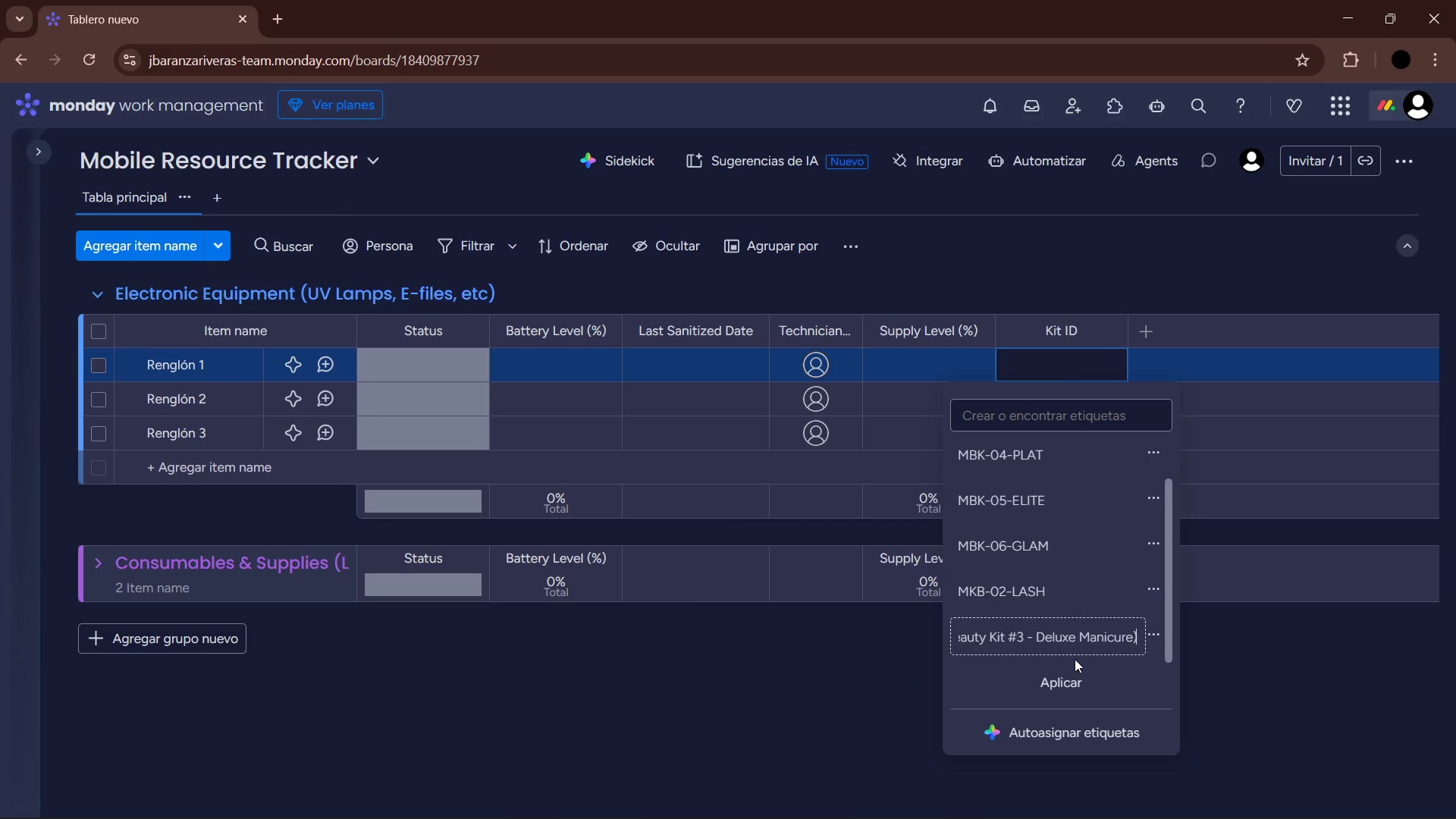 
key(Enter)
 